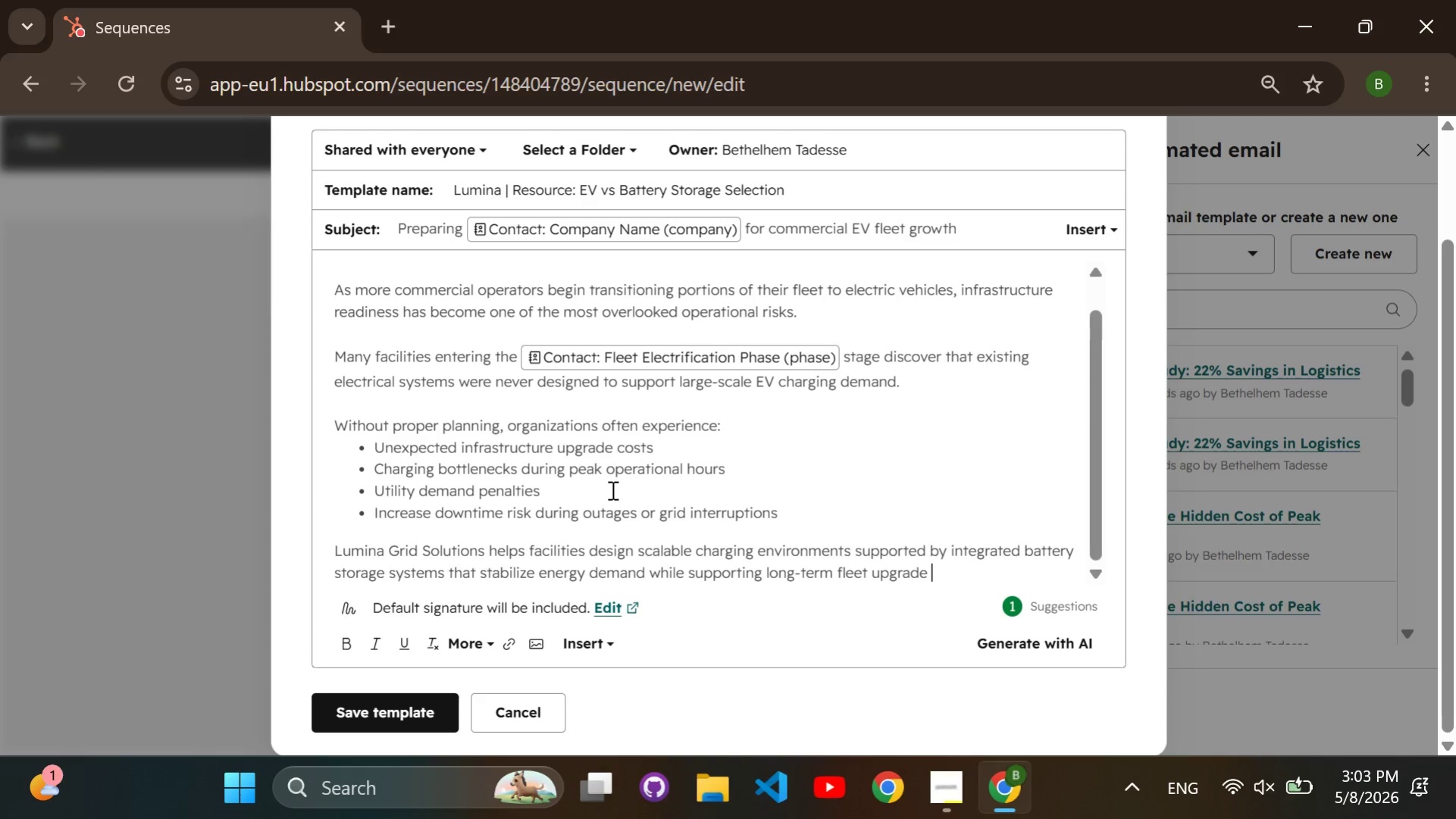 
key(Backspace)
key(Backspace)
type(expansion )
 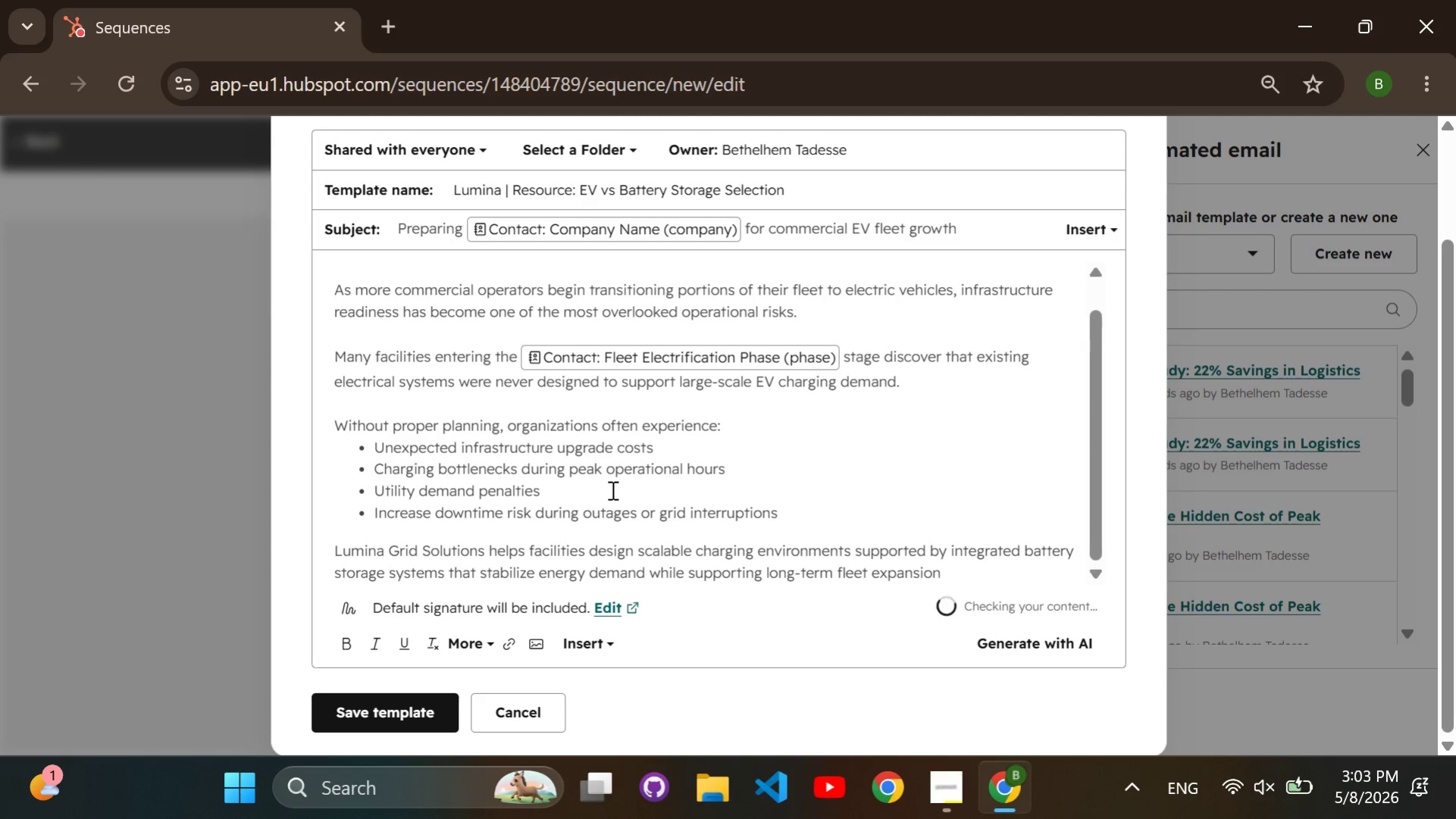 
wait(9.67)
 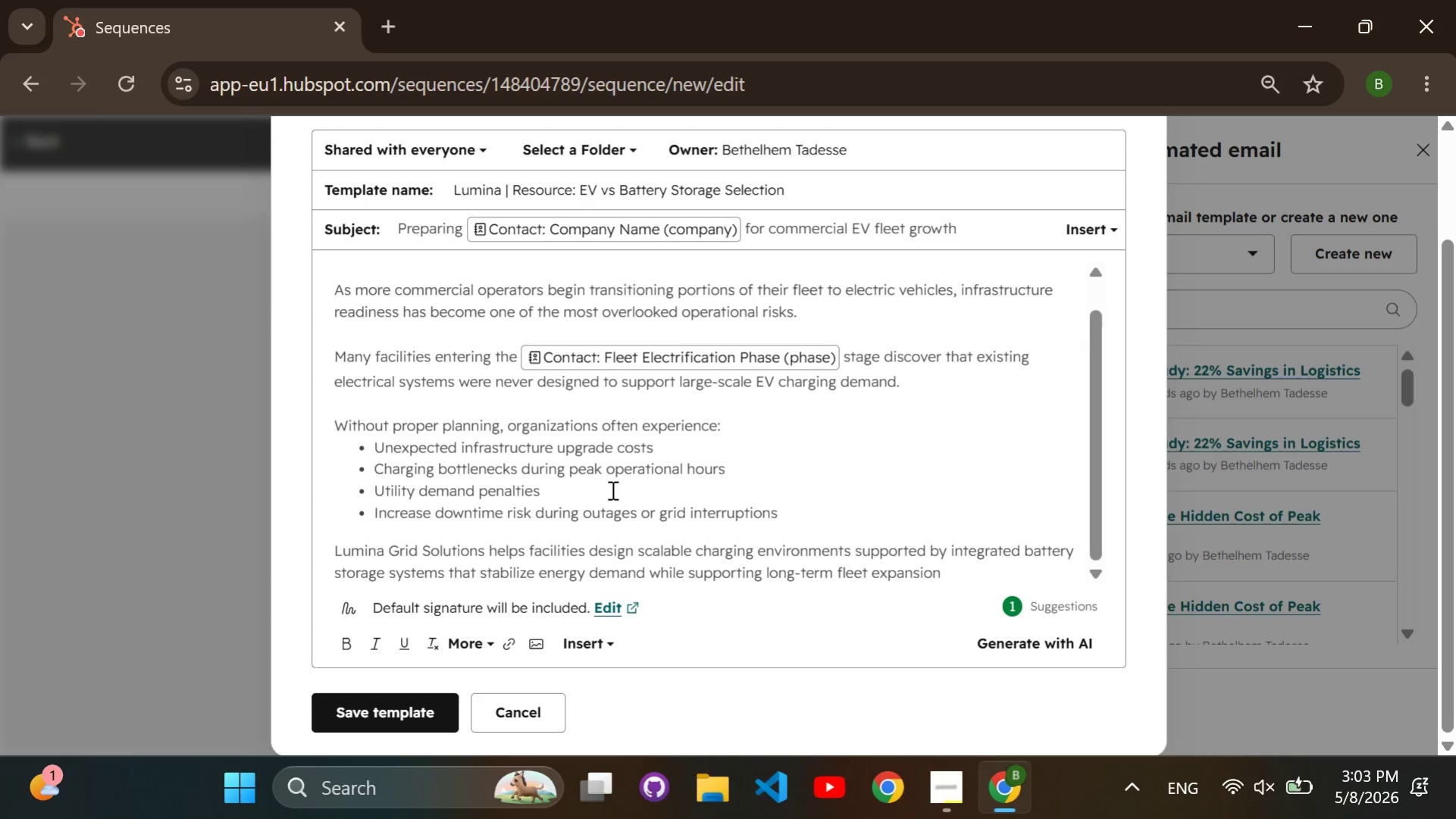 
type(goals.)
 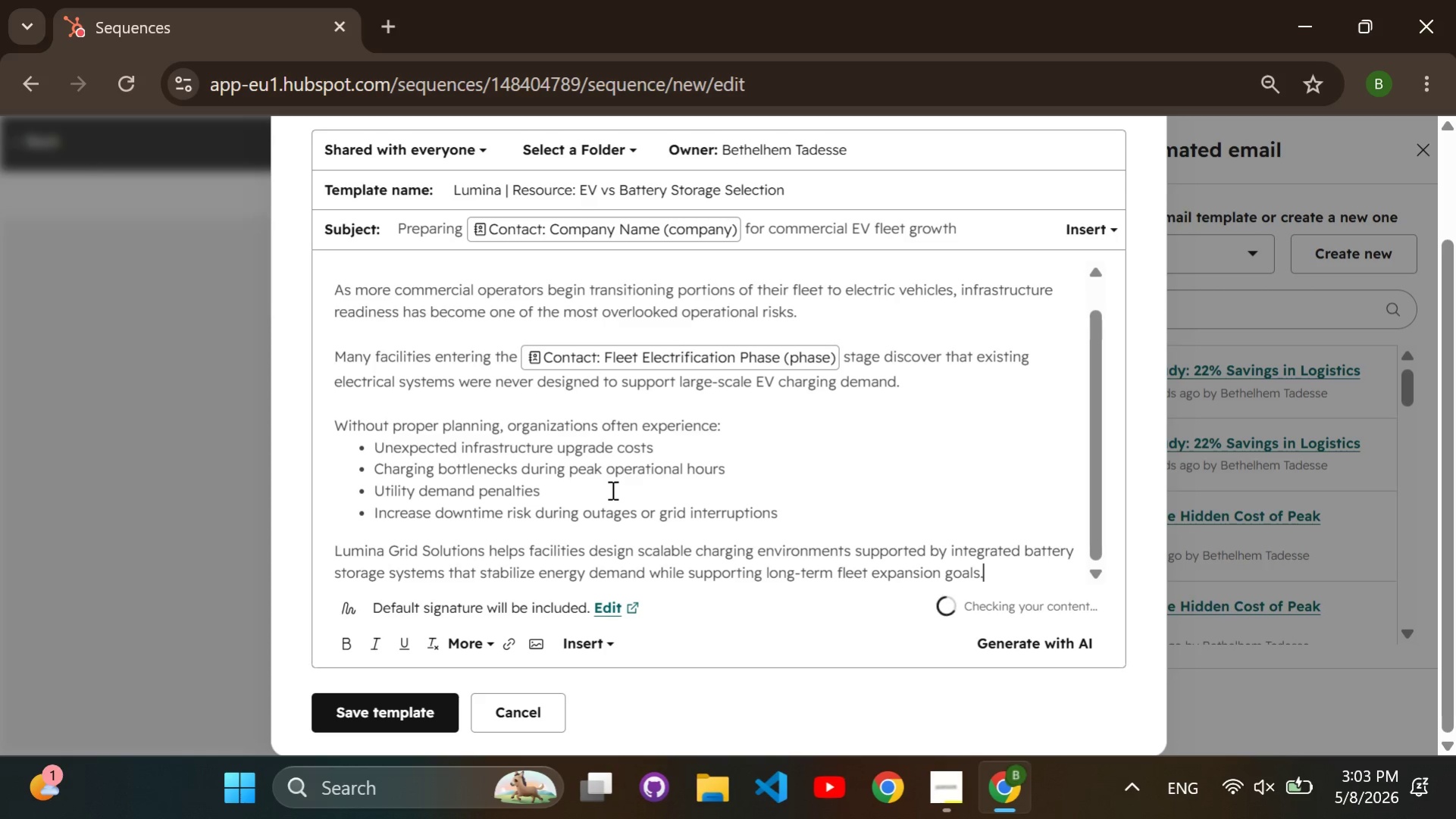 
key(Enter)
 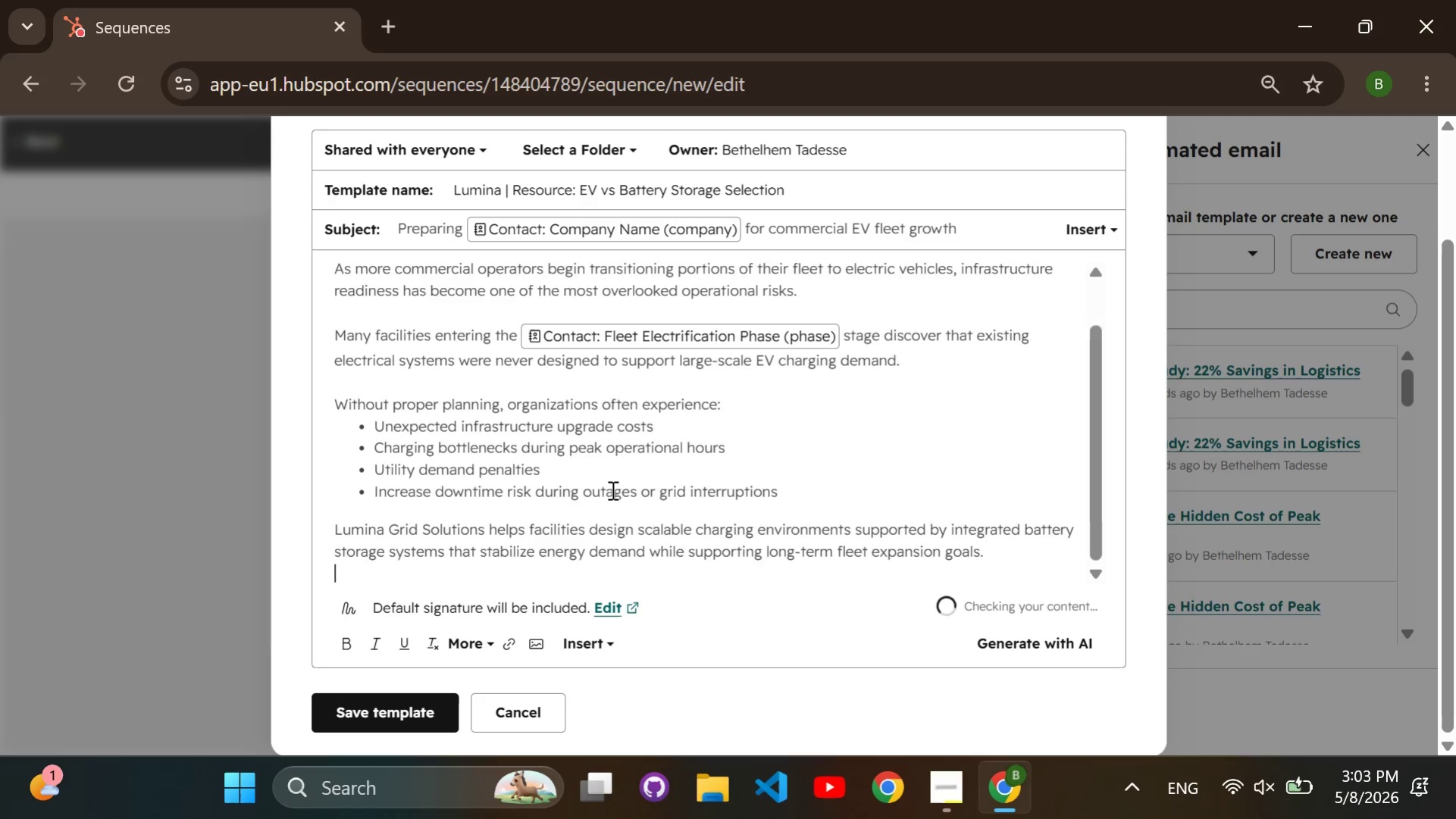 
key(Enter)
 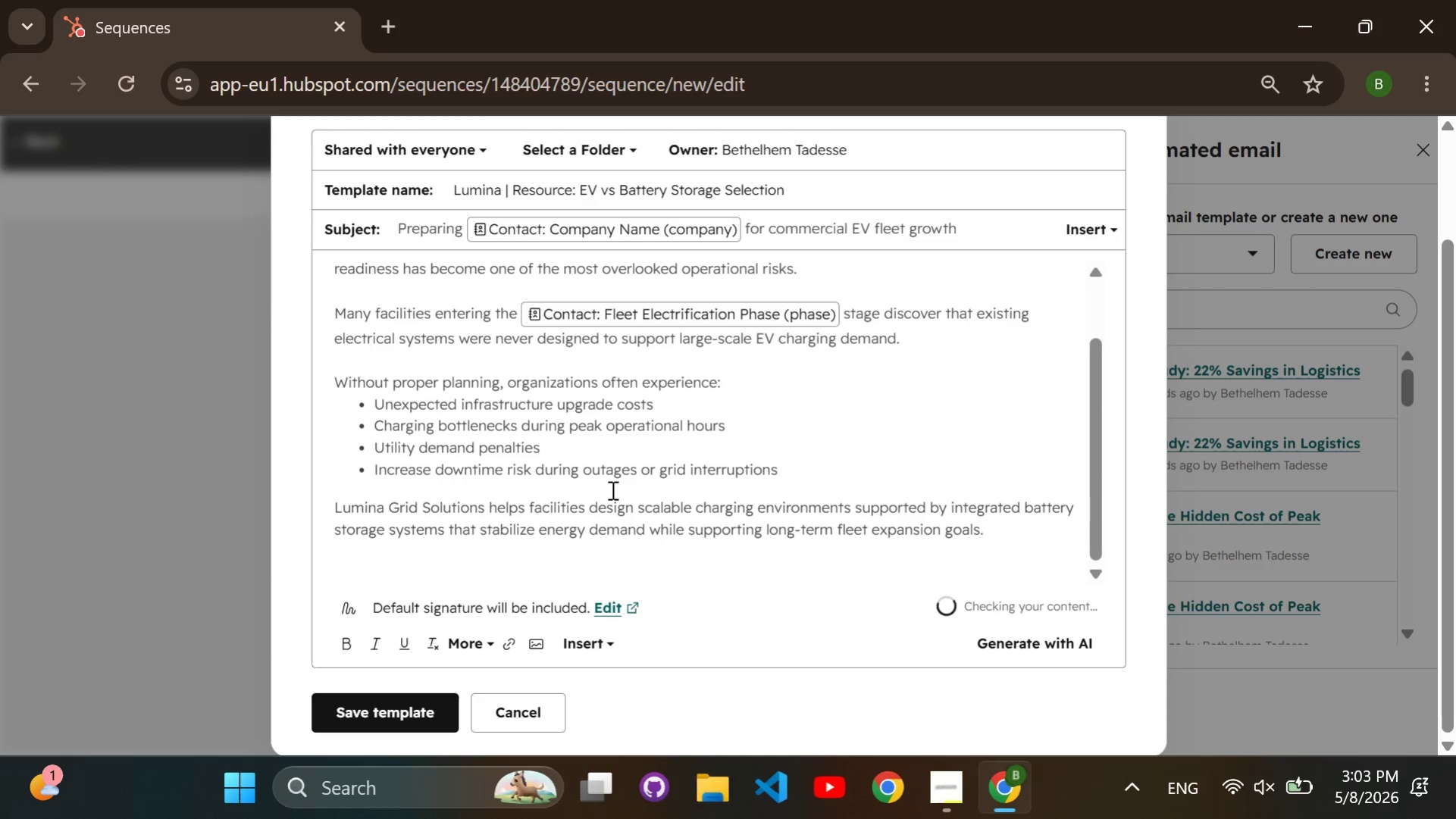 
type(A professional energy audit often  re)
 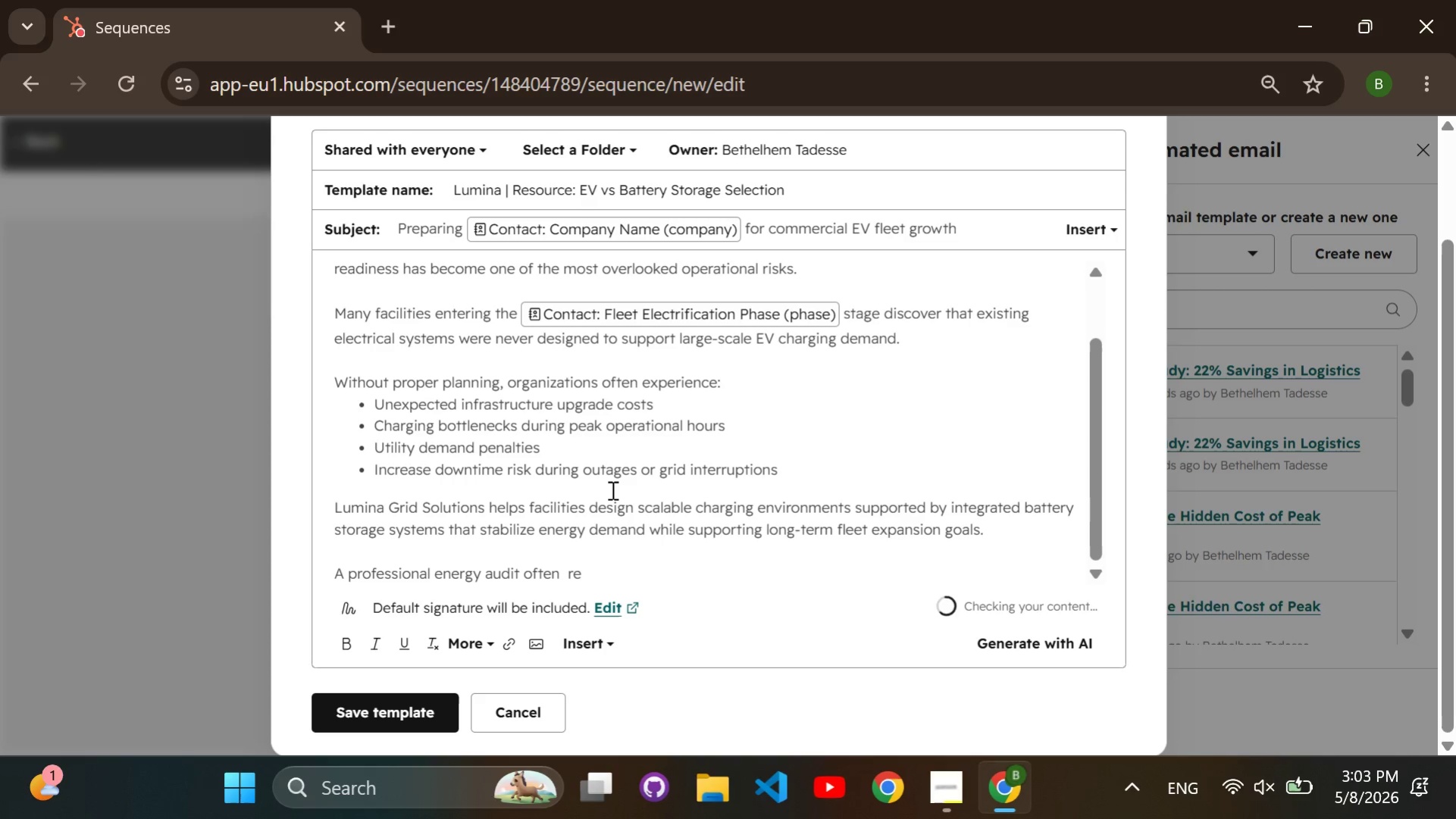 
key(ArrowLeft)
 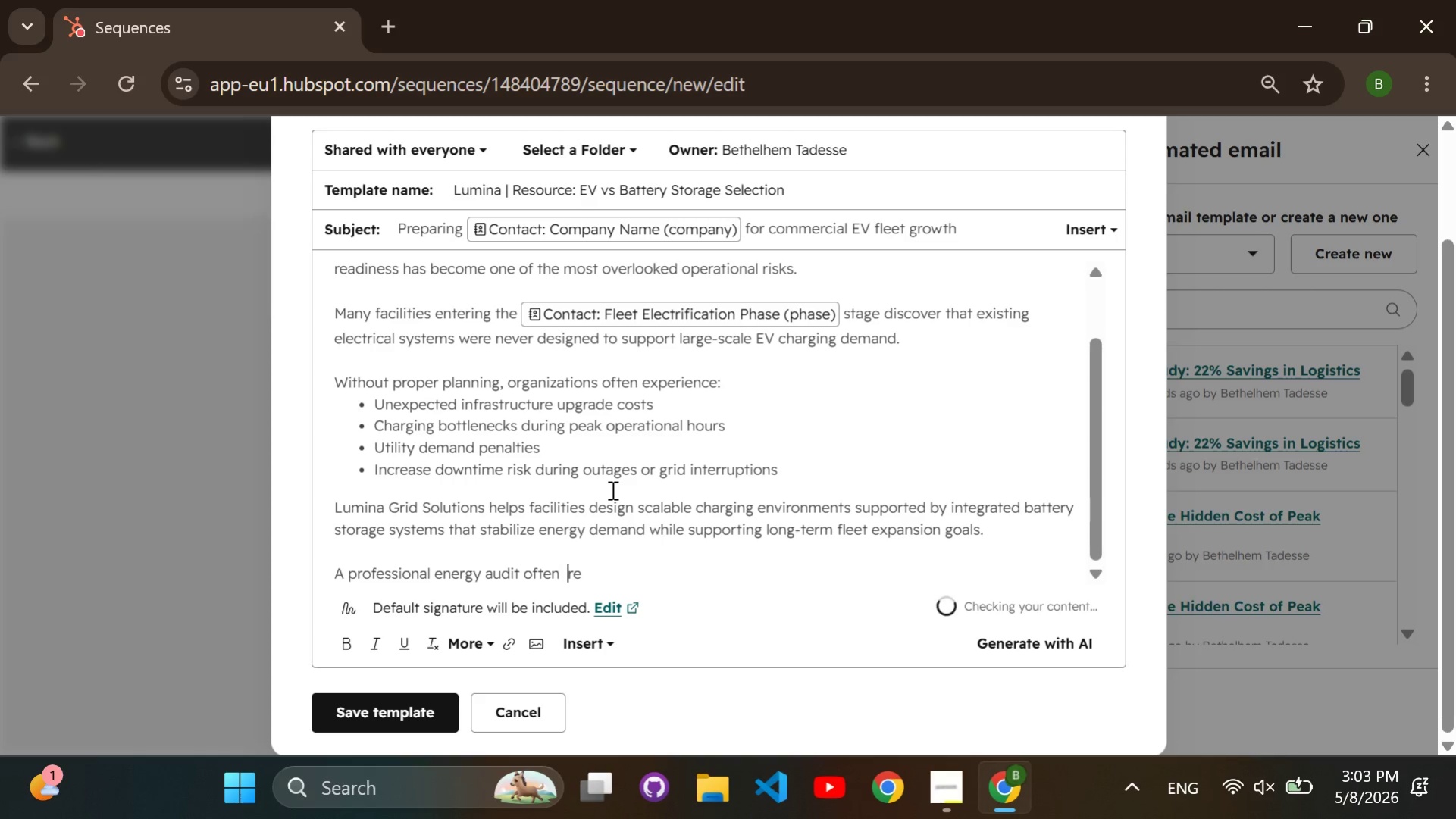 
key(ArrowLeft)
 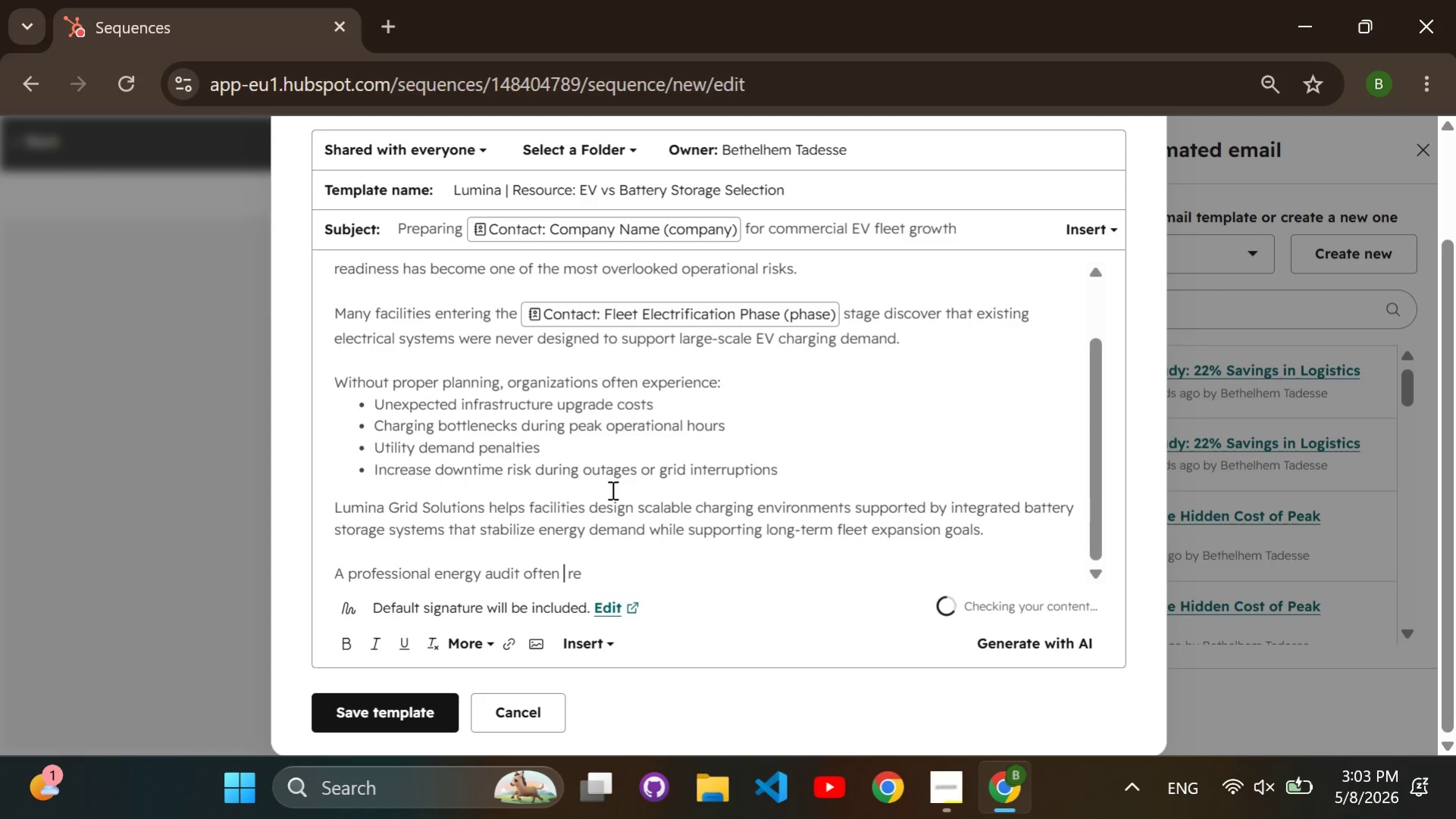 
key(ArrowLeft)
 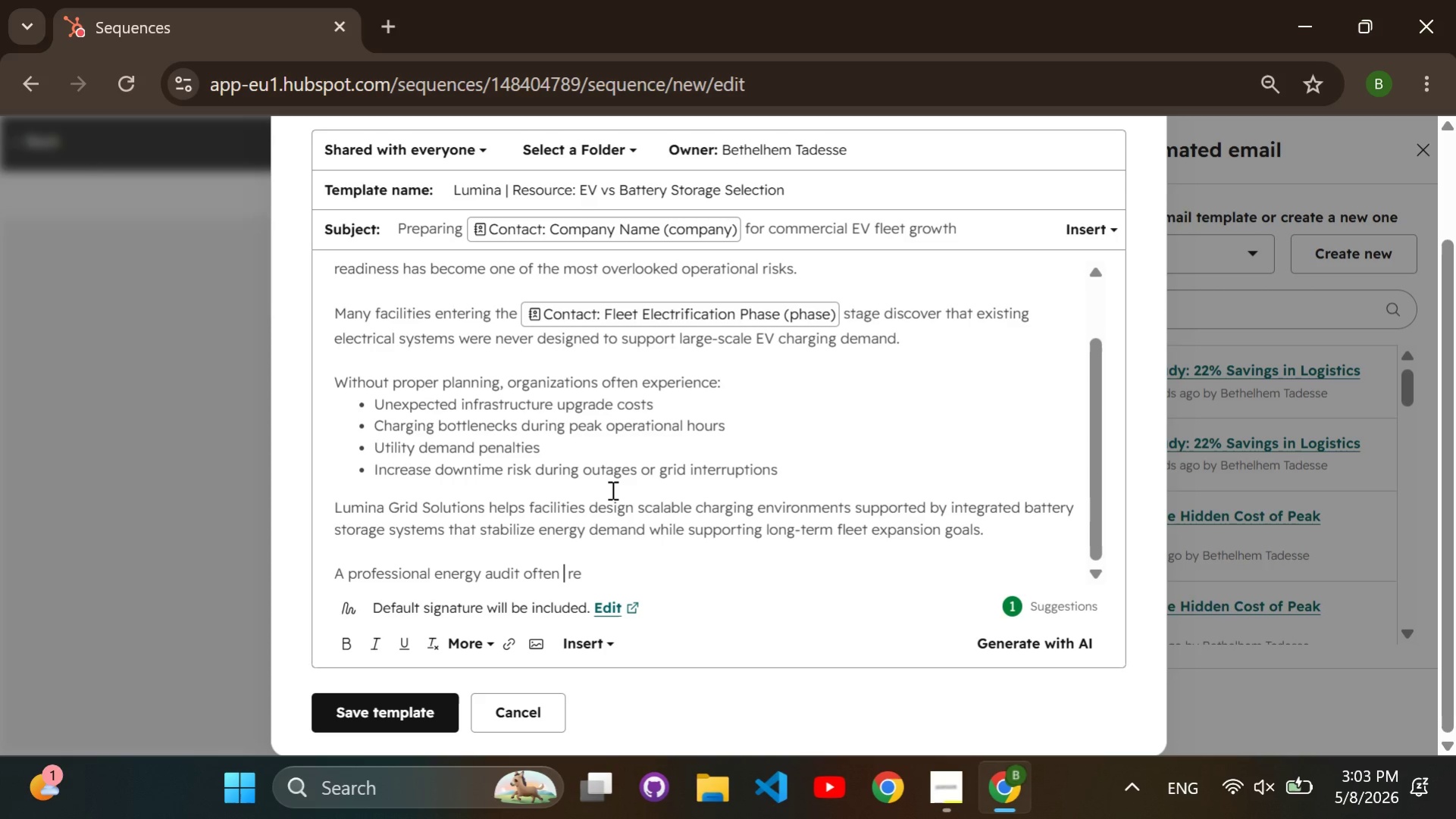 
key(Backspace)
 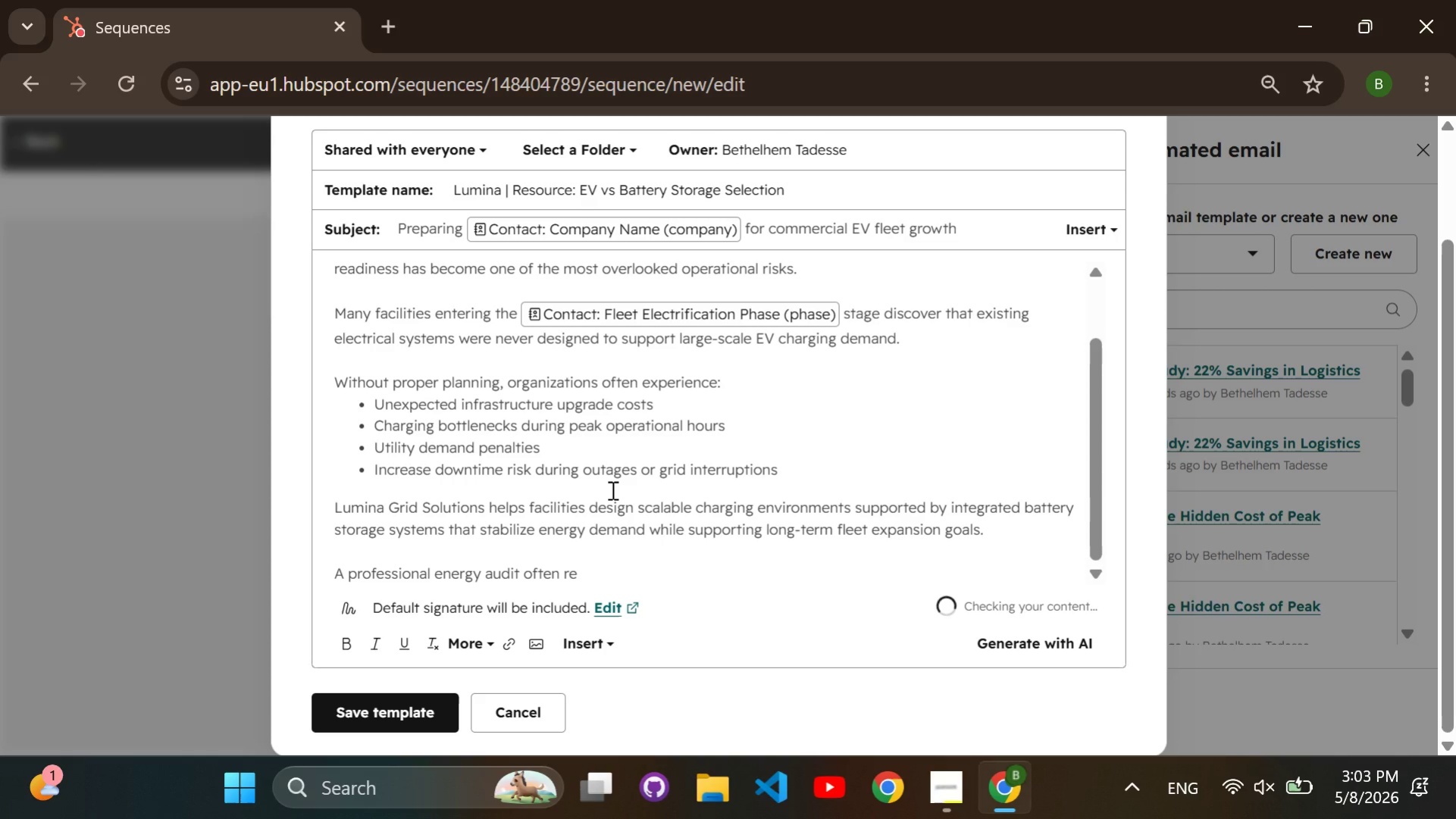 
key(Shift+ShiftRight)
 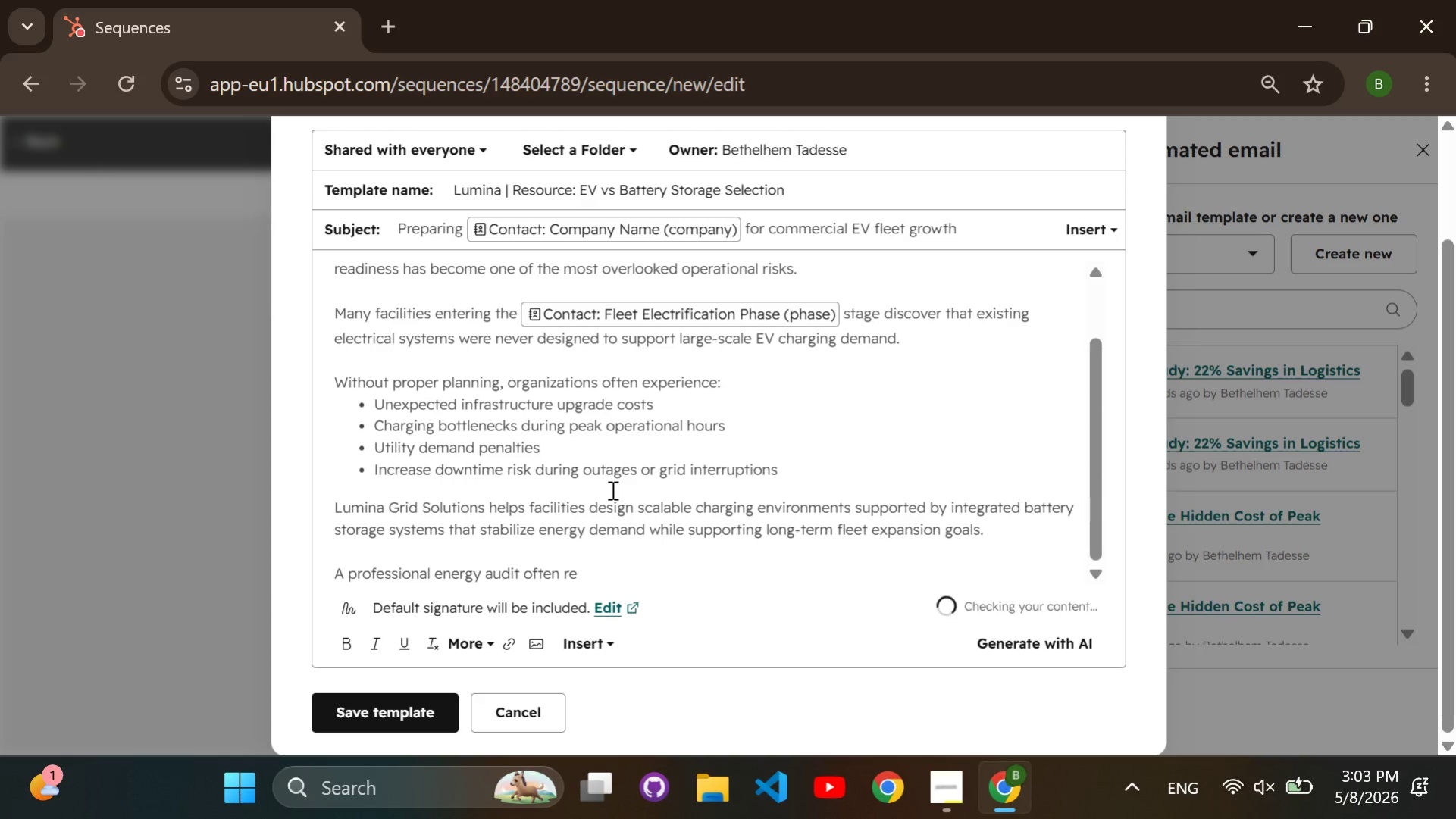 
key(Shift+ShiftRight)
 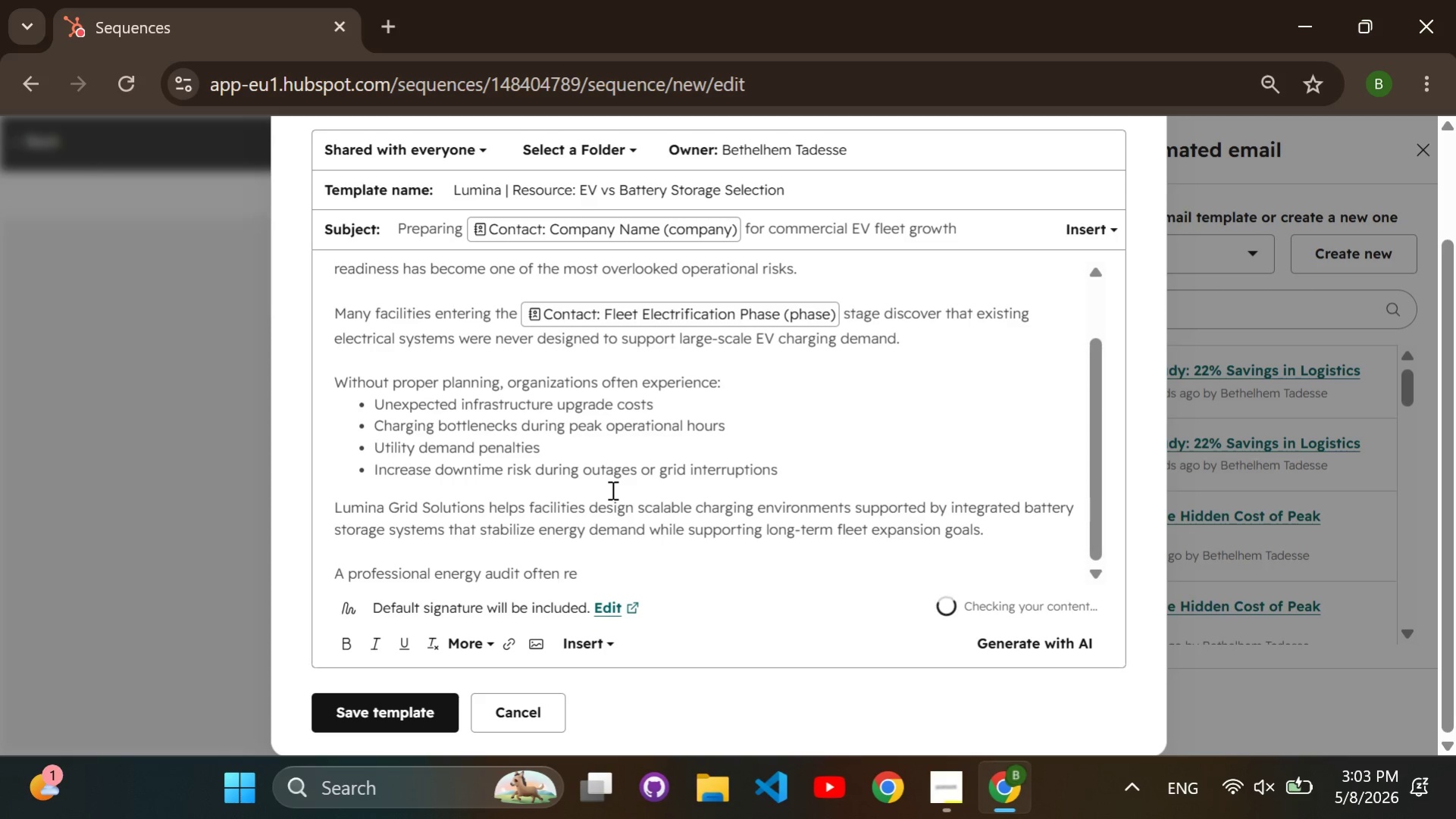 
key(ArrowRight)
 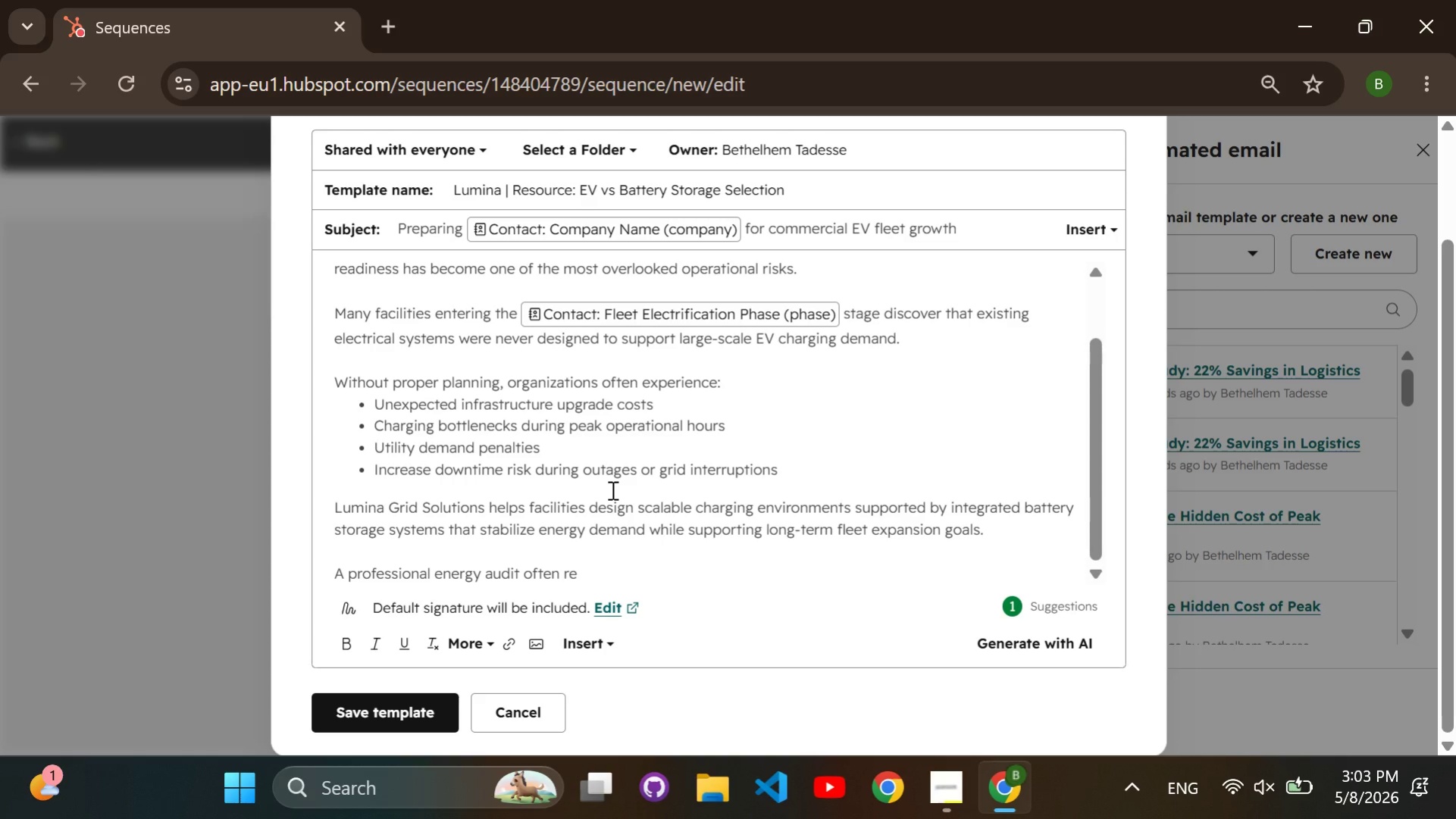 
key(ArrowRight)
 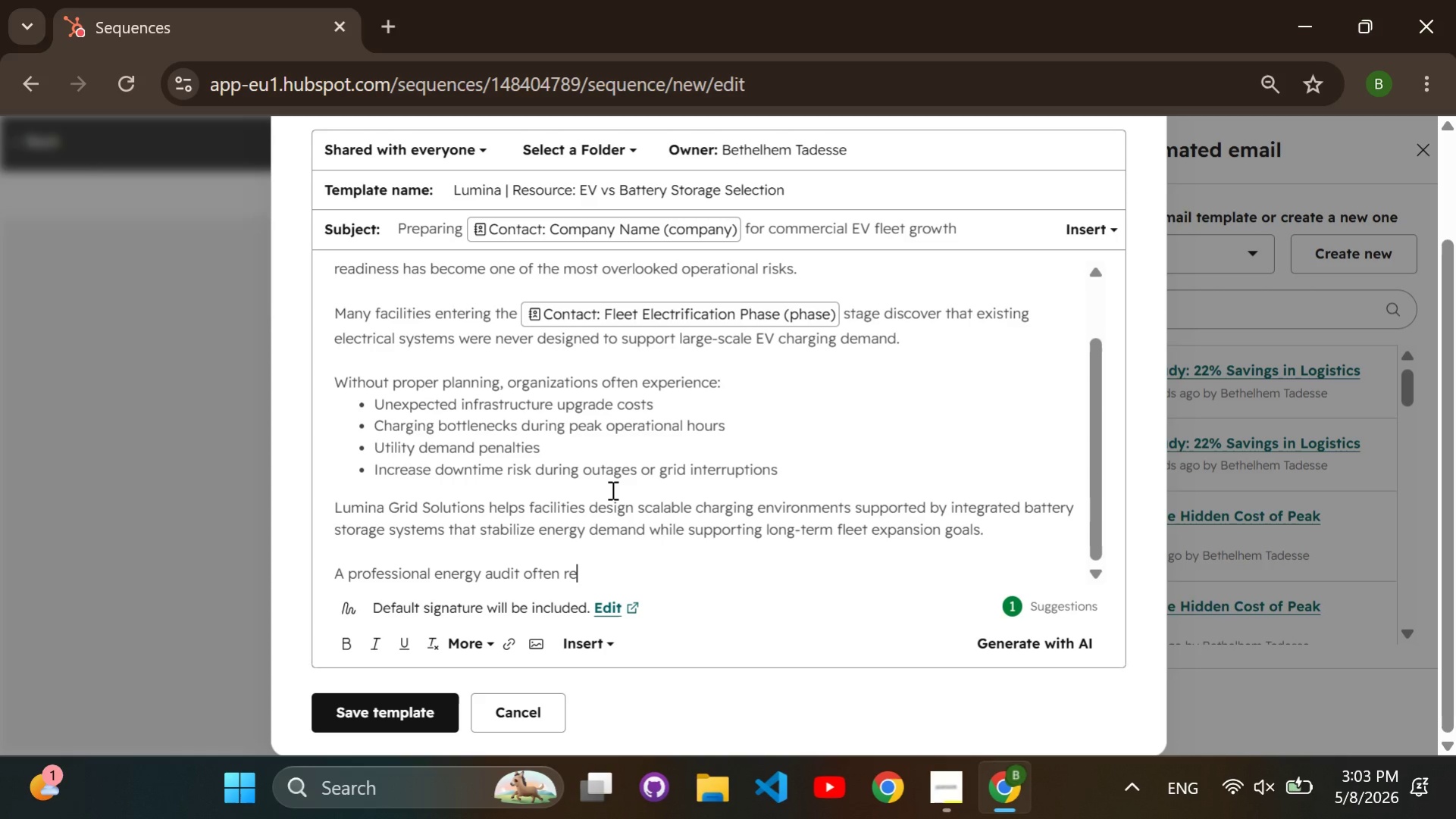 
key(ArrowRight)
 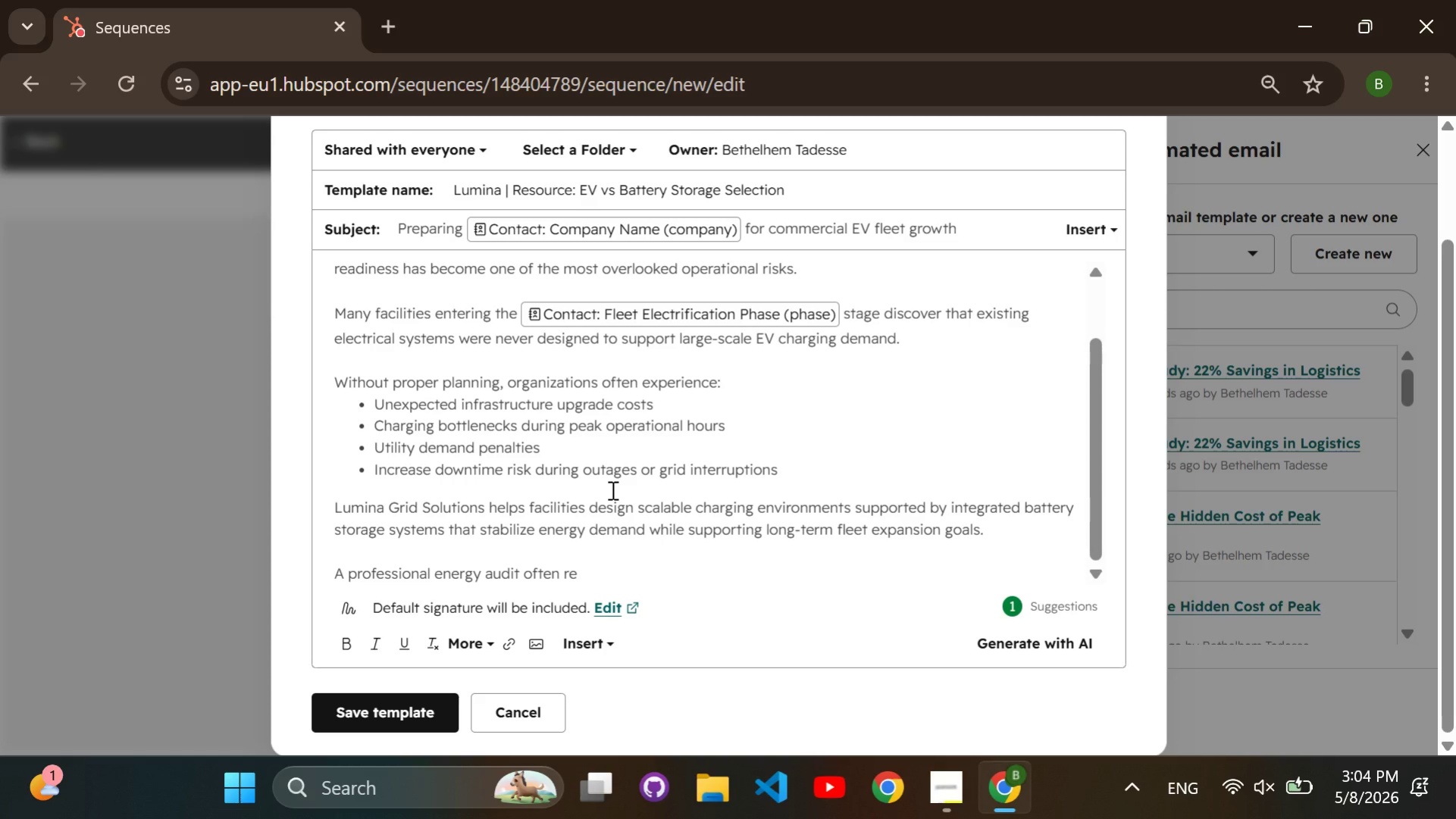 
type(veals infrastructure opportunities that significantly reduce future upgrade costs while improving charge)
 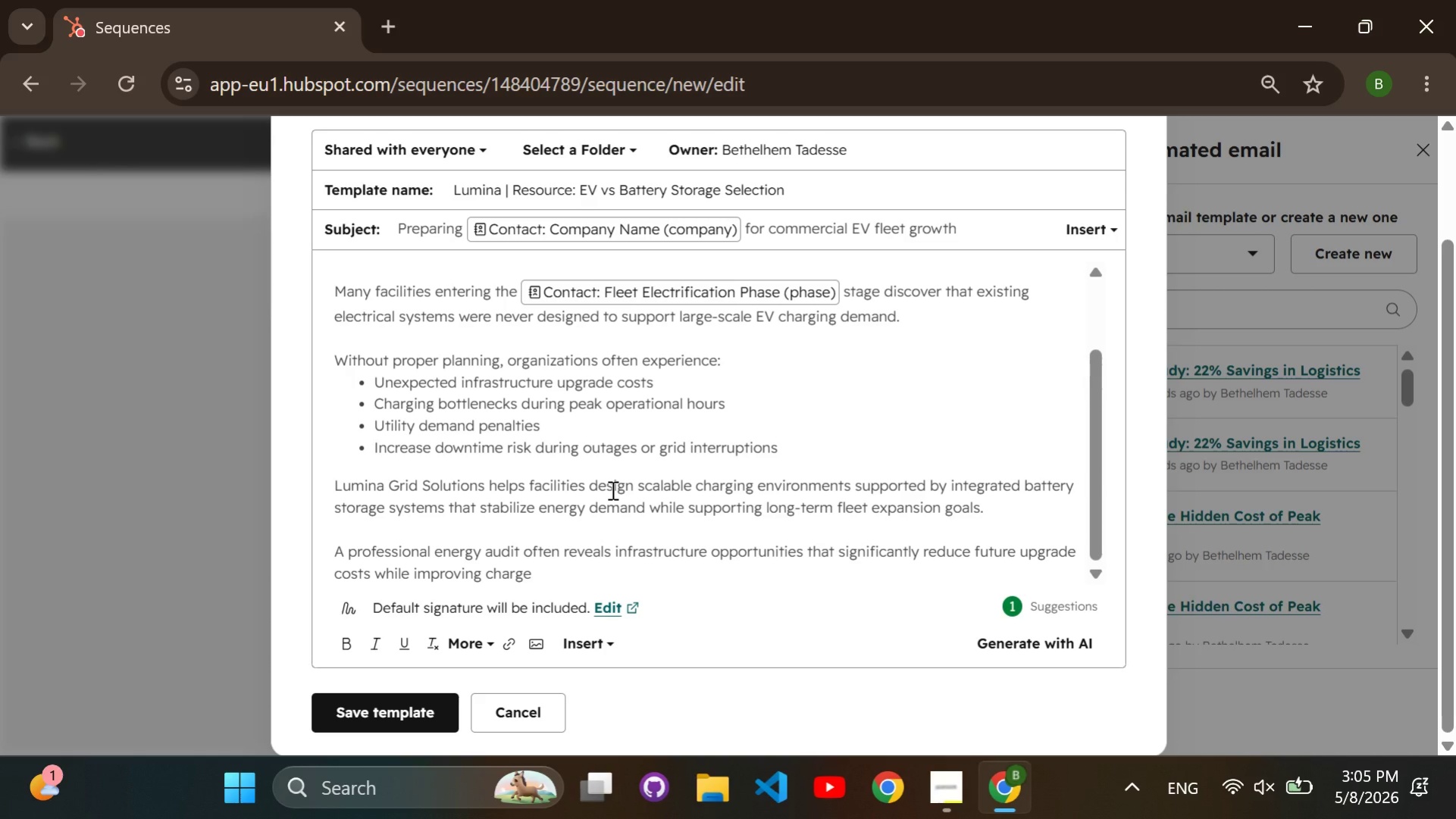 
key(Backspace)
type(ingb)
key(Backspace)
type( efficiency from the start.)
 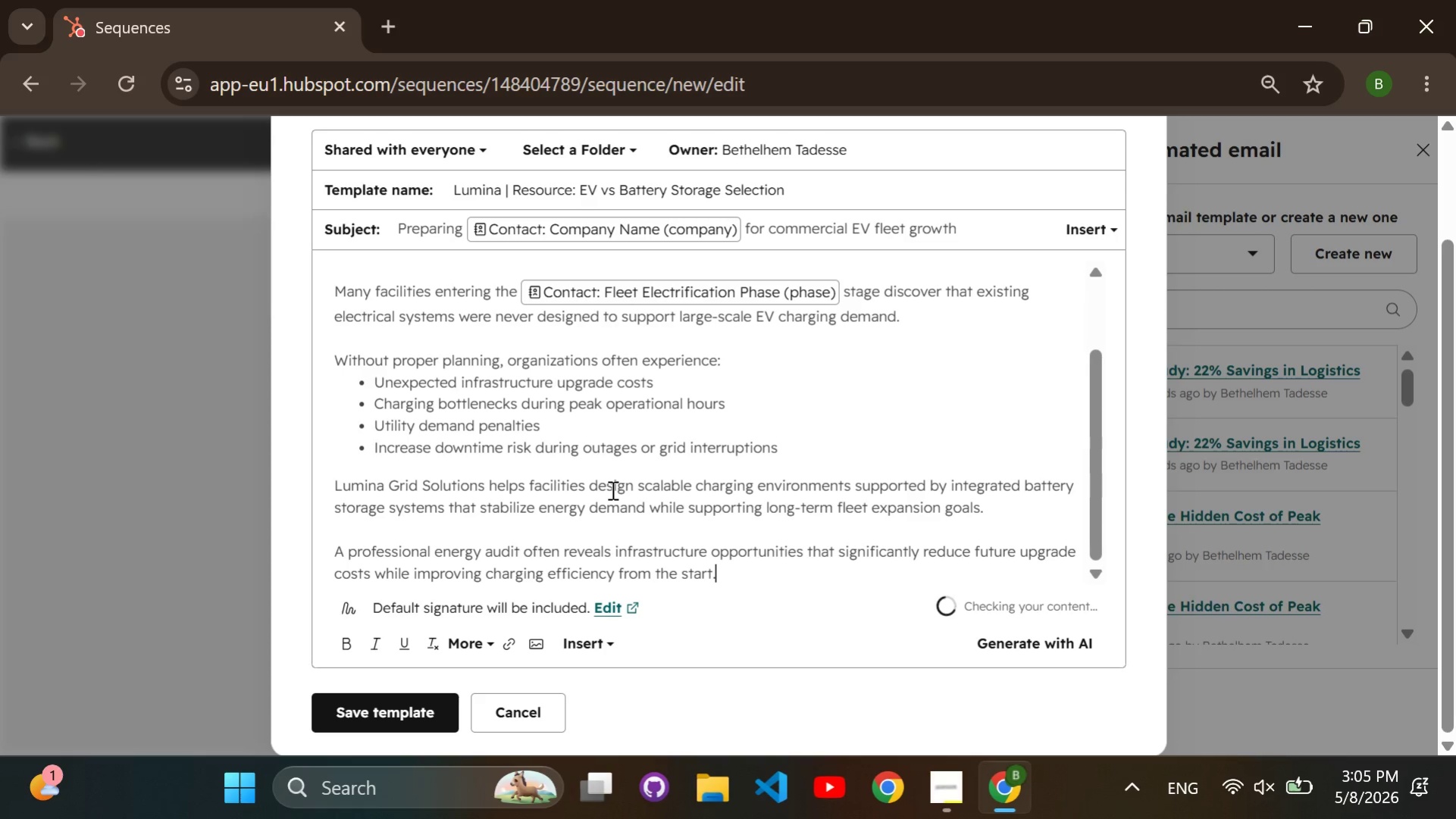 
key(Enter)
 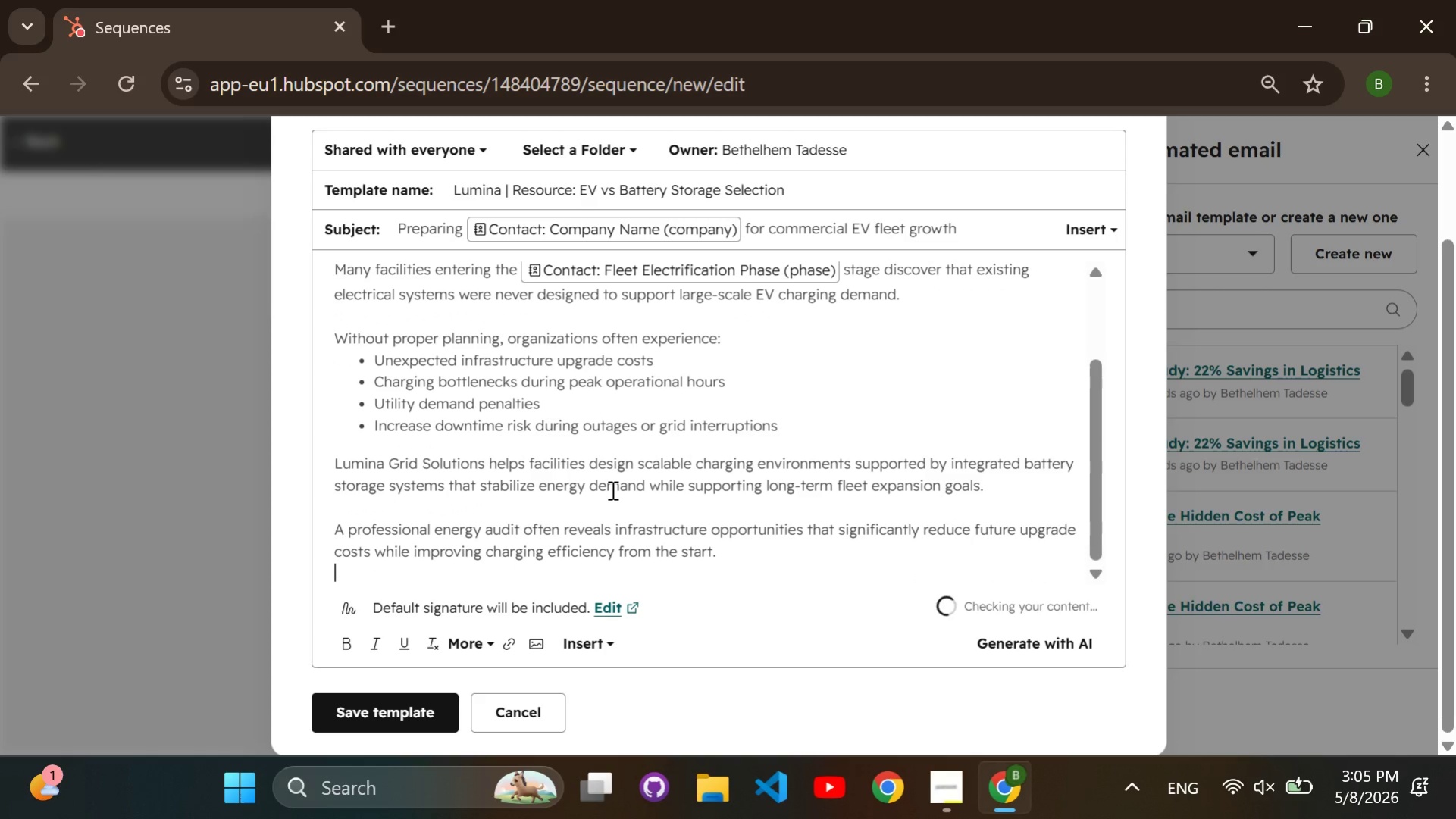 
key(Enter)
 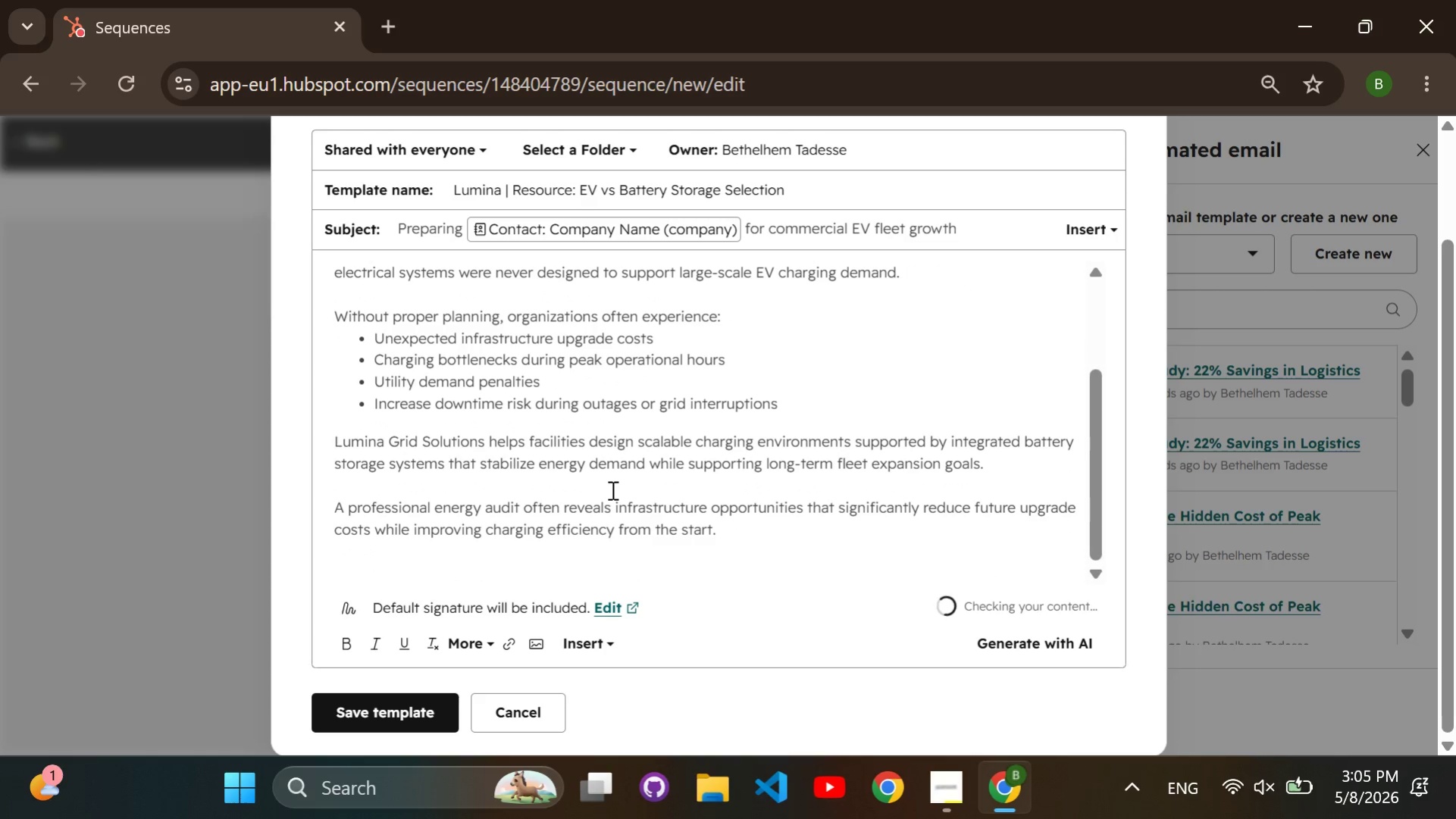 
type(Would you be open to a short conversation next week to explore potential strategies for )
 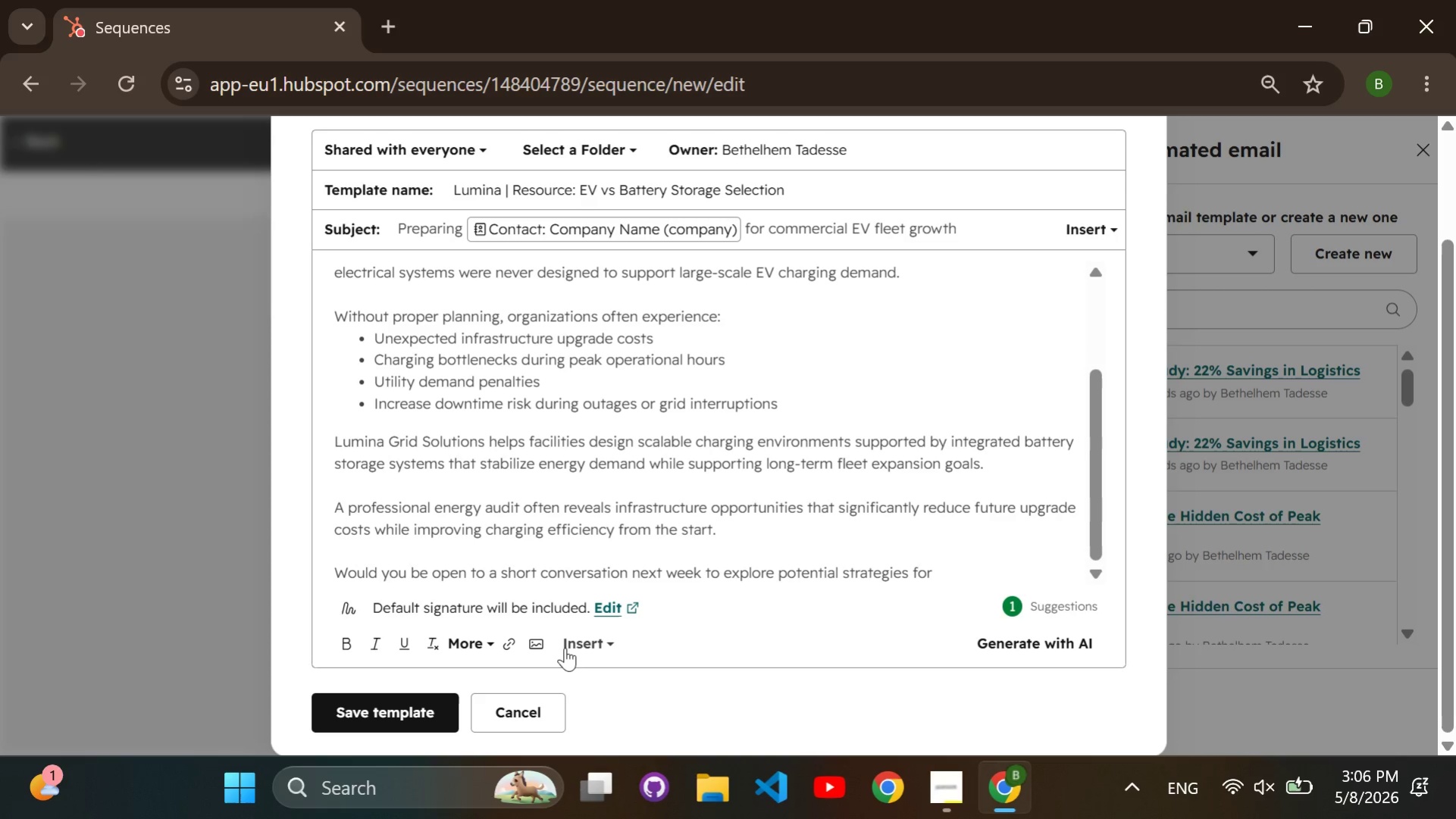 
double_click([569, 649])
 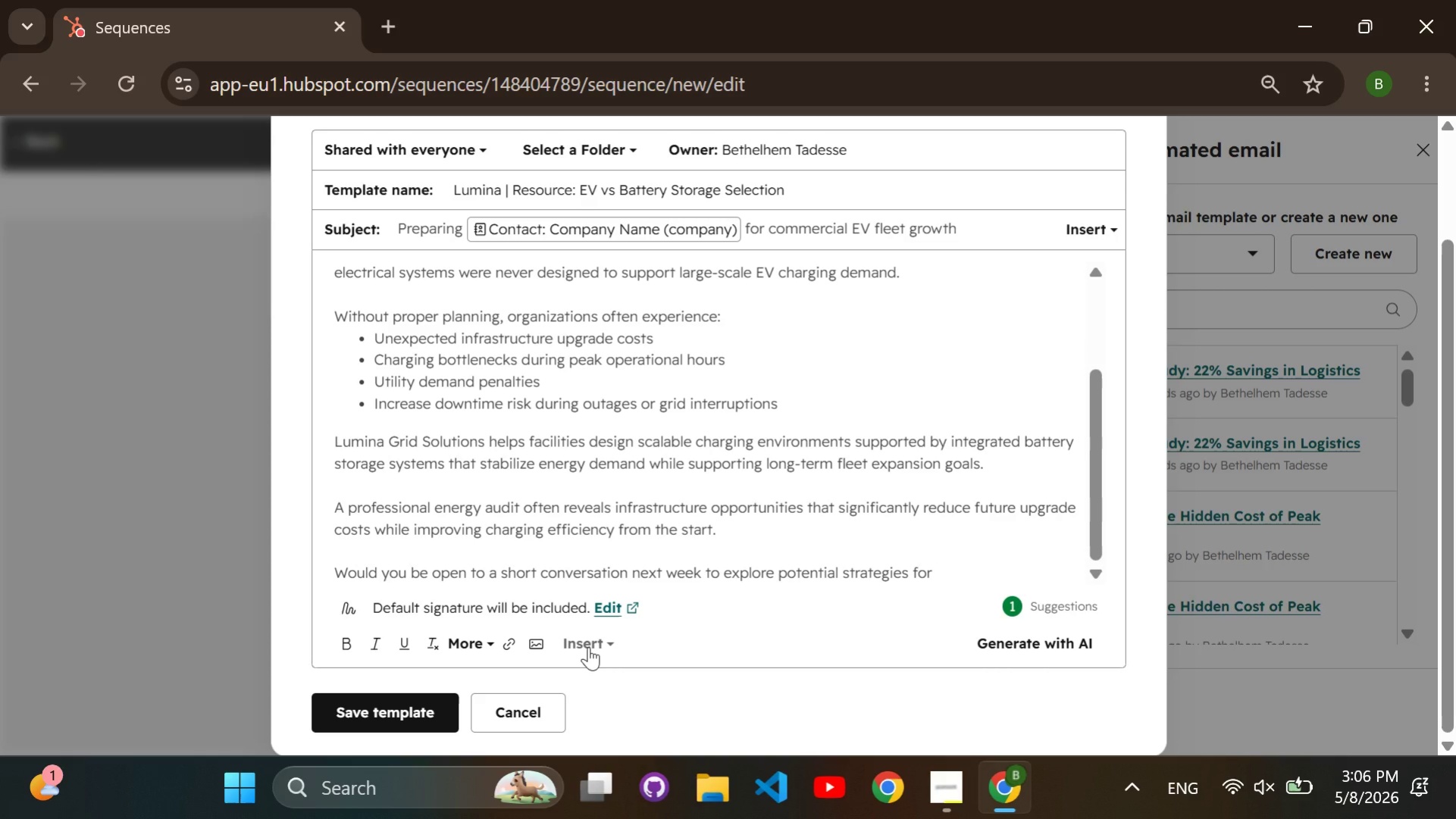 
double_click([588, 646])
 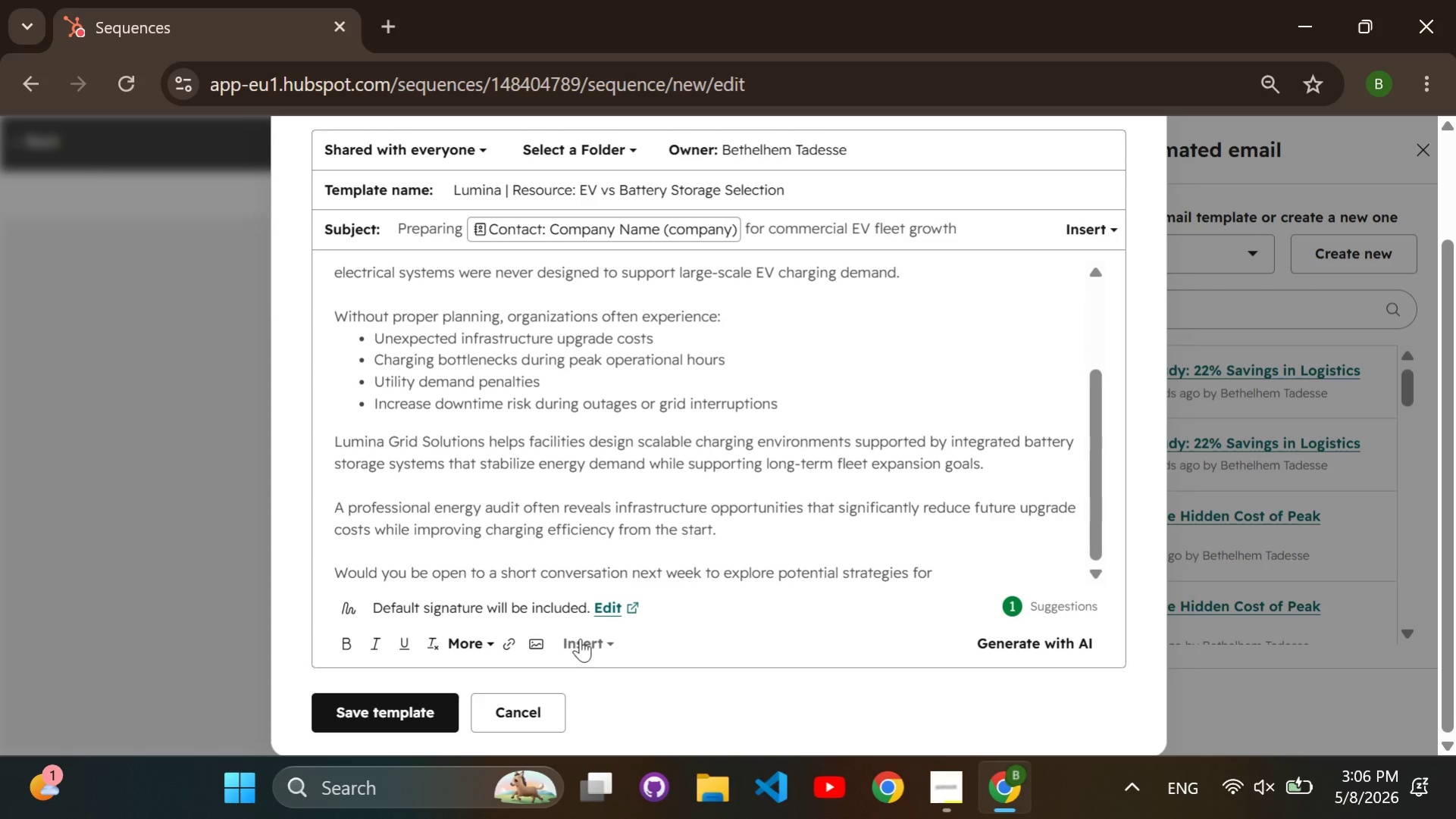 
left_click([580, 638])
 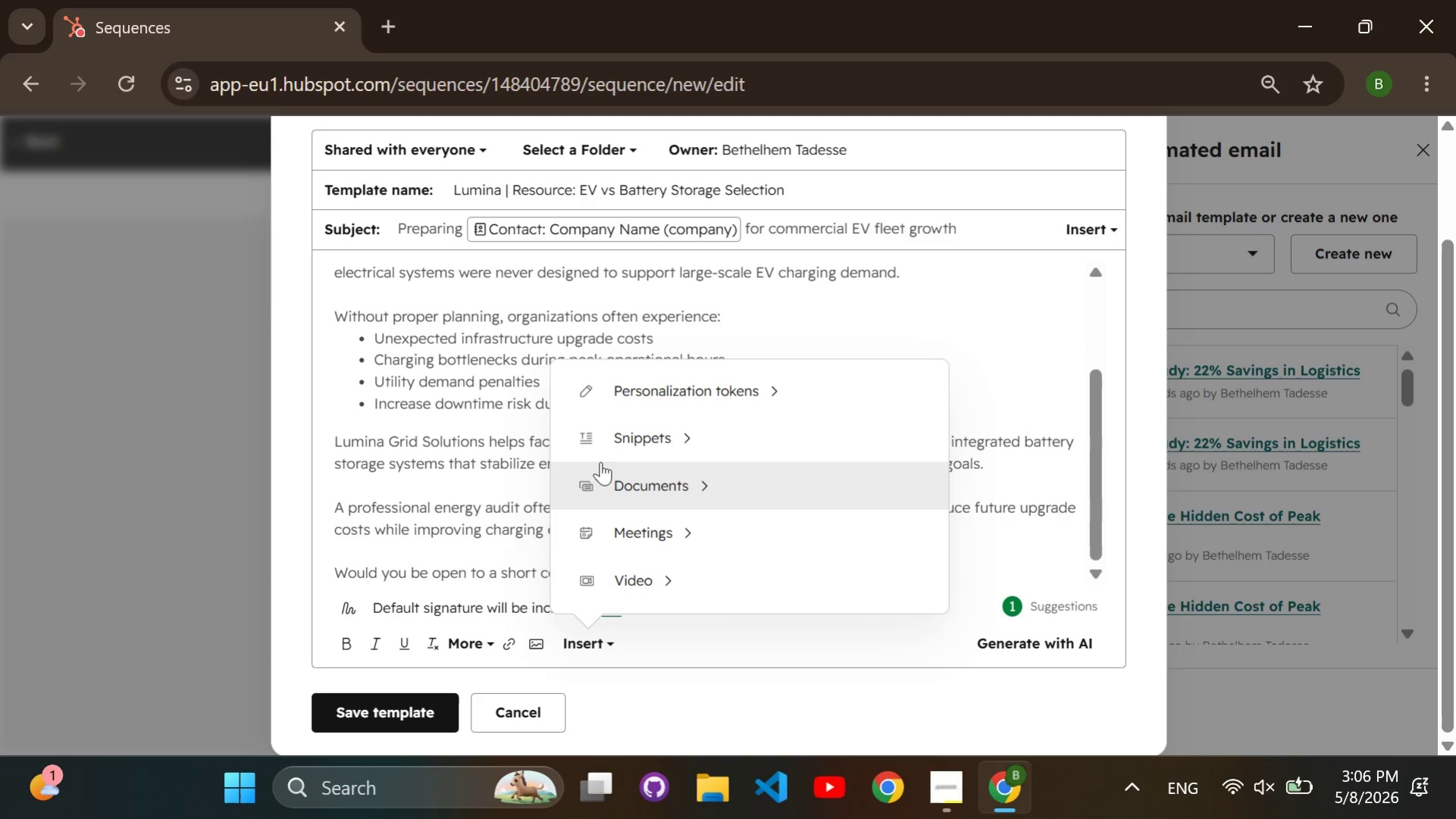 
left_click([608, 399])
 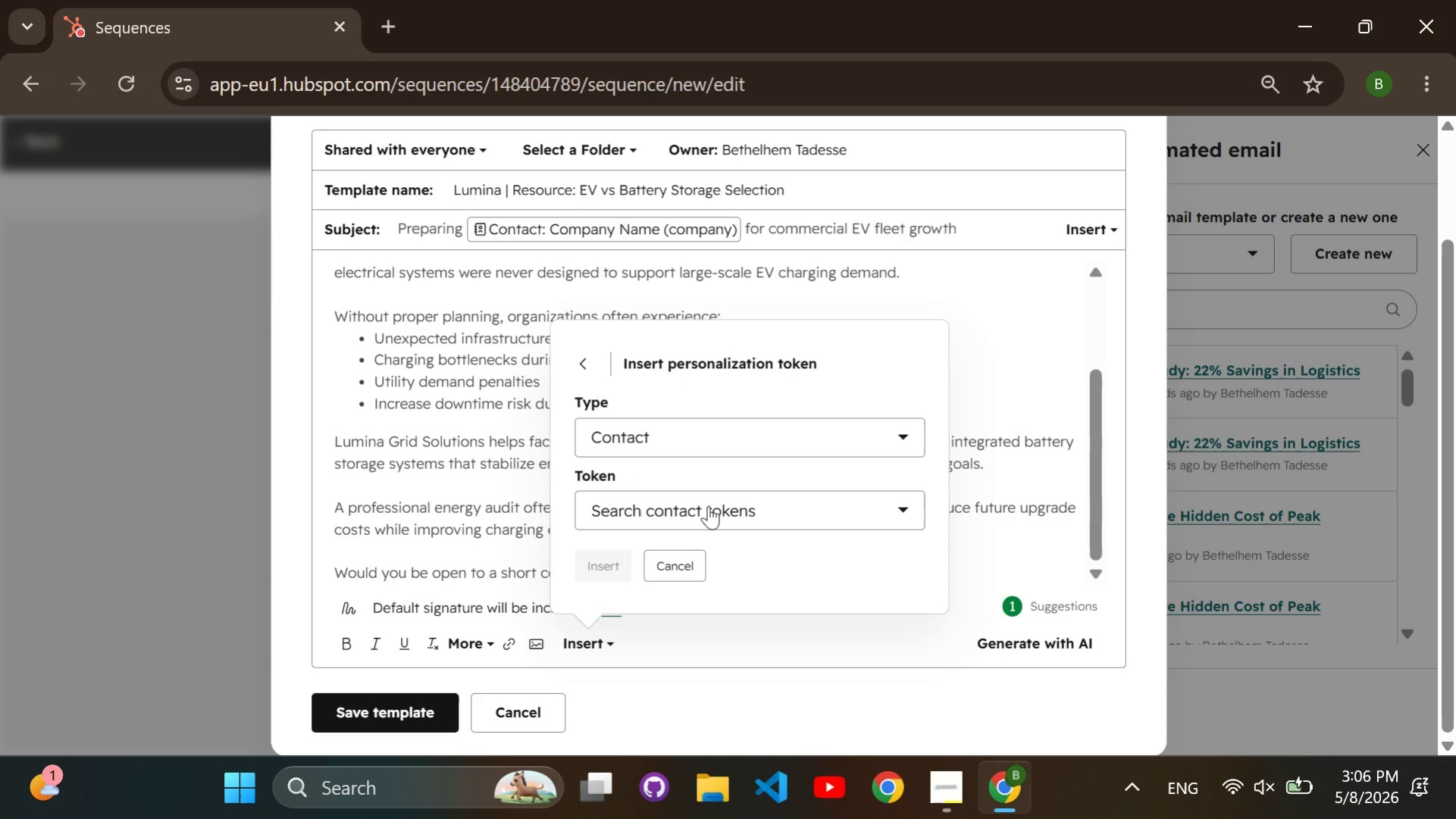 
double_click([708, 505])
 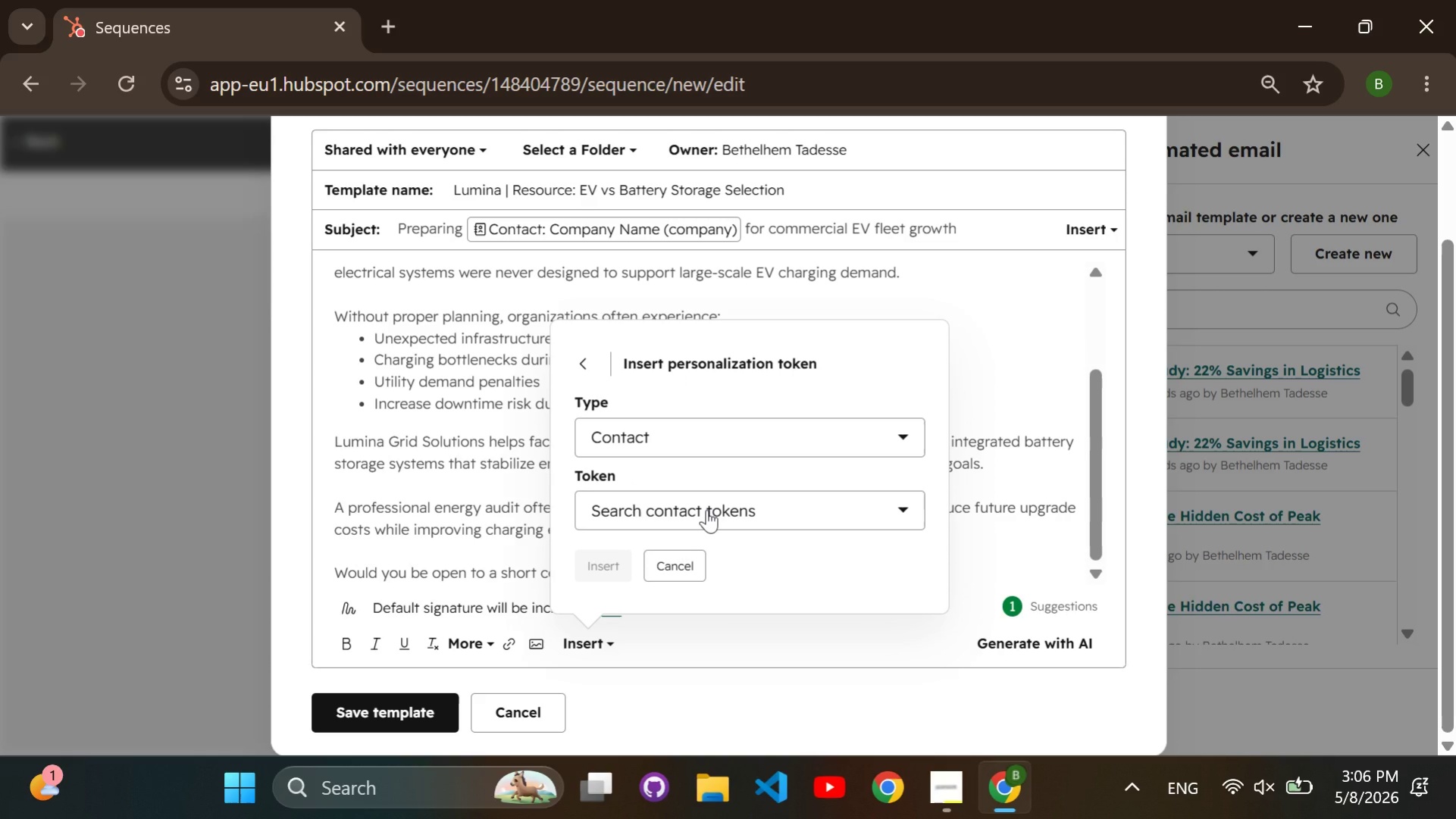 
left_click([708, 505])
 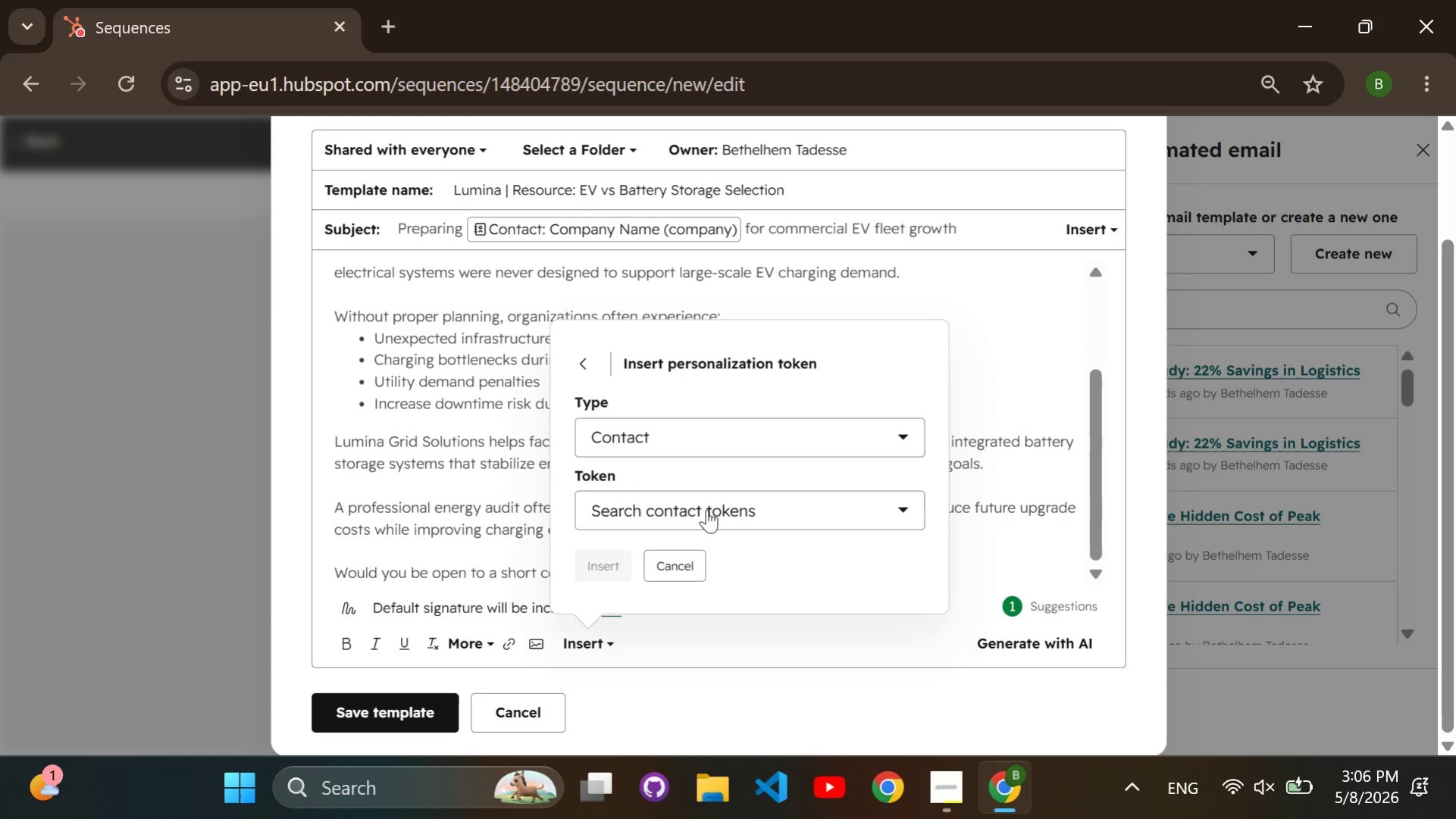 
left_click([706, 509])
 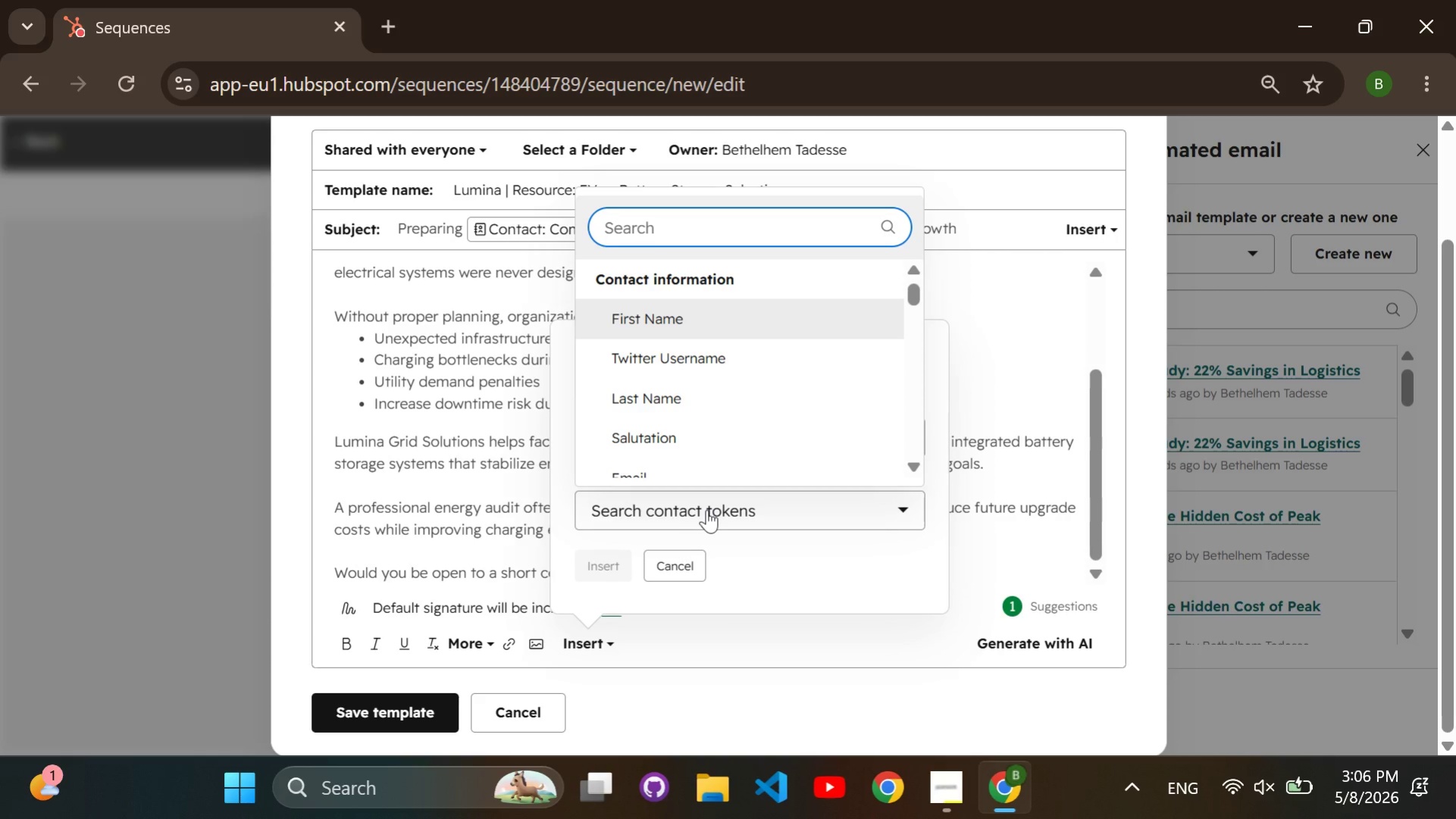 
type(company name)
 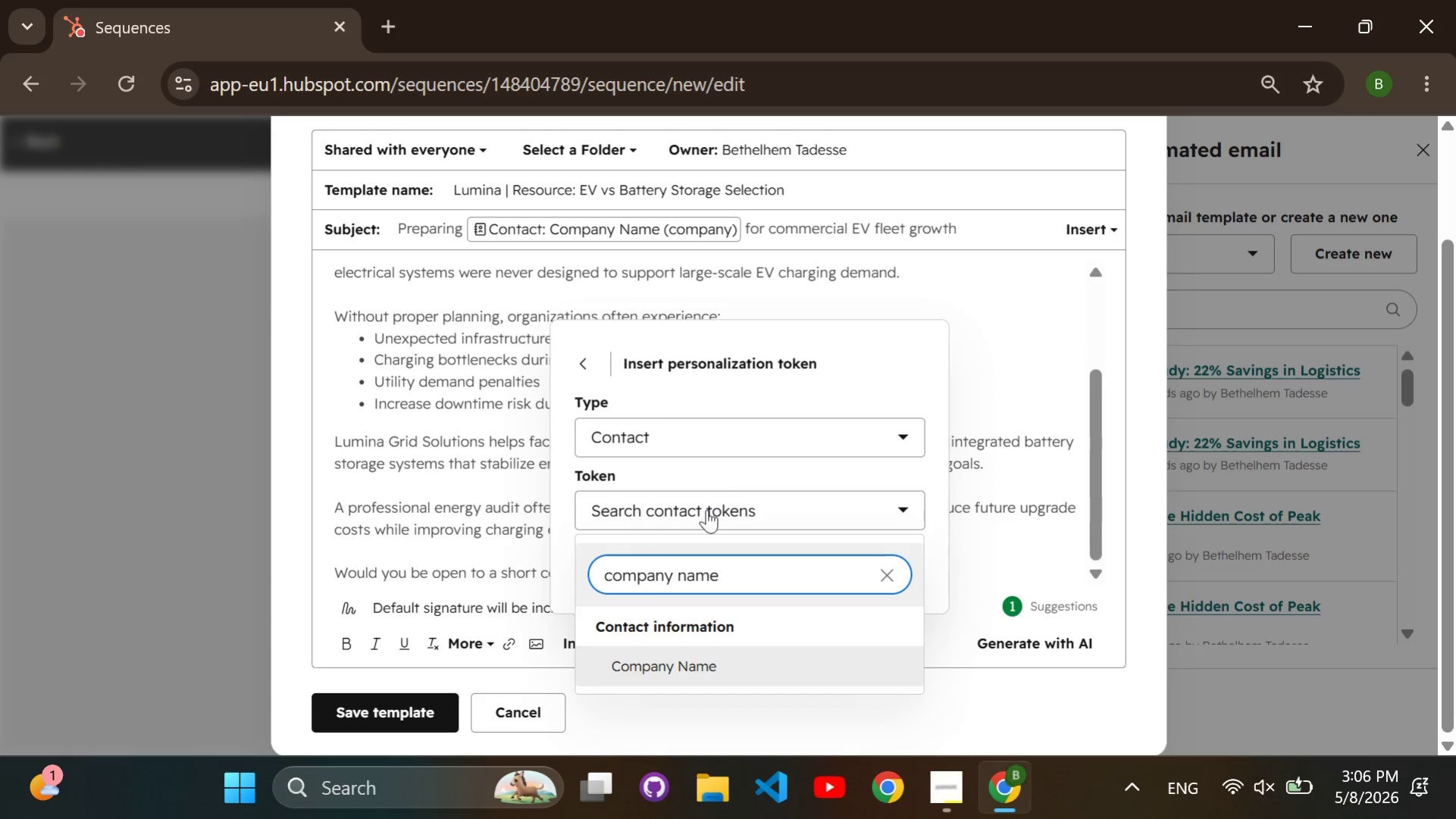 
key(Enter)
 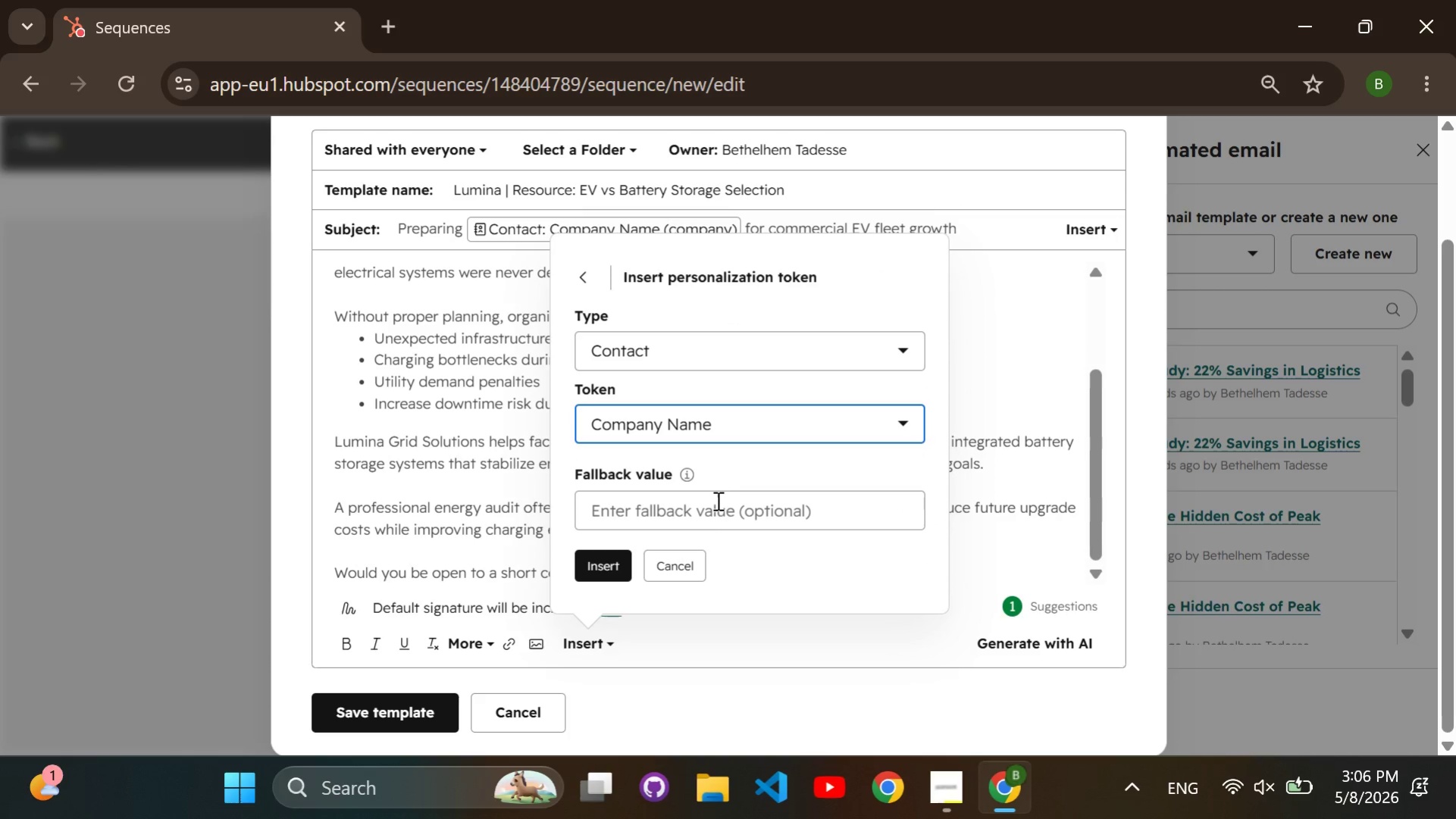 
double_click([716, 500])
 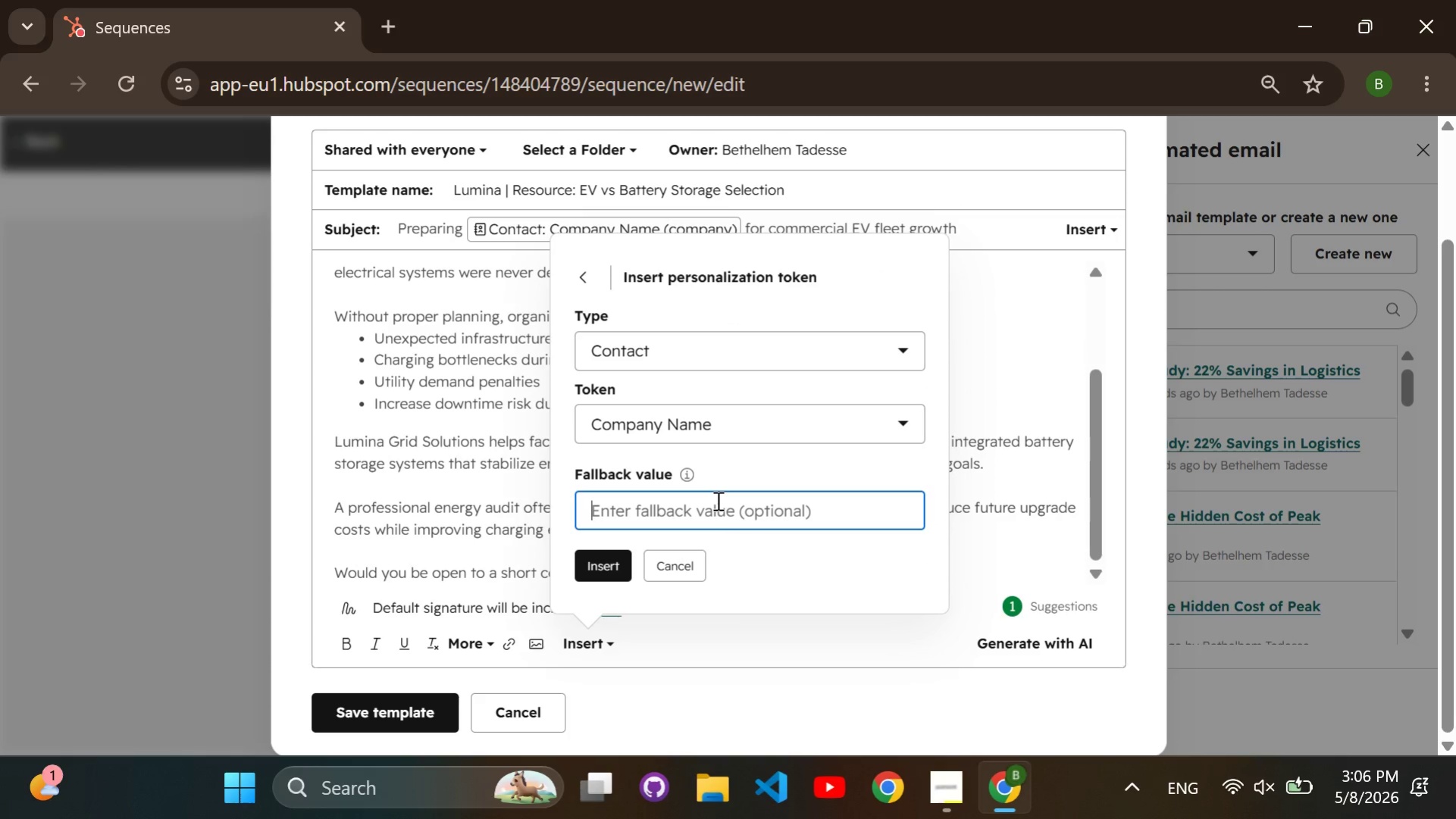 
type(company)
 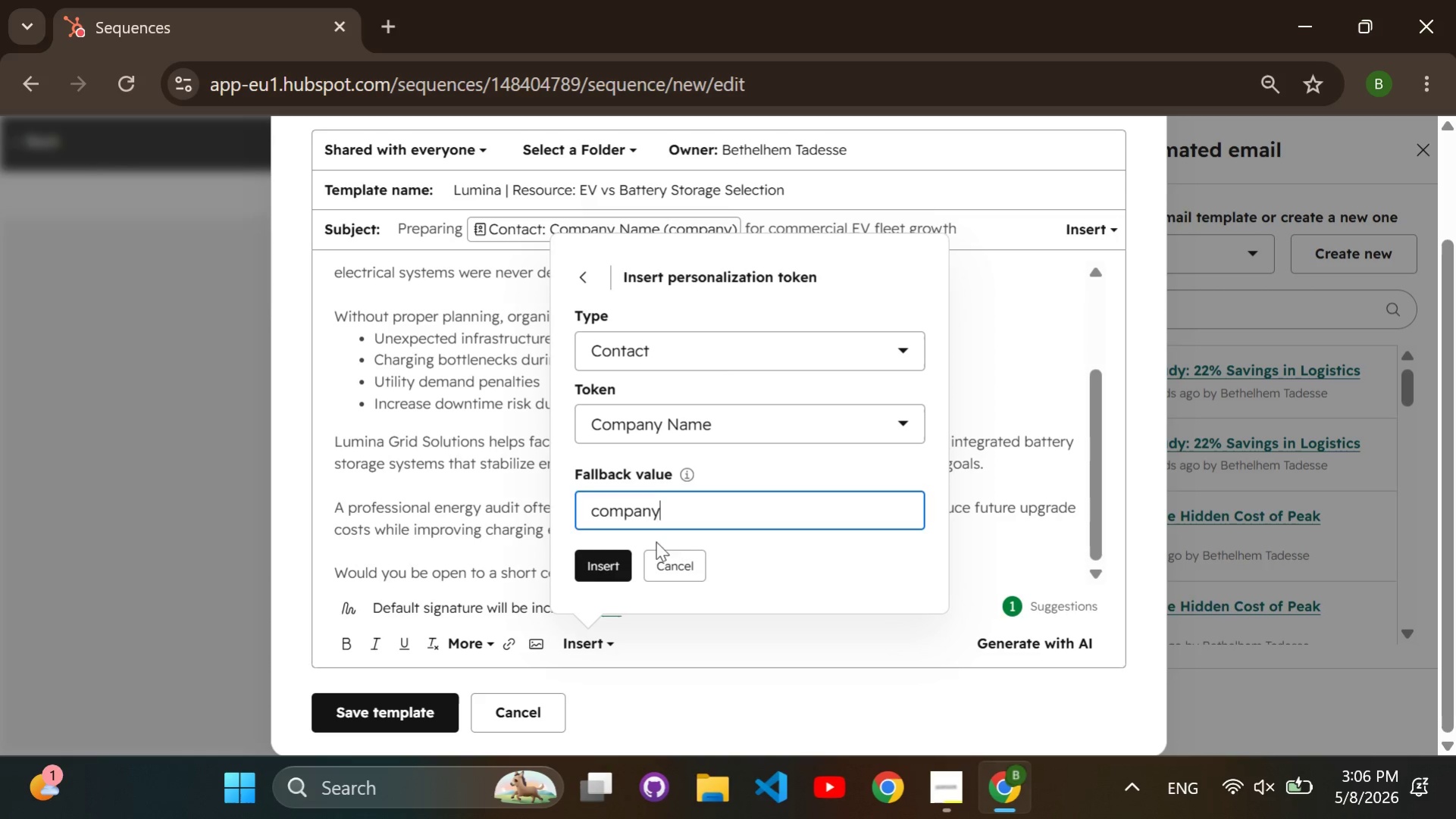 
left_click([614, 555])
 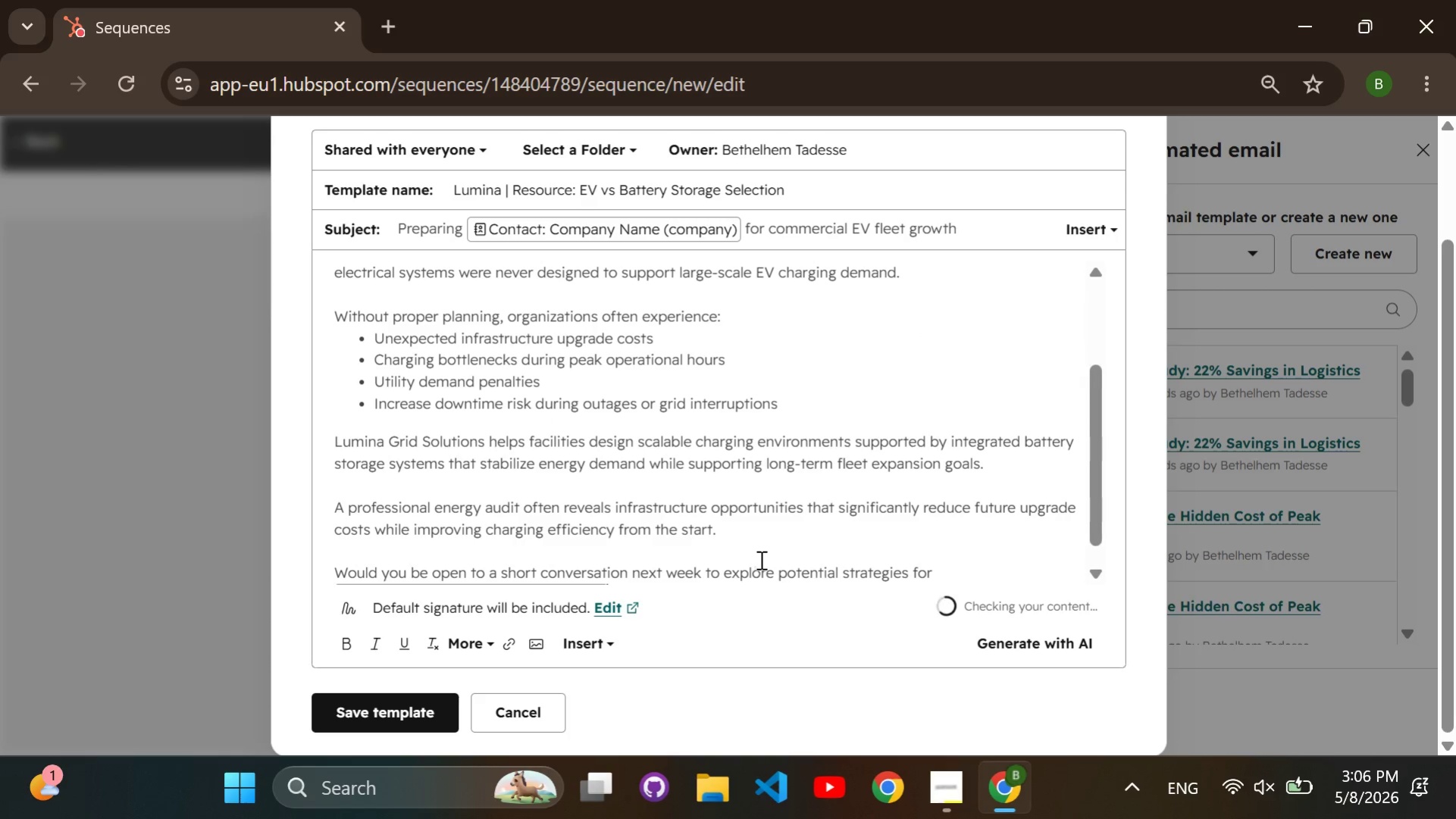 
scroll: coordinate [760, 557], scroll_direction: down, amount: 2.0
 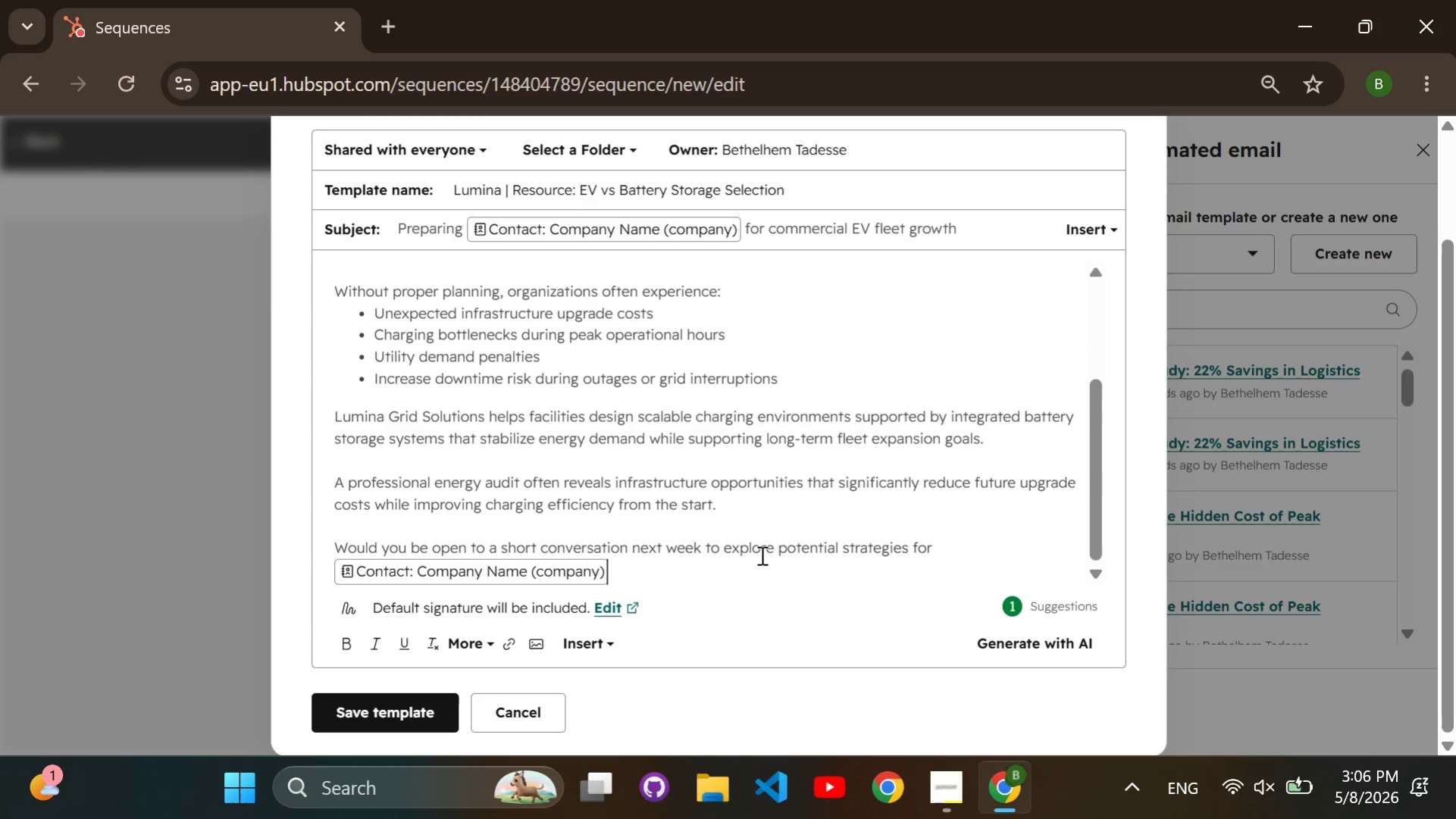 
key(Shift+ShiftRight)
 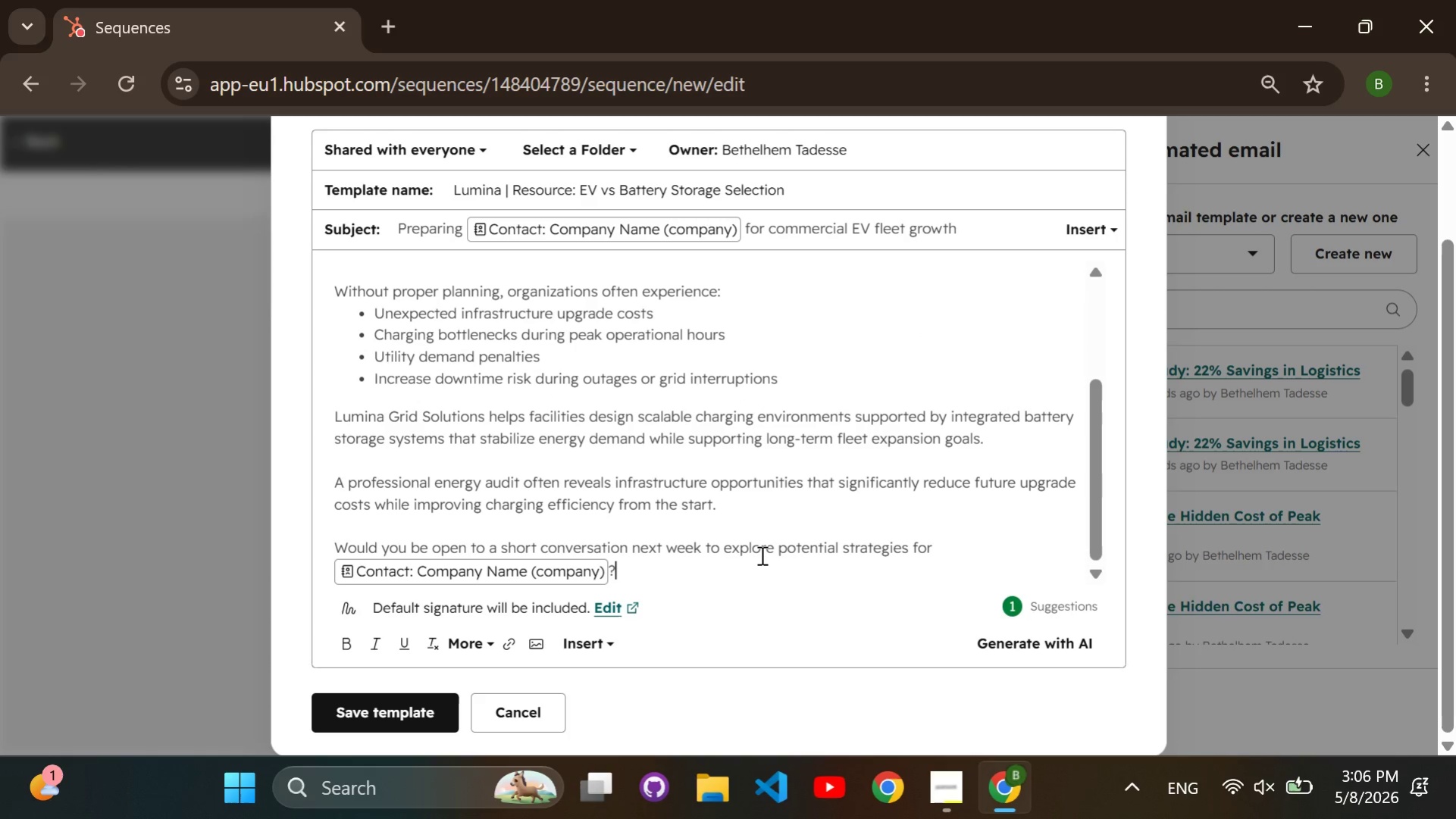 
key(Shift+Slash)
 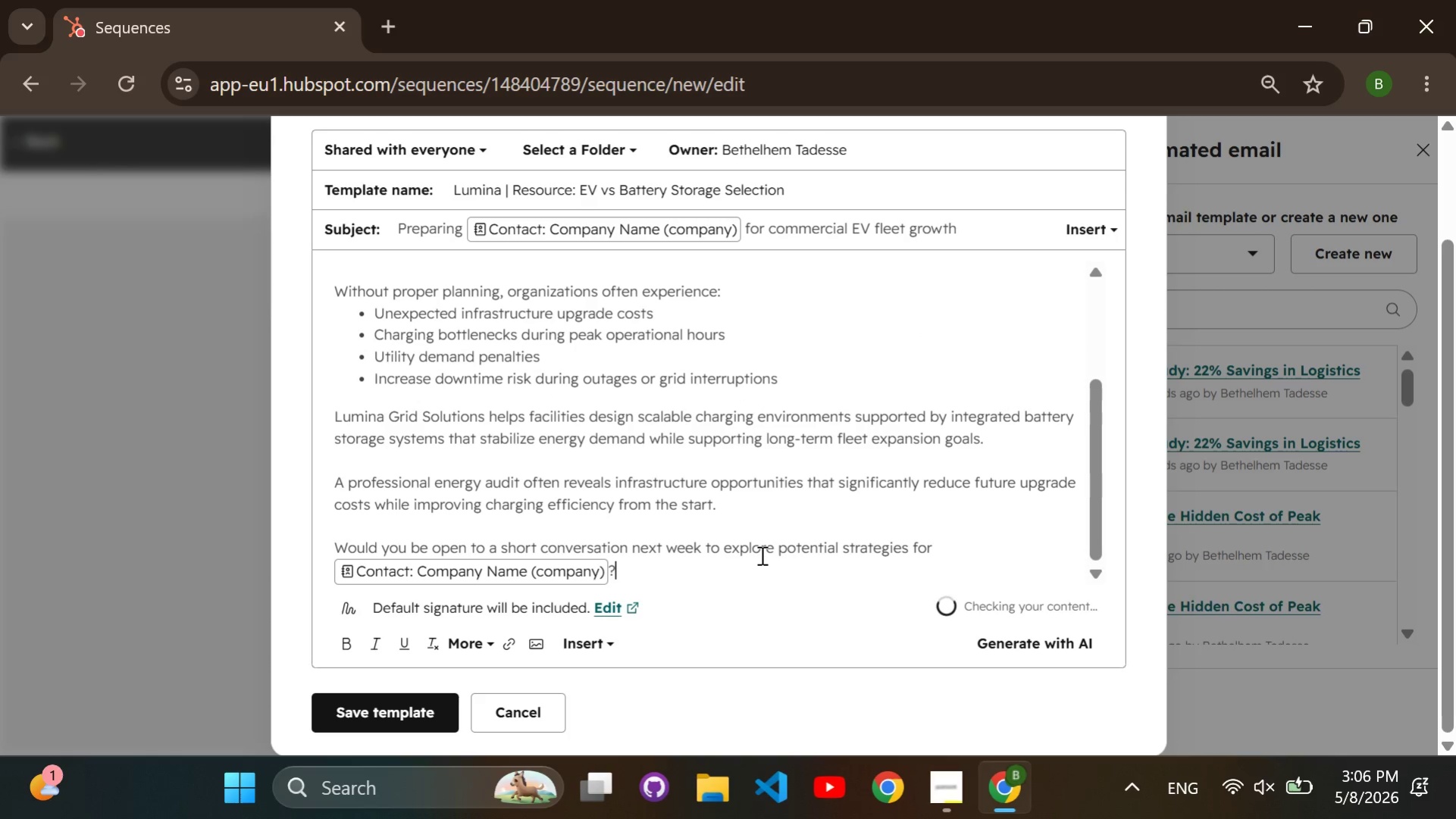 
key(Enter)
 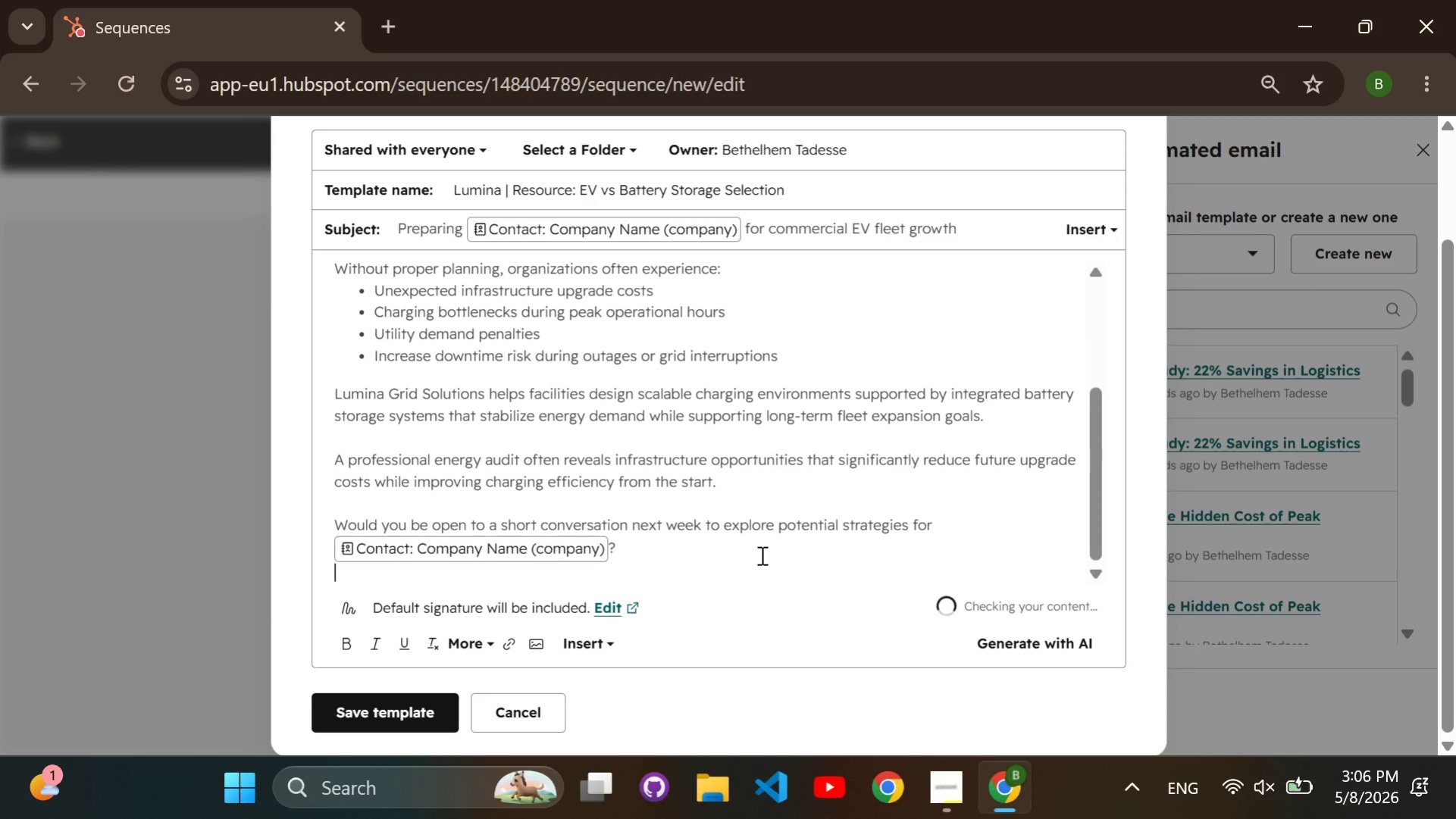 
key(Enter)
 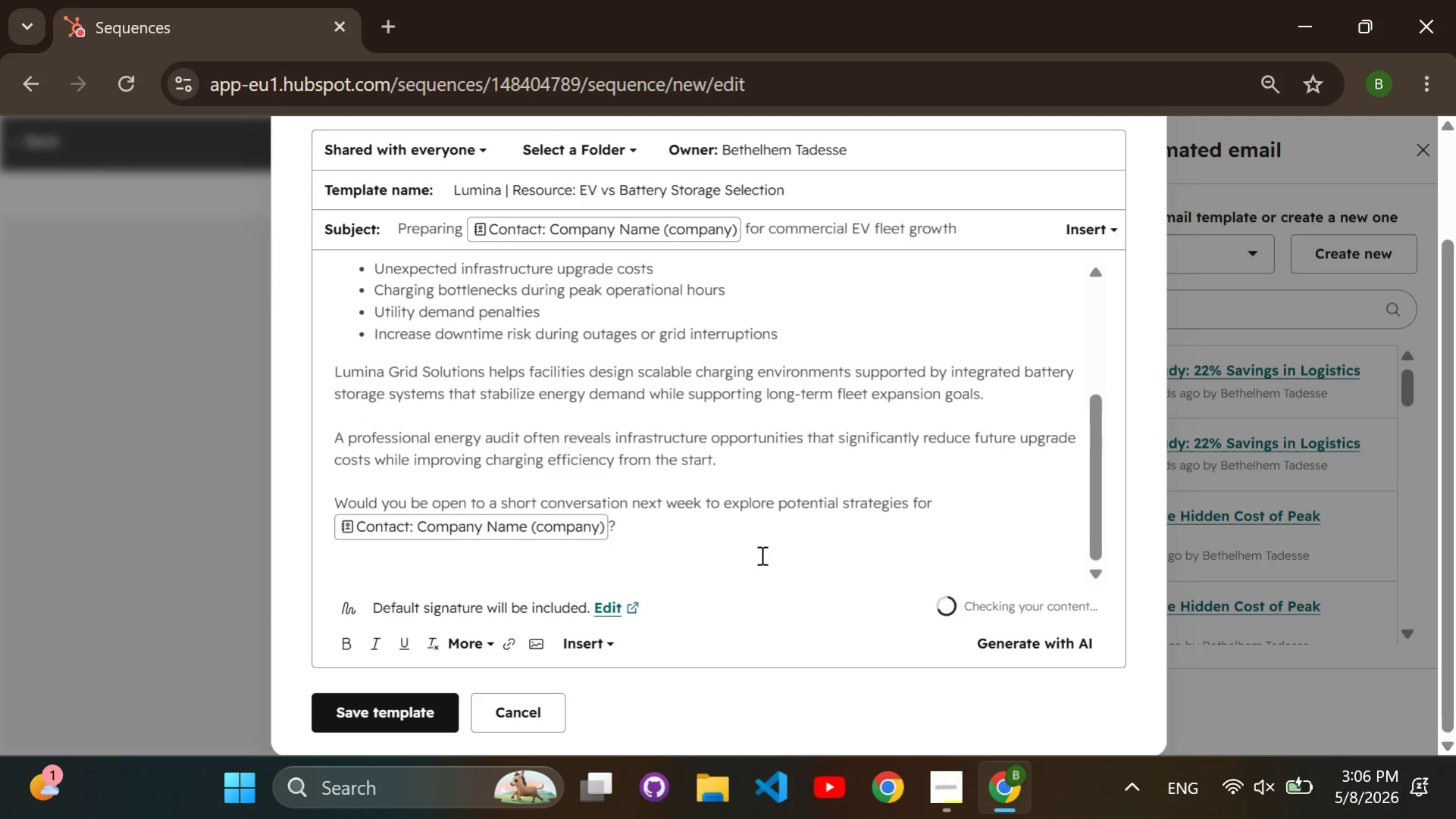 
type(Best regards,)
 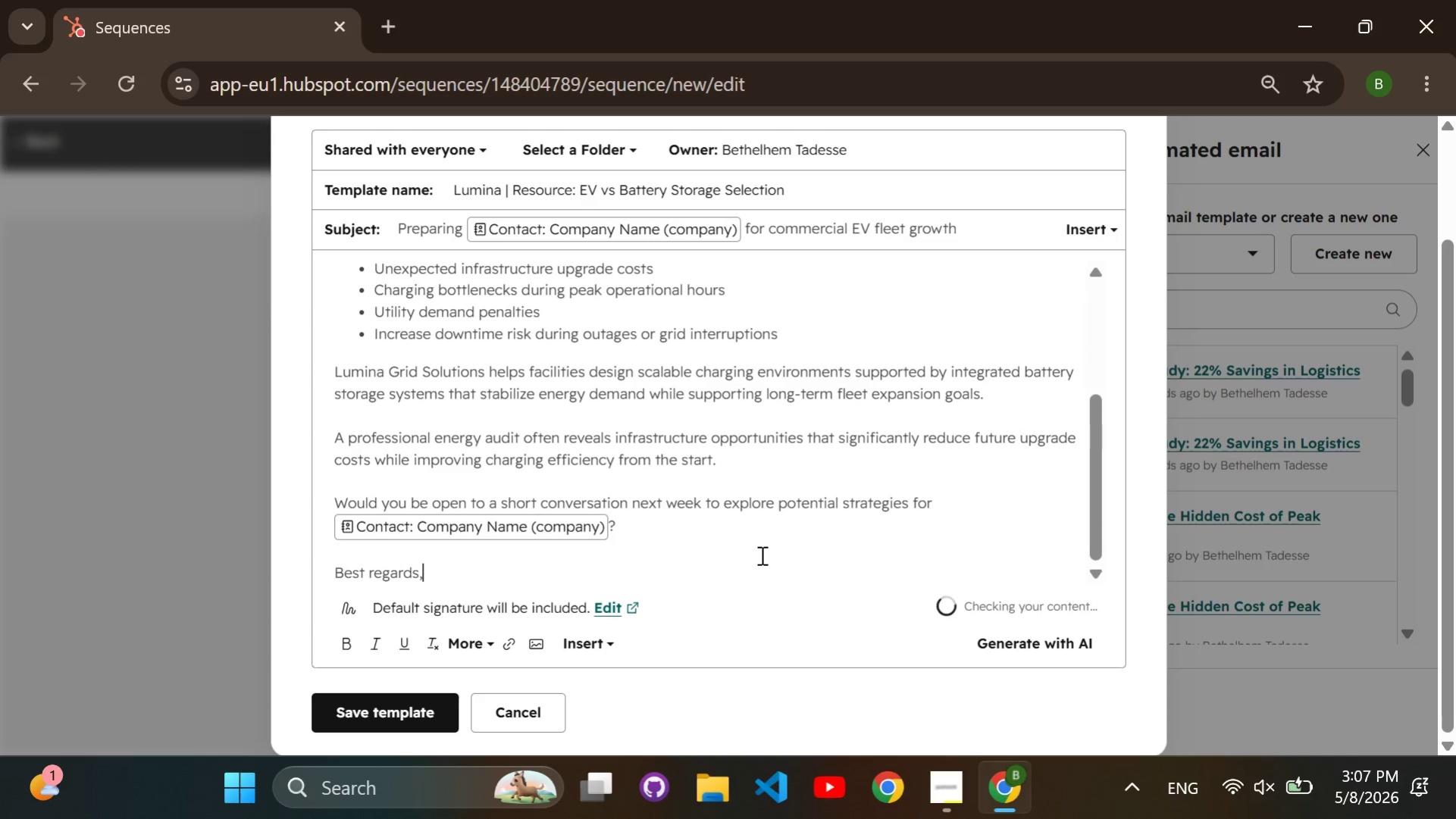 
key(Enter)
 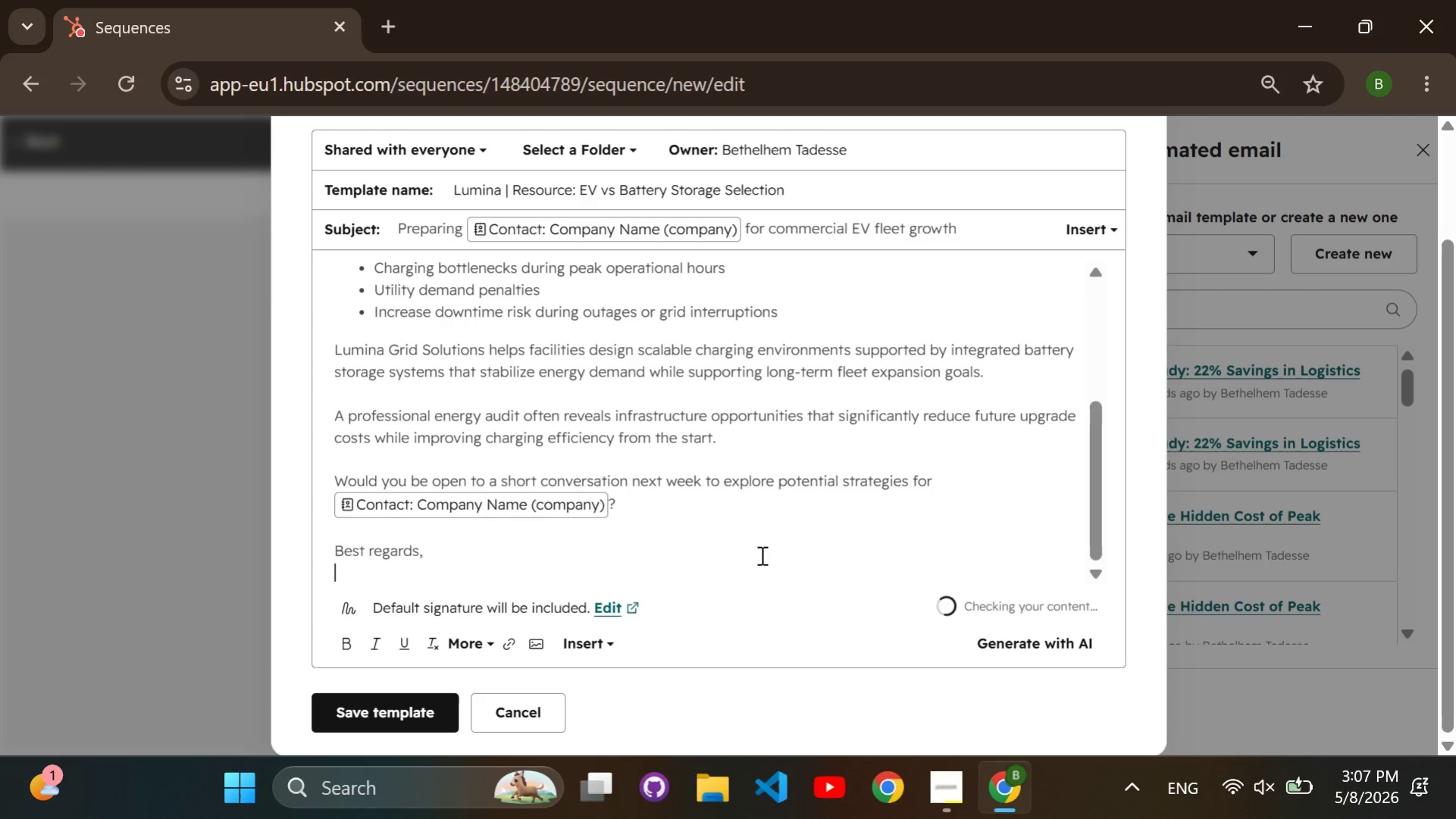 
type(Lumina Grid Solutions)
 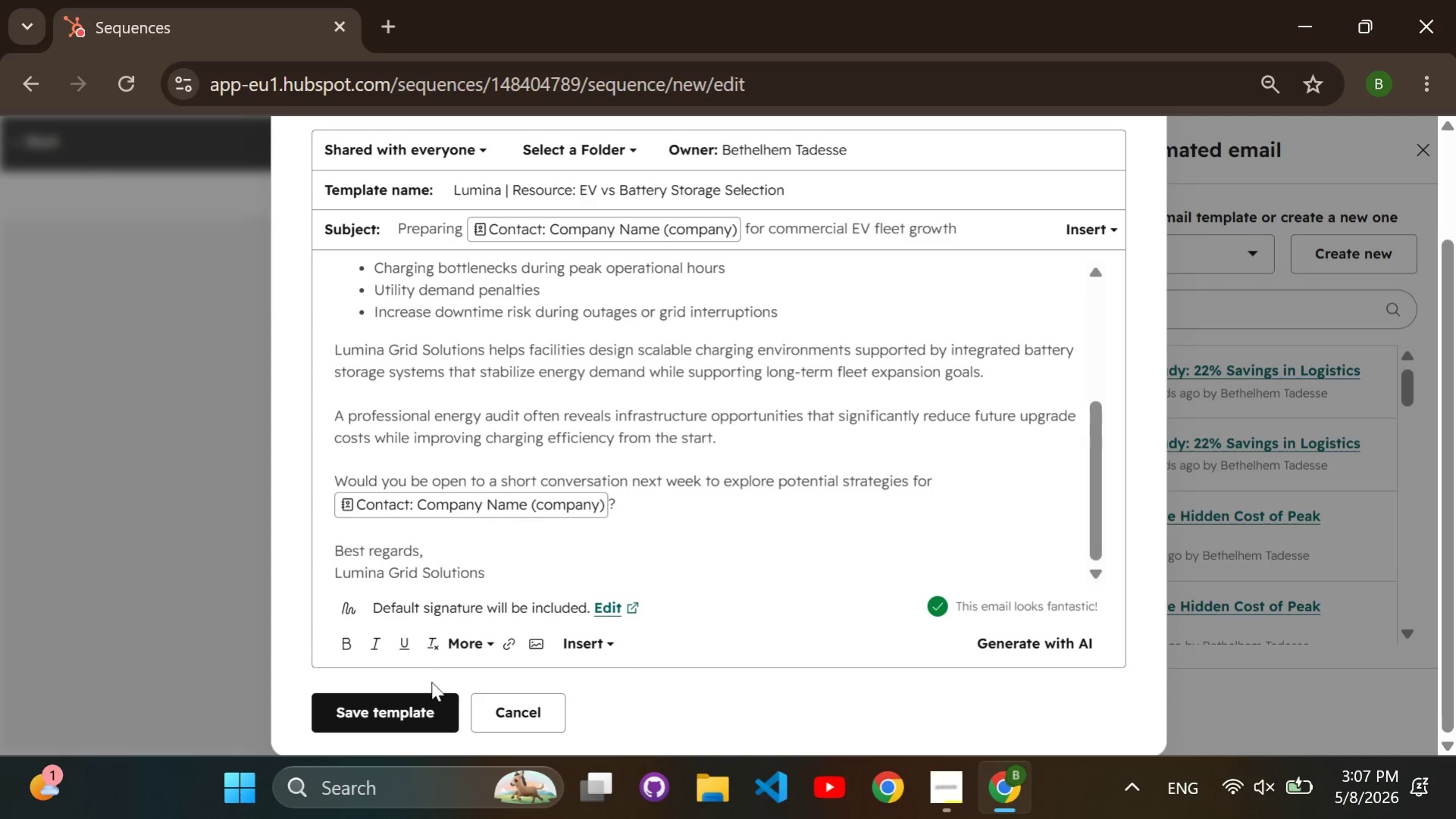 
left_click([404, 707])
 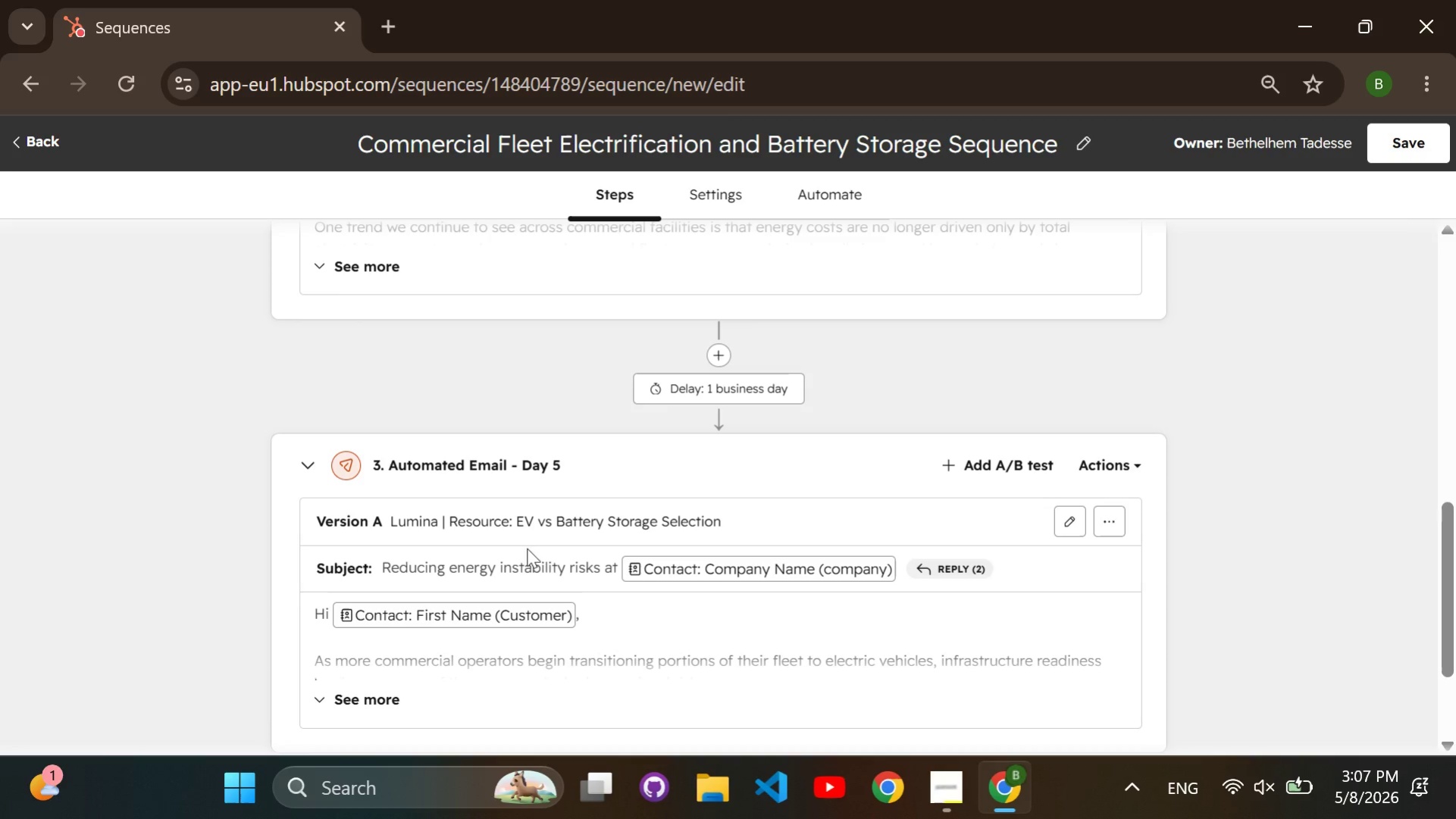 
scroll: coordinate [543, 545], scroll_direction: up, amount: 6.0
 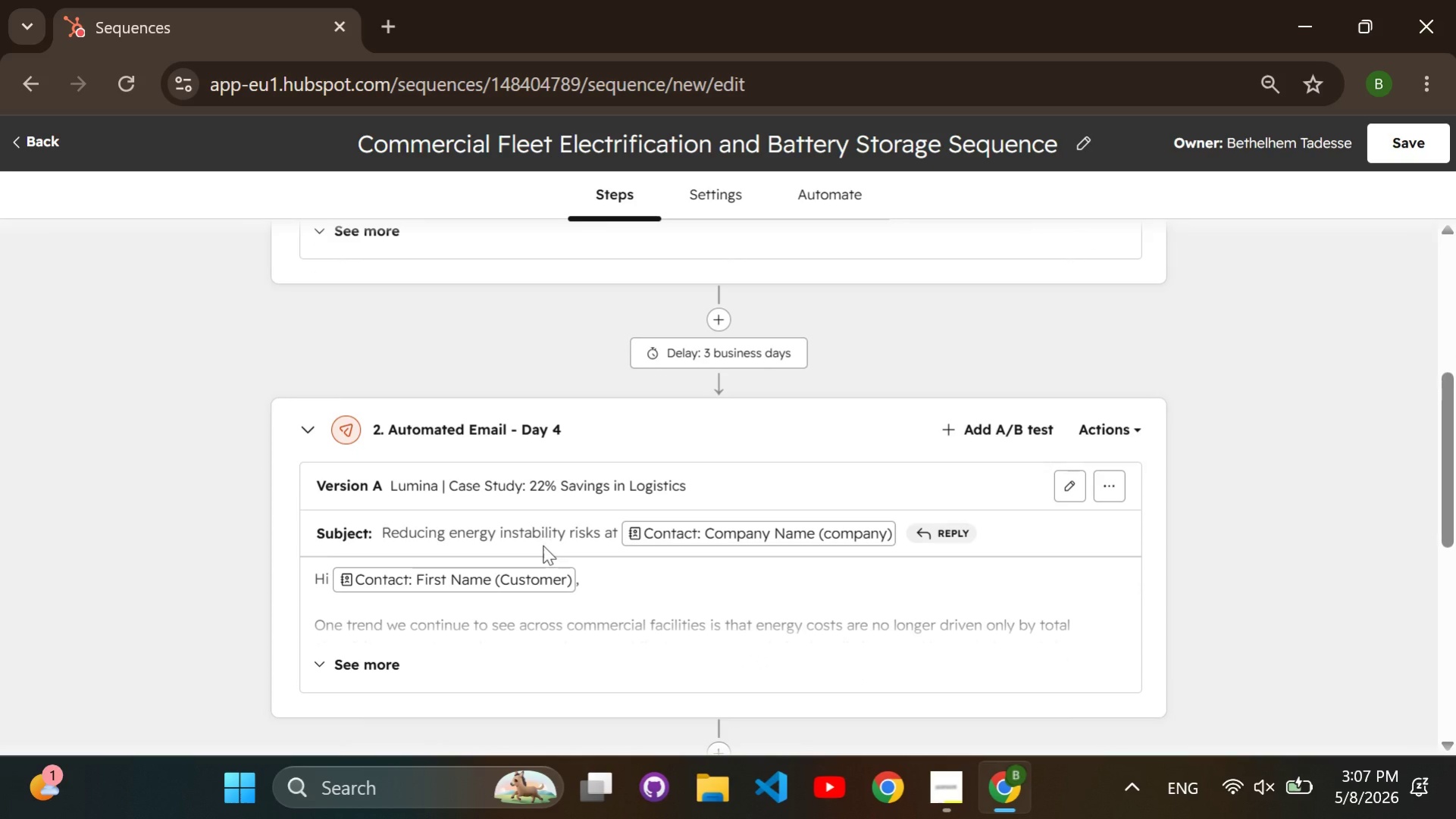 
scroll: coordinate [628, 539], scroll_direction: down, amount: 5.0
 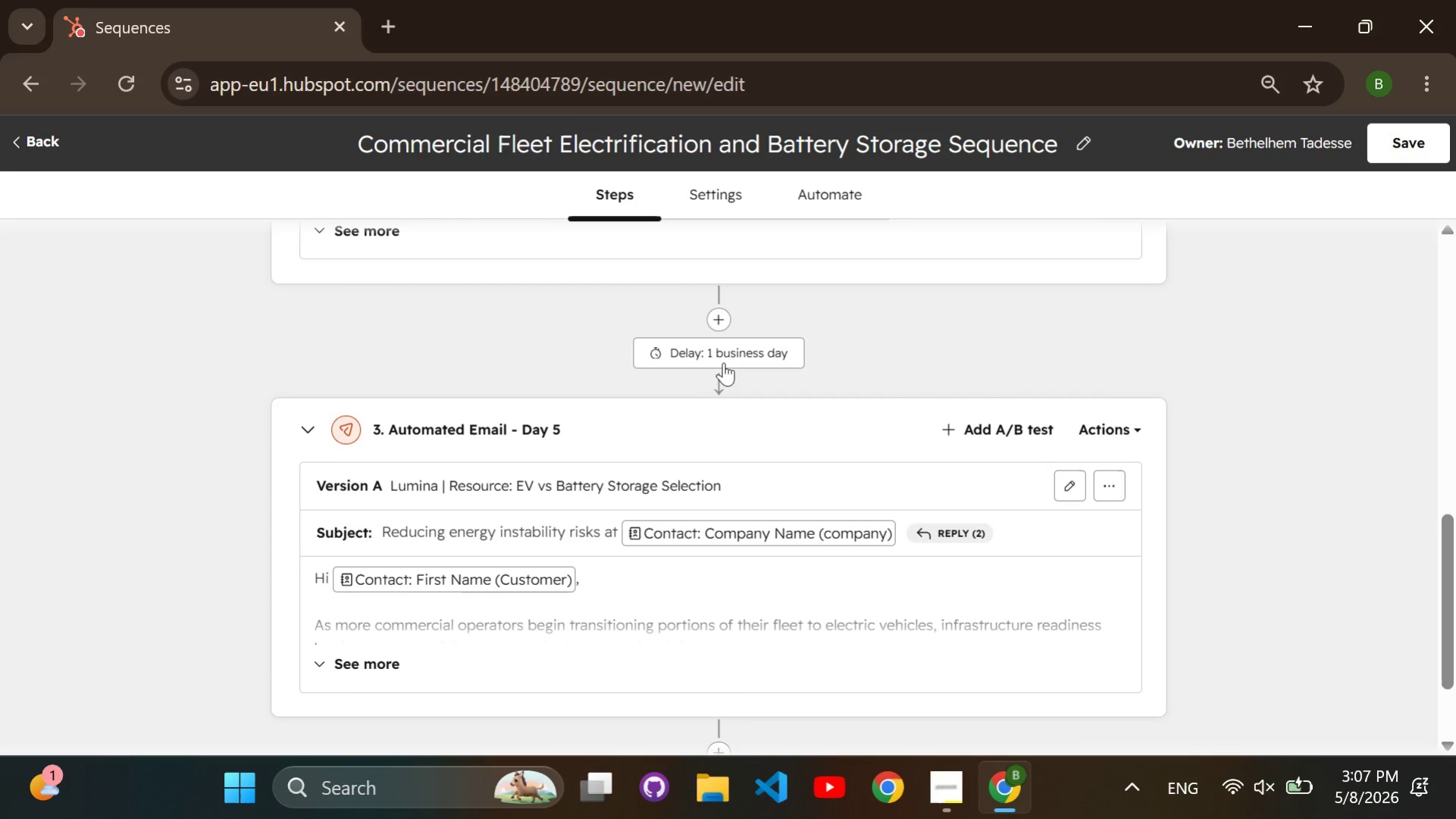 
left_click([723, 362])
 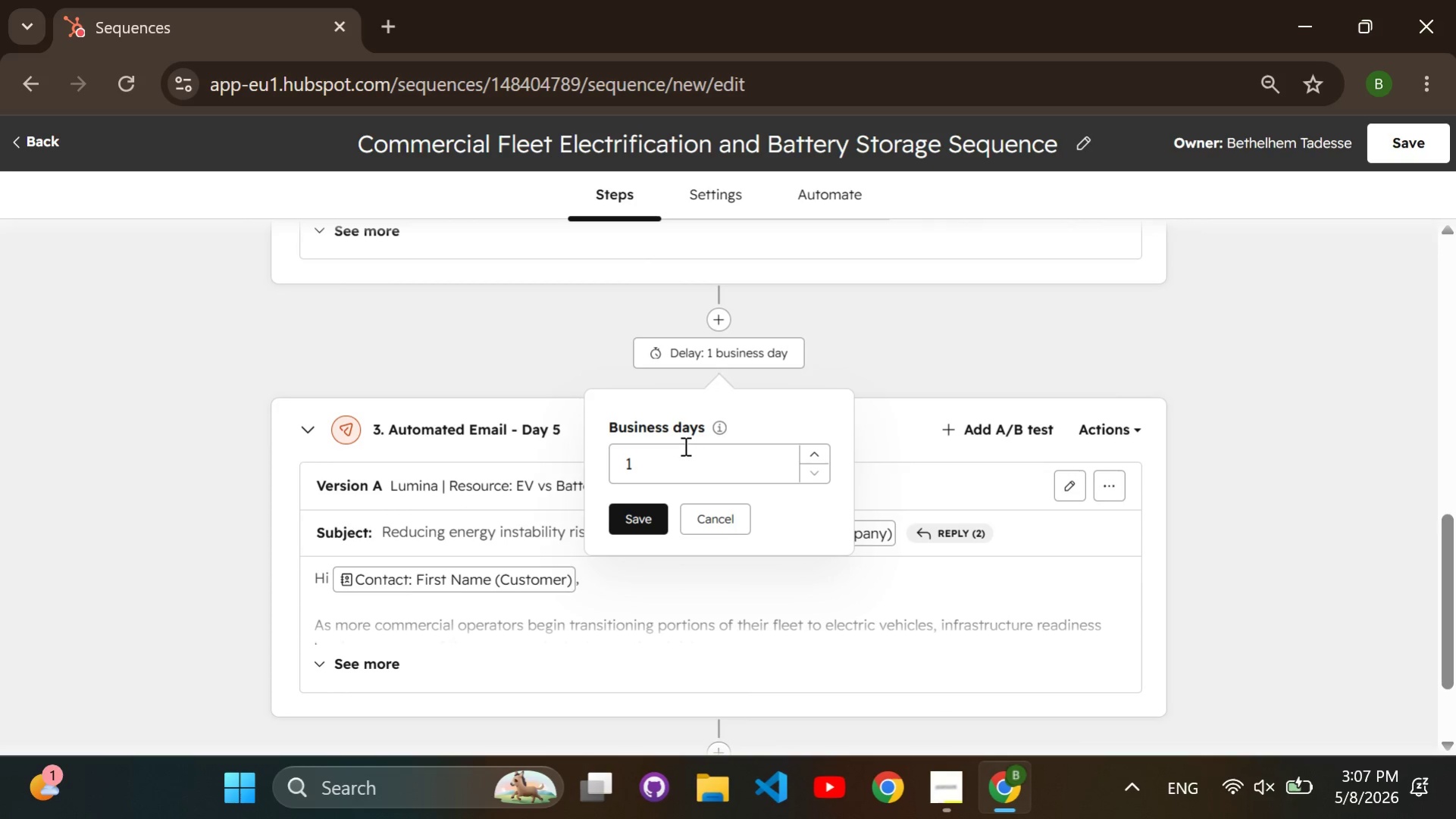 
left_click([684, 448])
 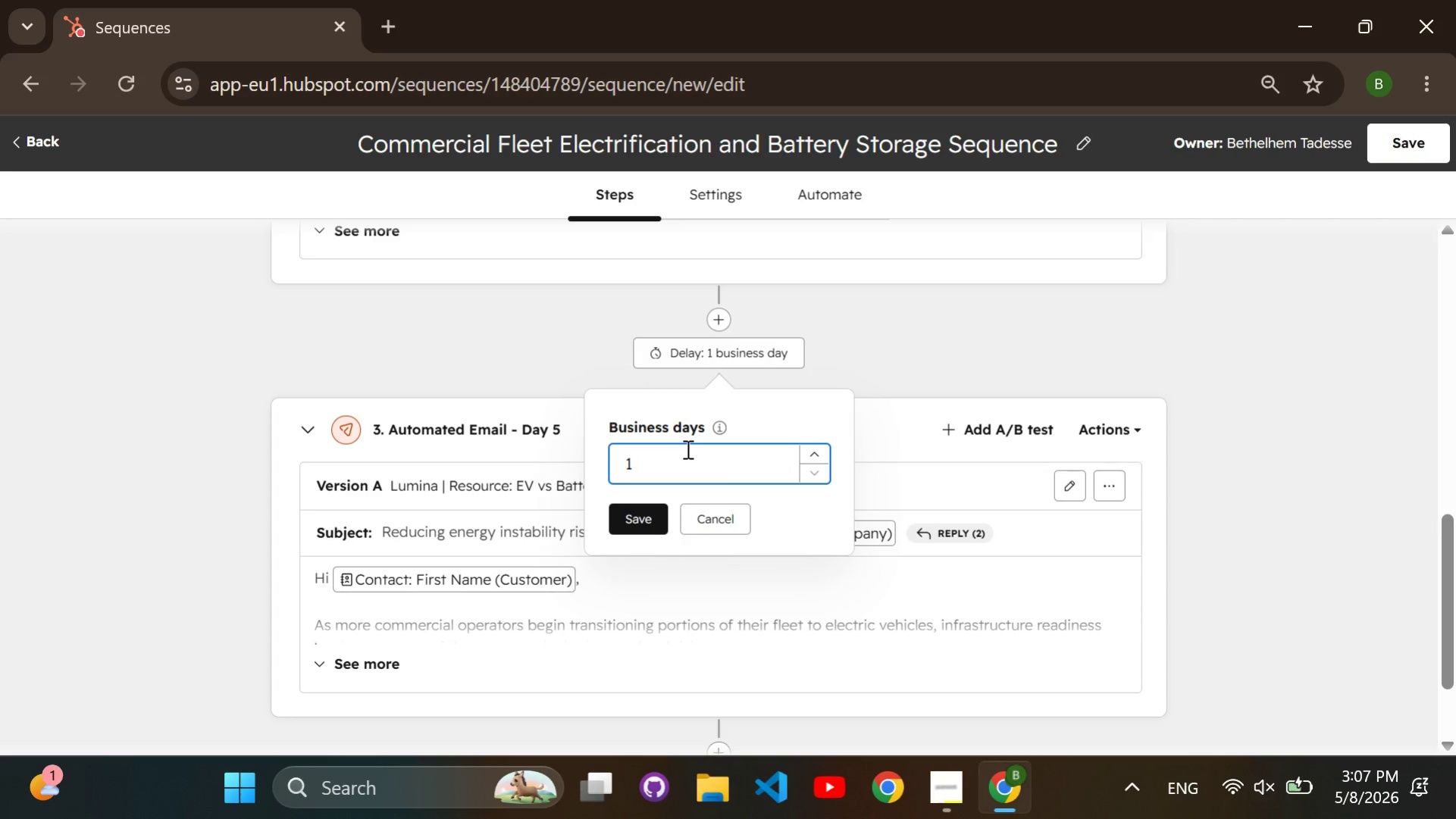 
key(Backspace)
 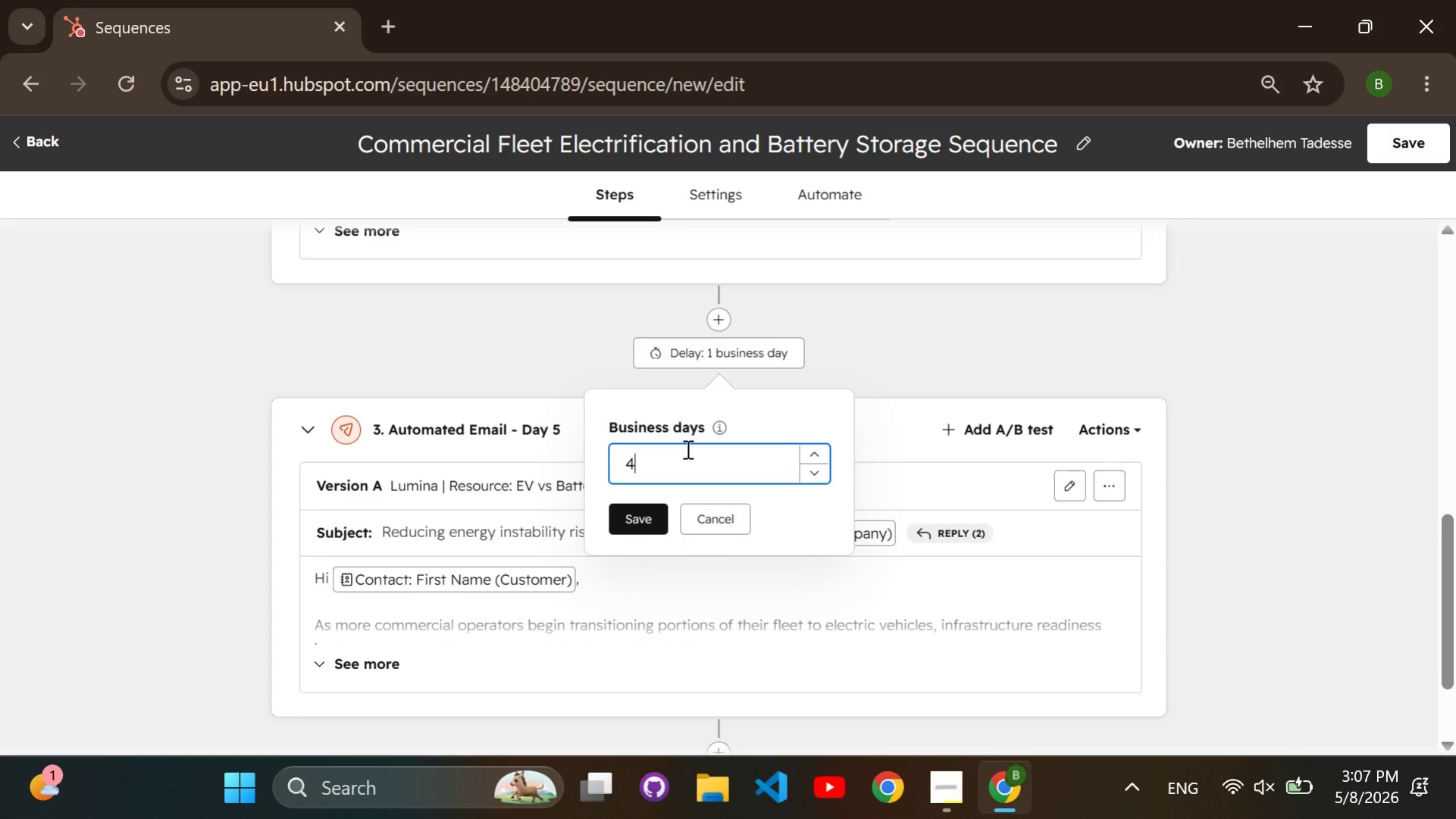 
key(4)
 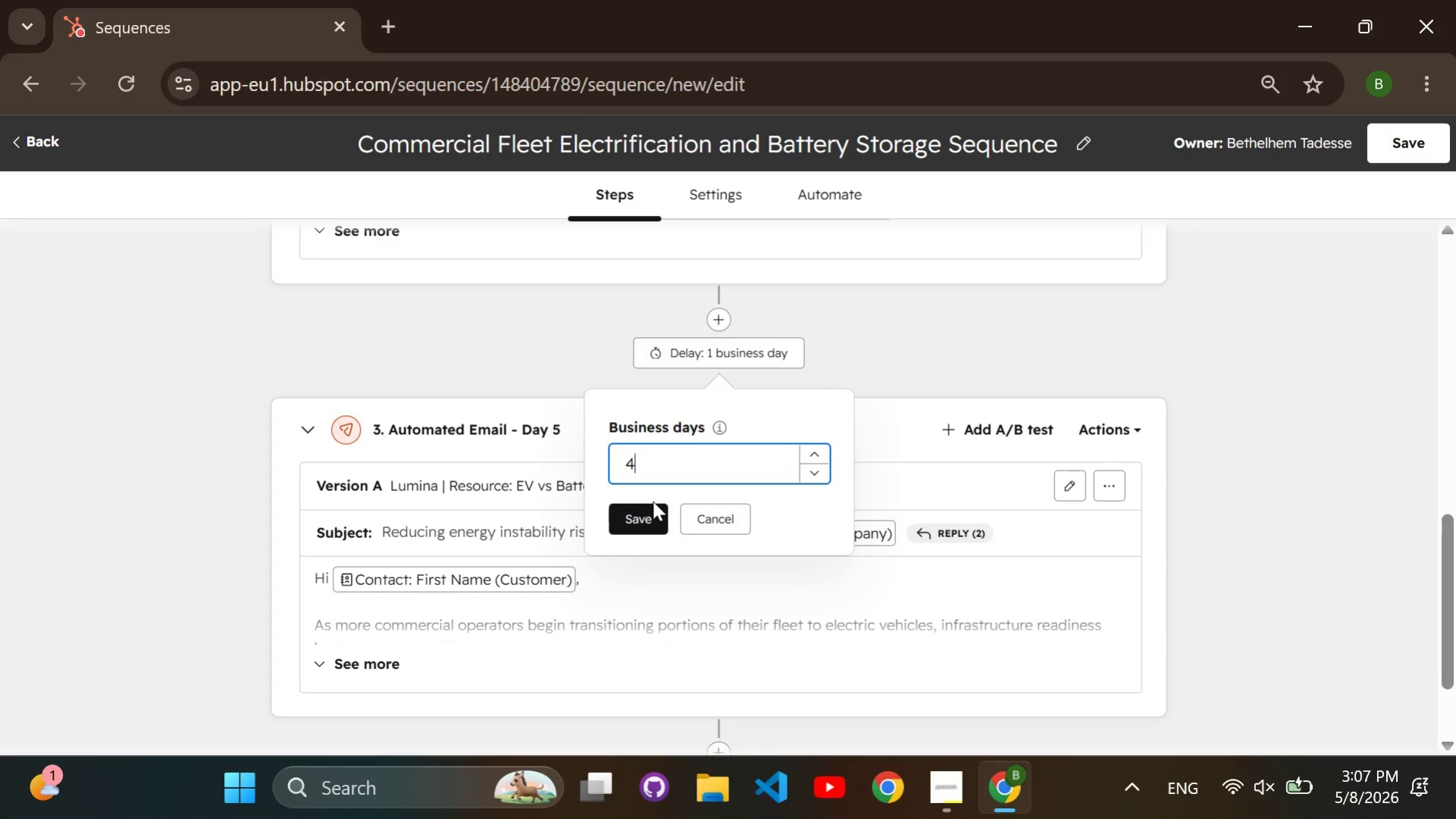 
left_click([654, 517])
 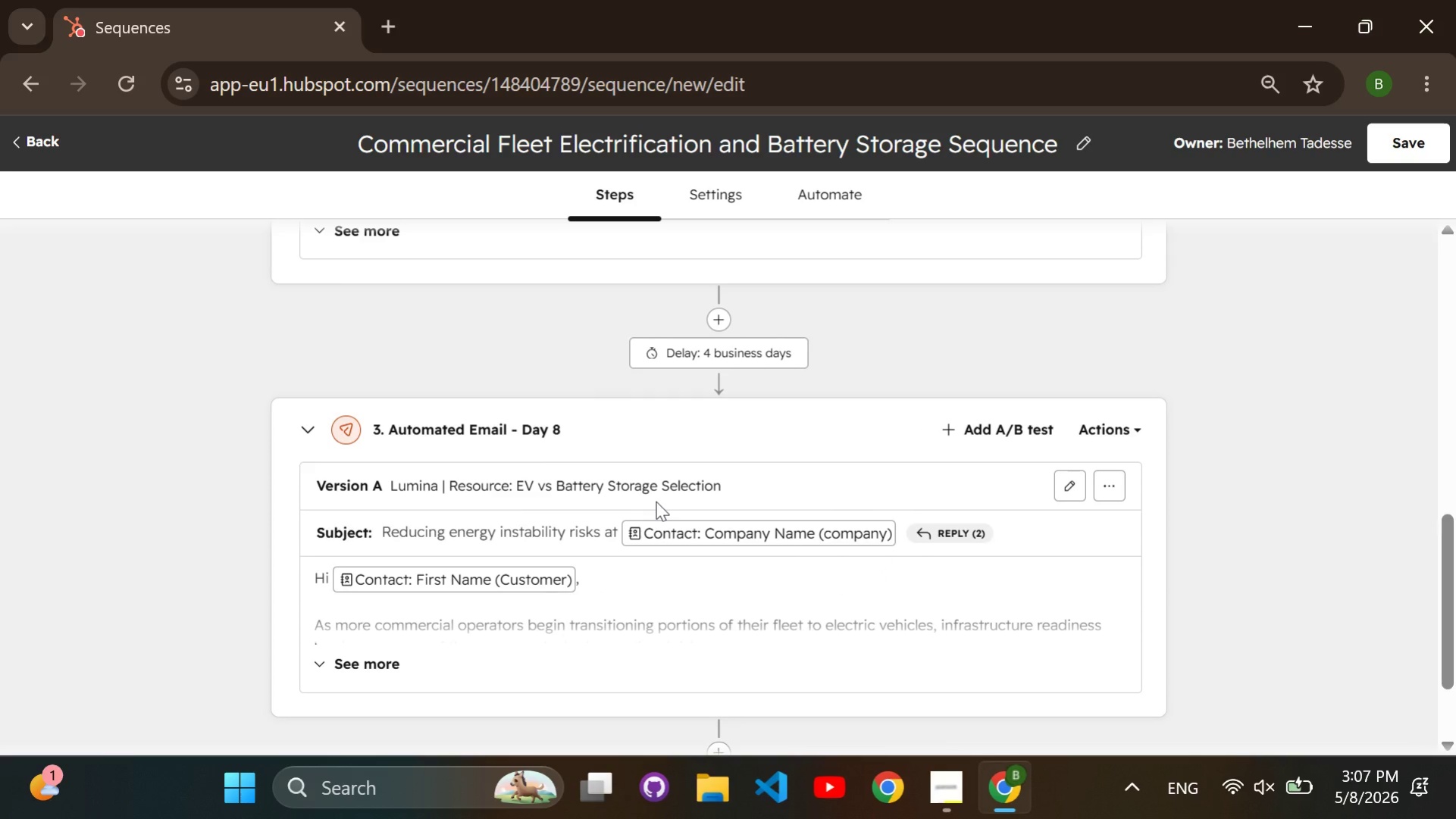 
scroll: coordinate [656, 501], scroll_direction: down, amount: 2.0
 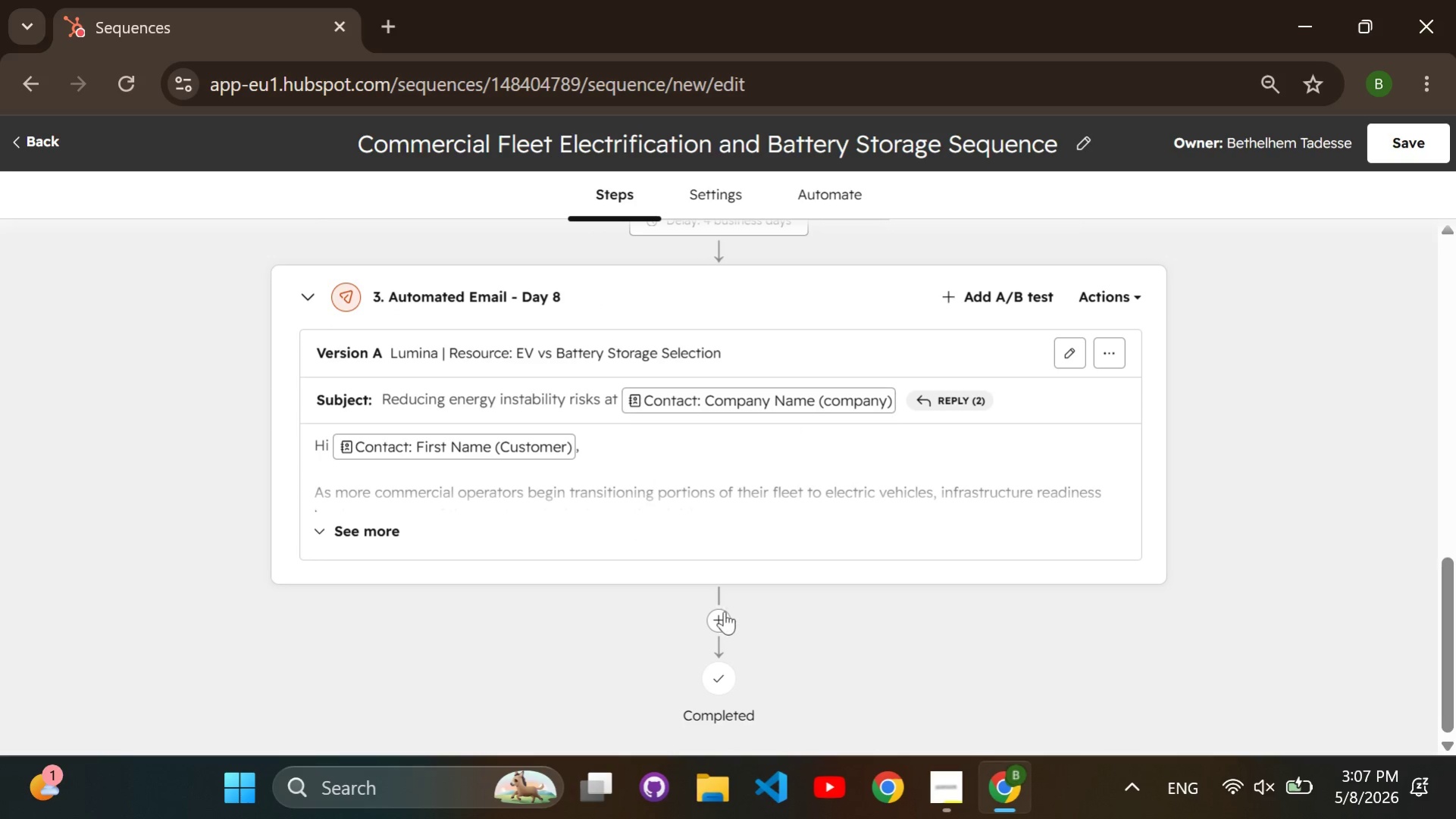 
left_click([722, 617])
 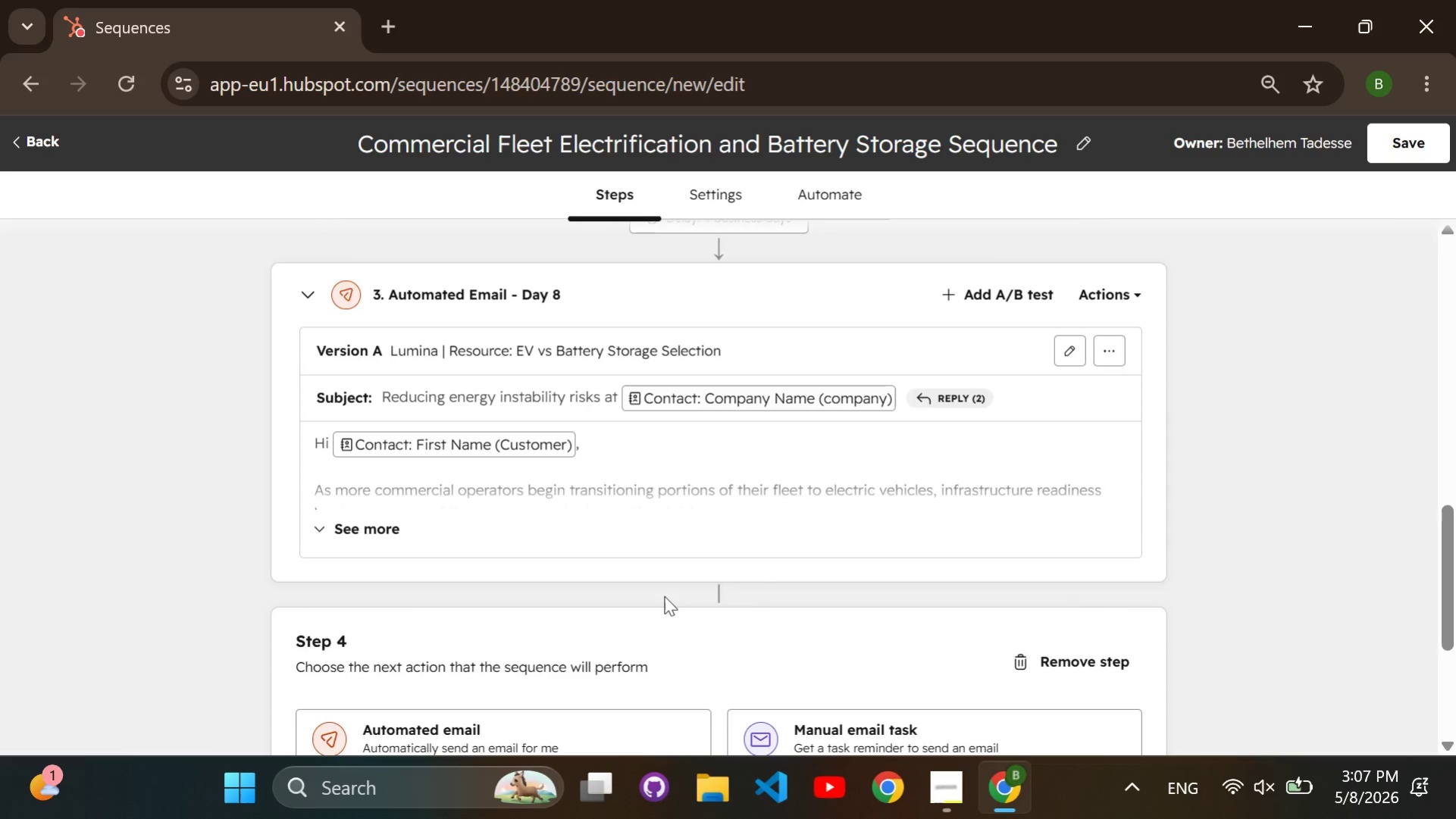 
scroll: coordinate [664, 595], scroll_direction: down, amount: 2.0
 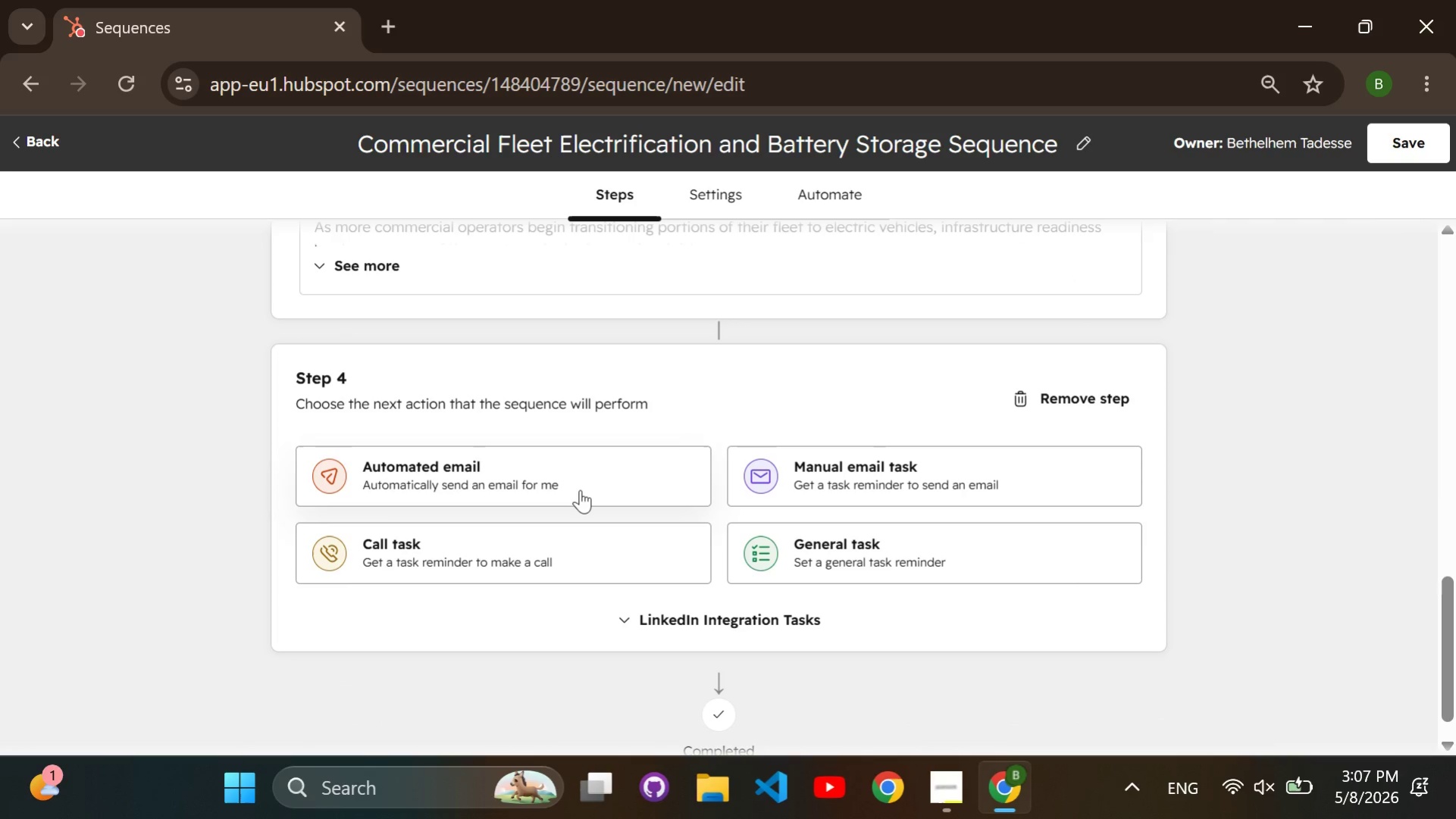 
left_click([580, 489])
 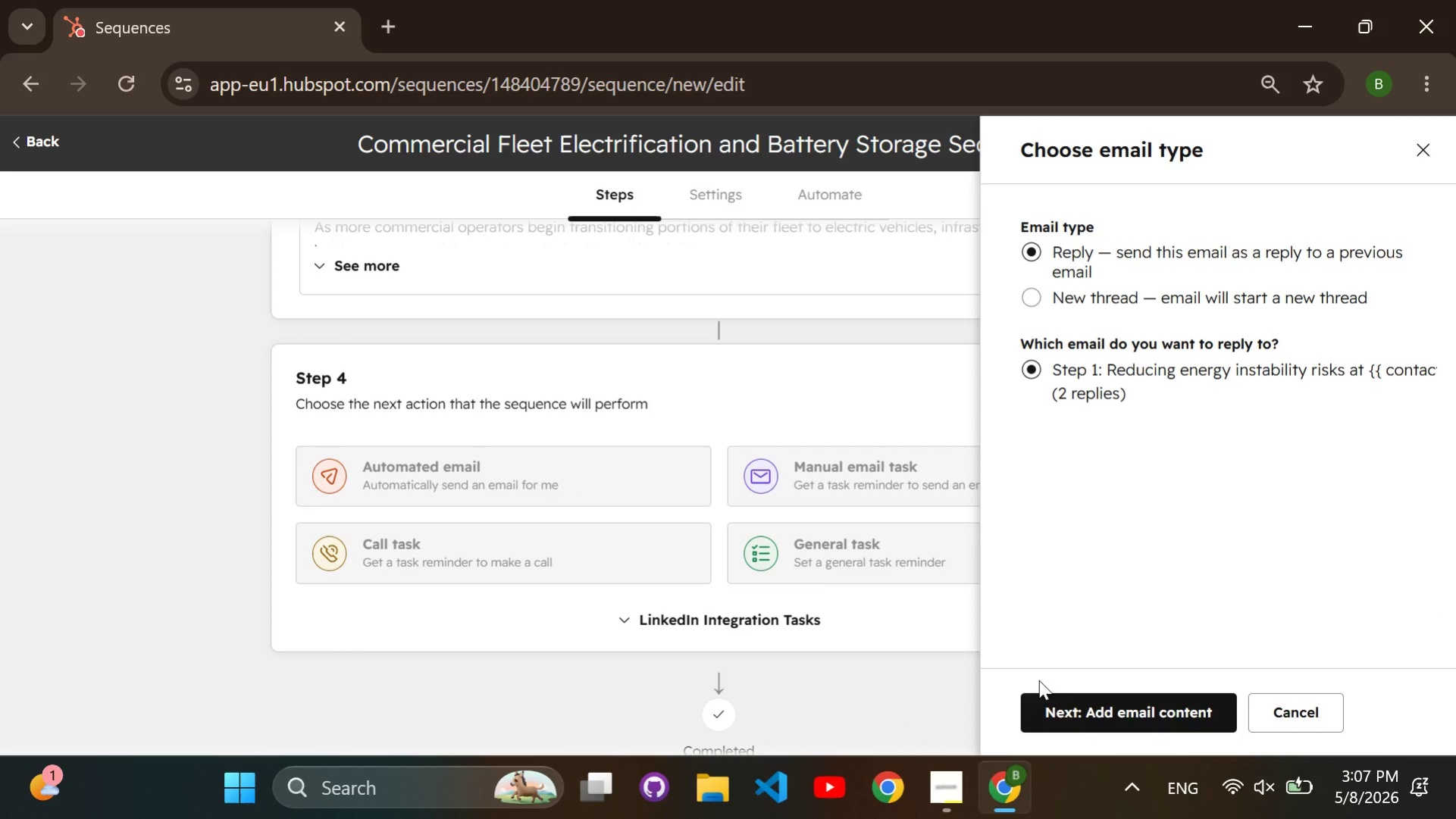 
left_click([1076, 705])
 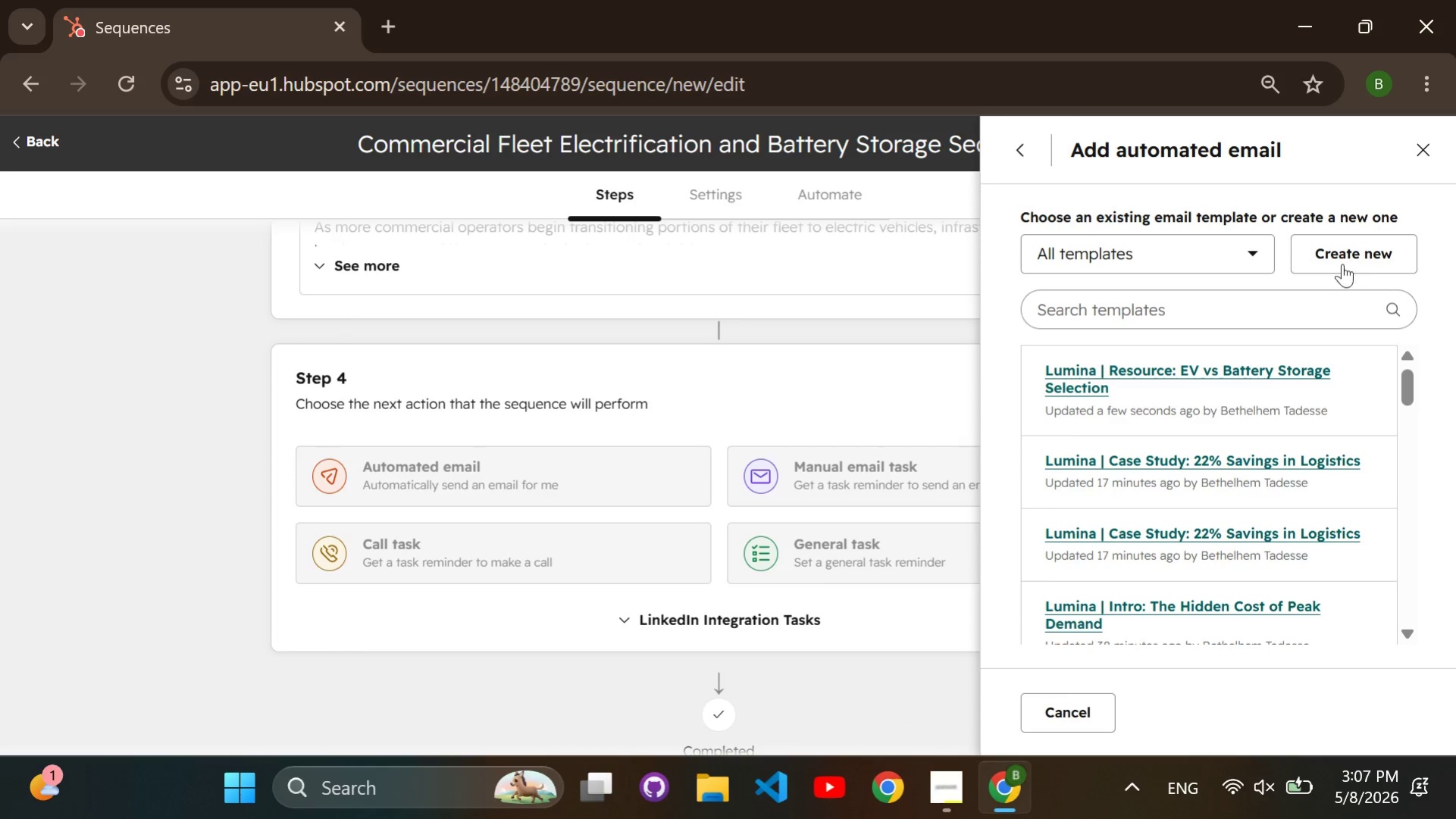 
left_click([1329, 245])
 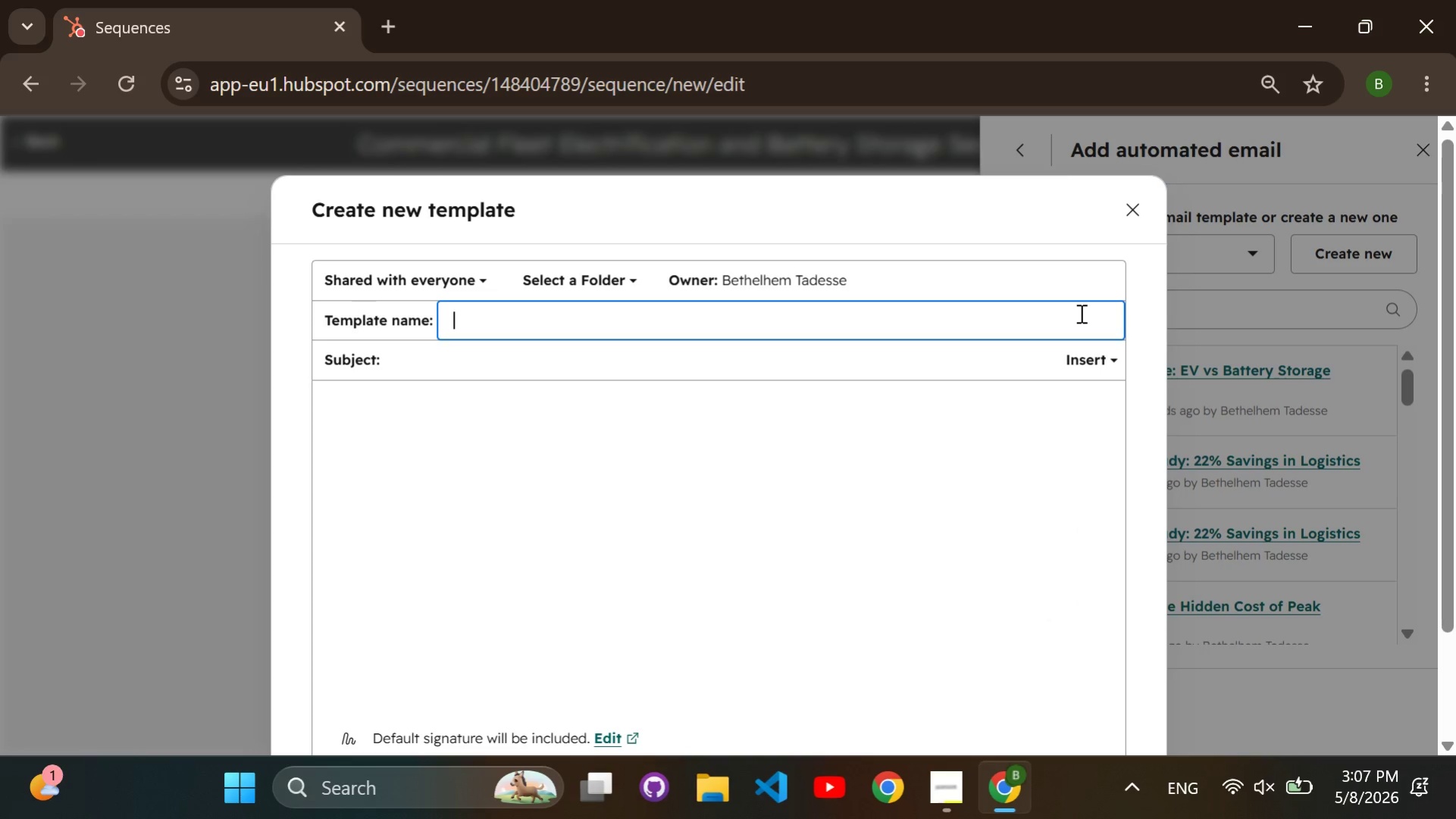 
type(Lumina | Personalized ROI E)
 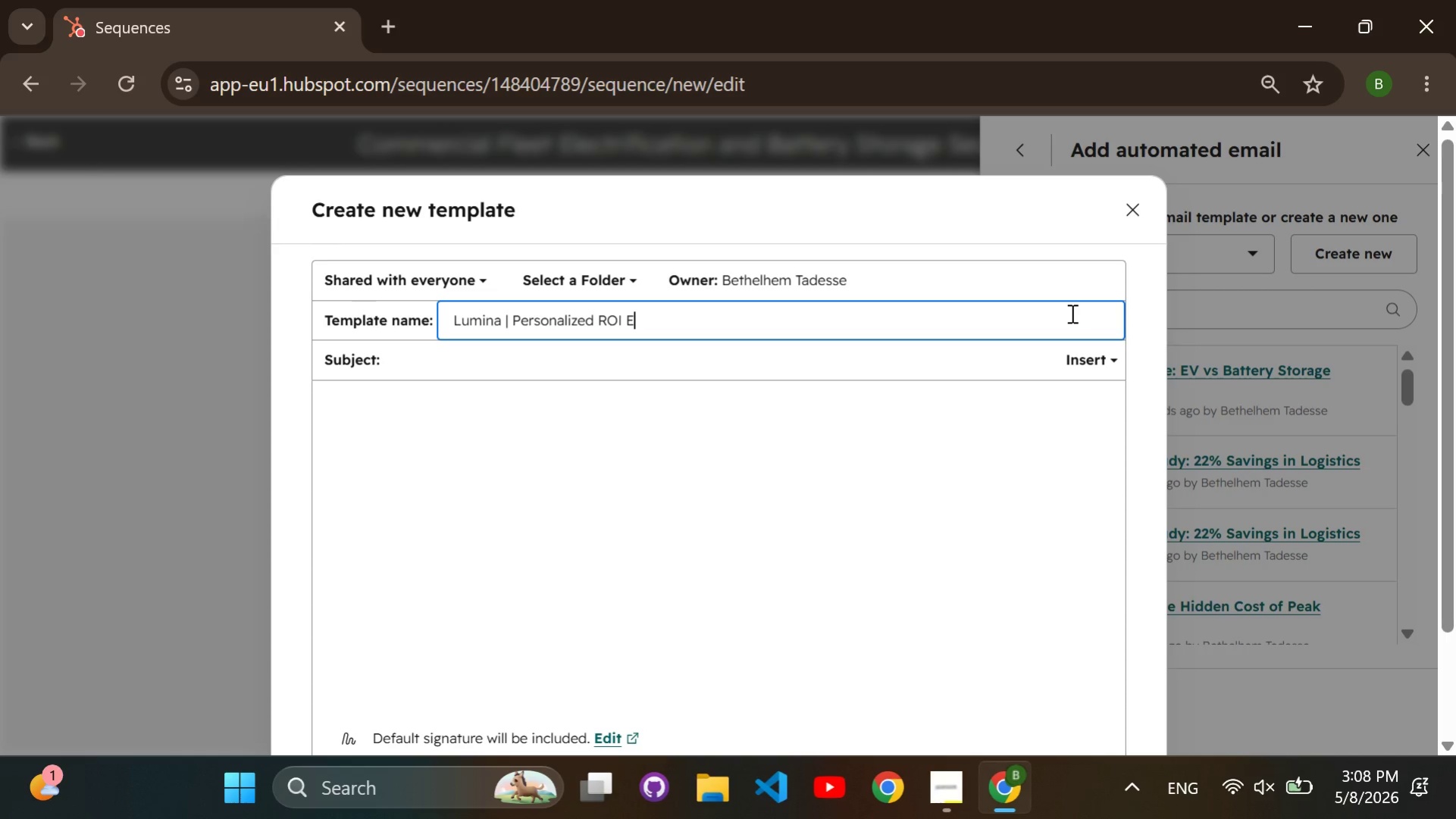 
type(stim)
 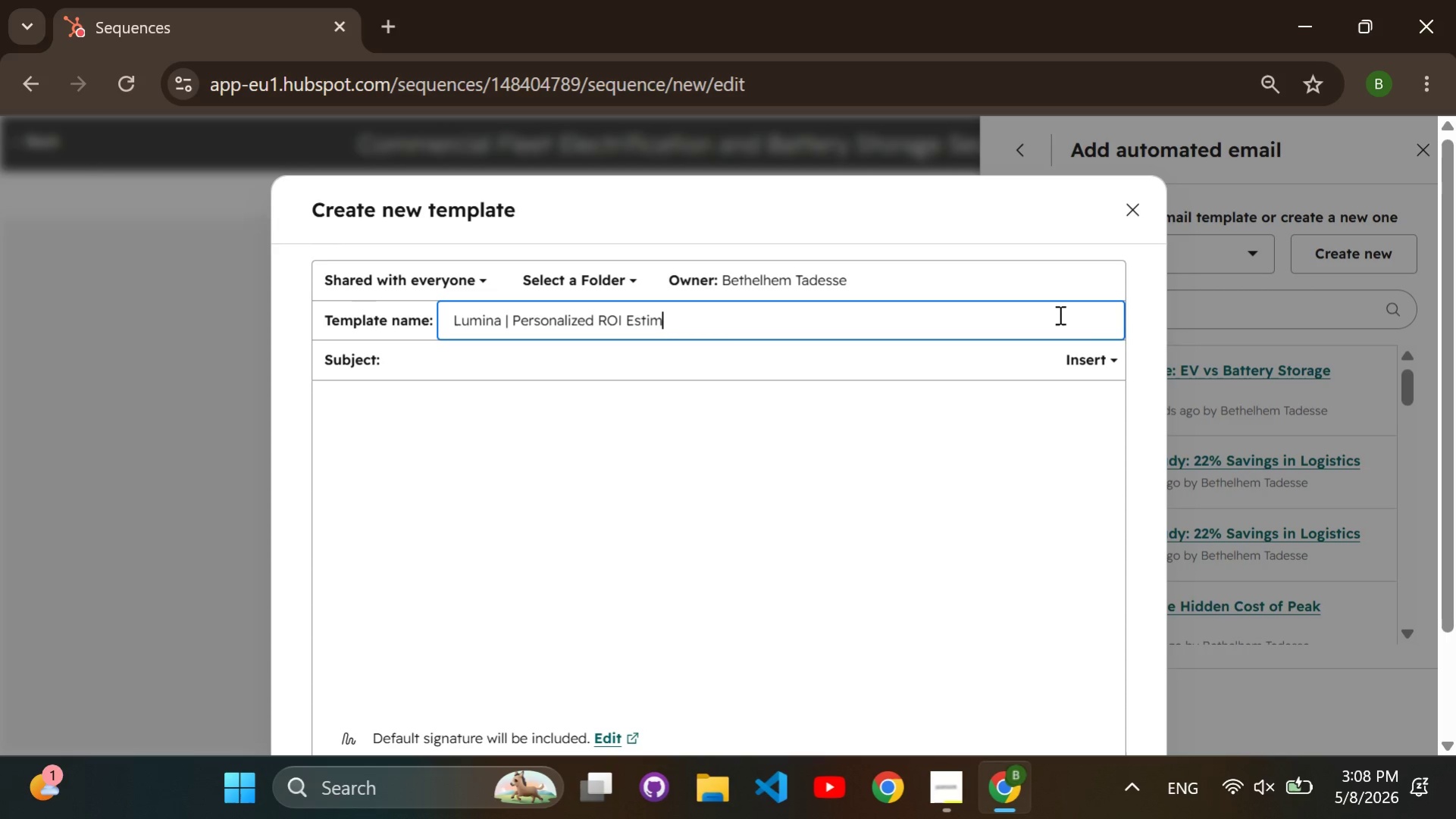 
type(ate)
 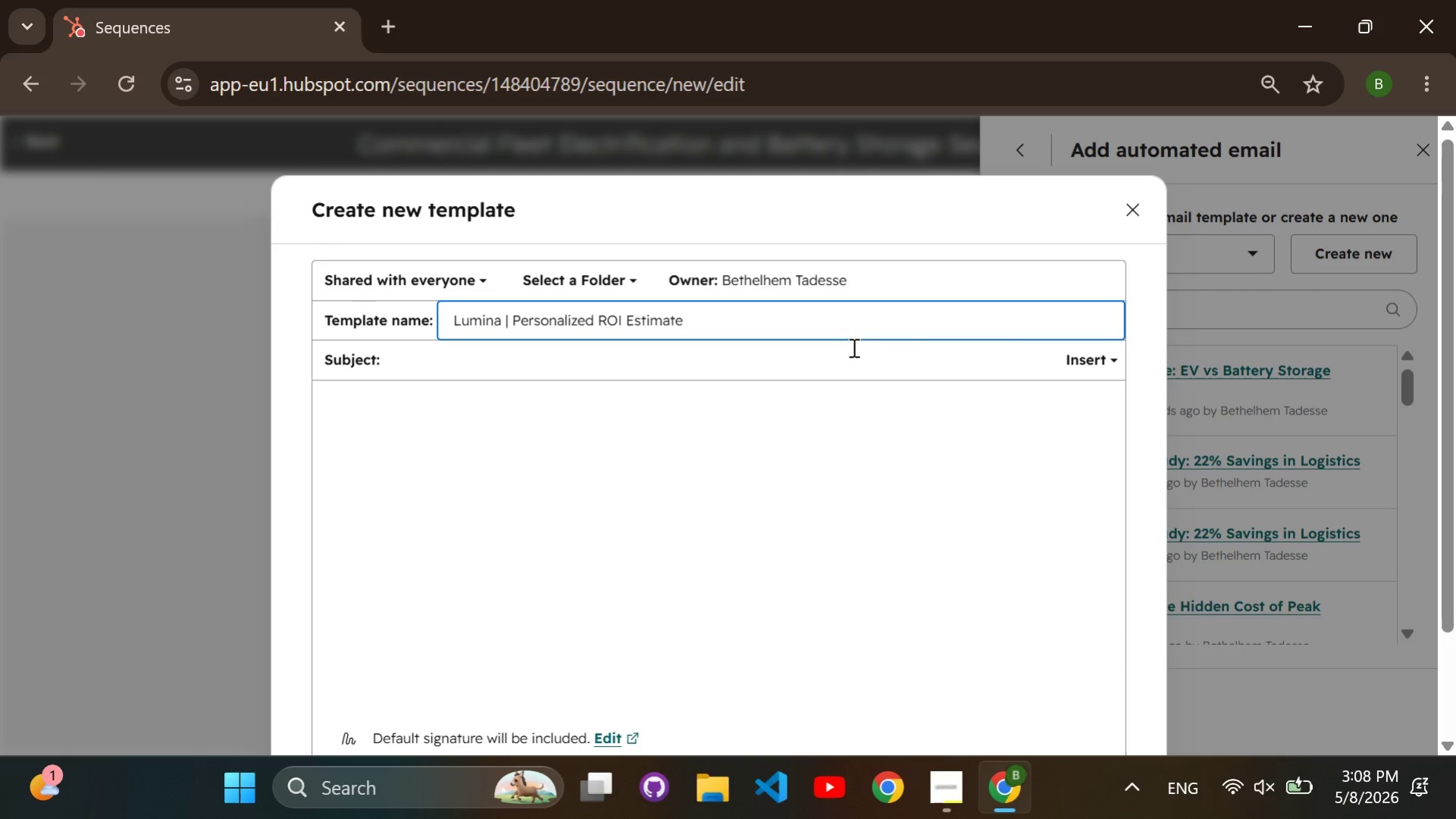 
left_click([847, 354])
 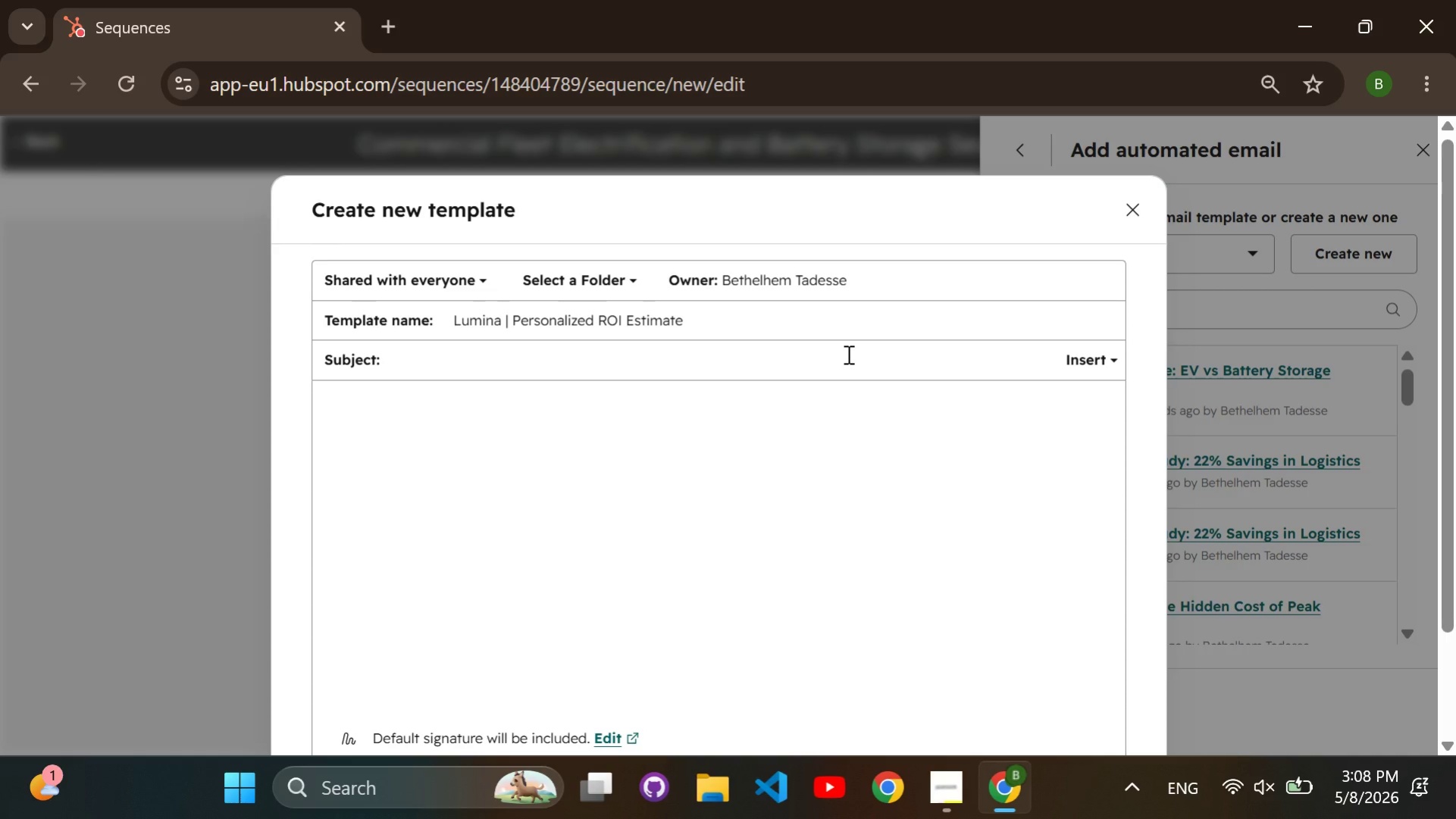 
wait(8.89)
 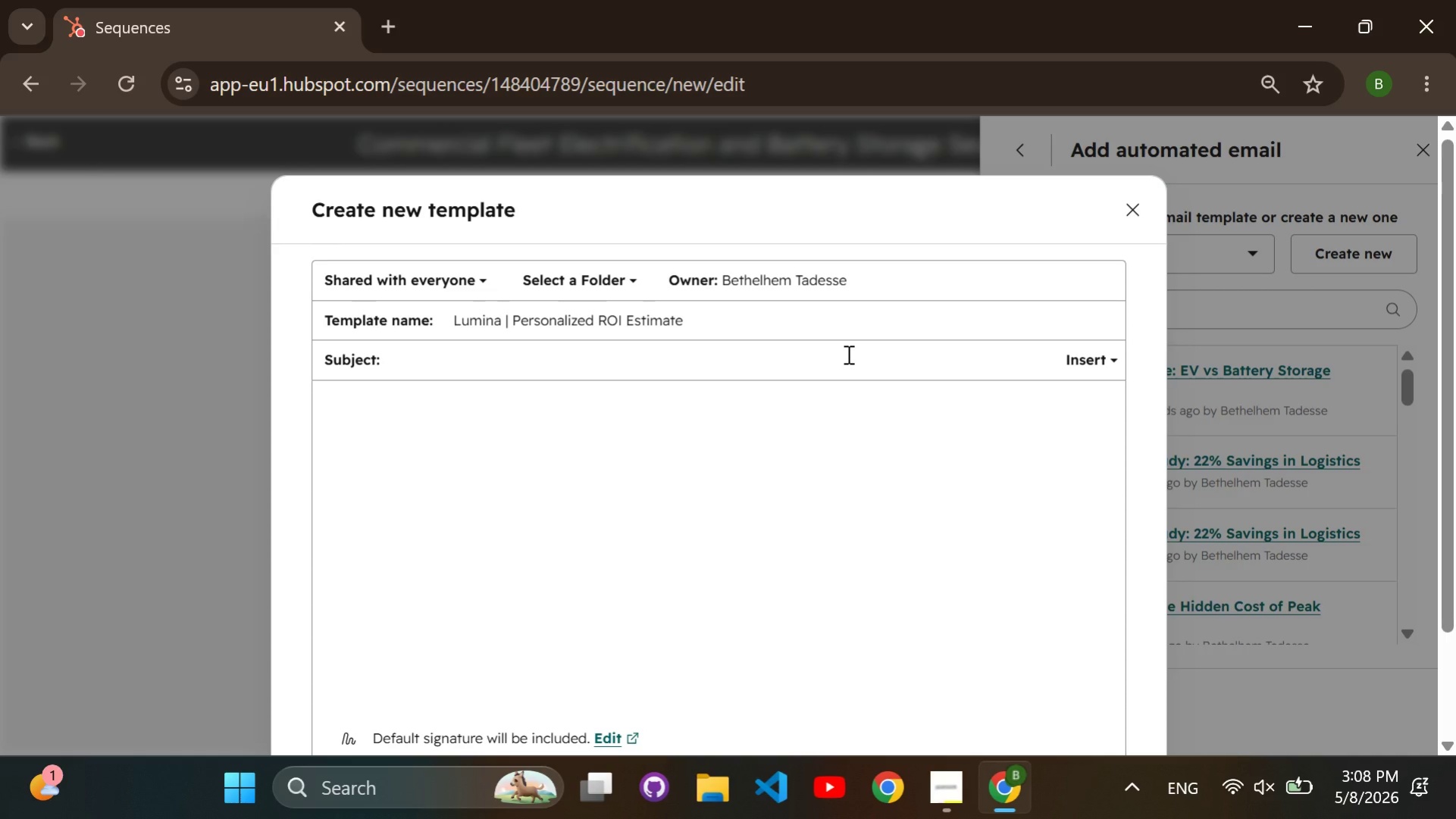 
type(How bb)
key(Backspace)
type(attery storage res)
key(Backspace)
type(duces peakk de)
key(Backspace)
key(Backspace)
key(Backspace)
key(Backspace)
type( demand costs)
 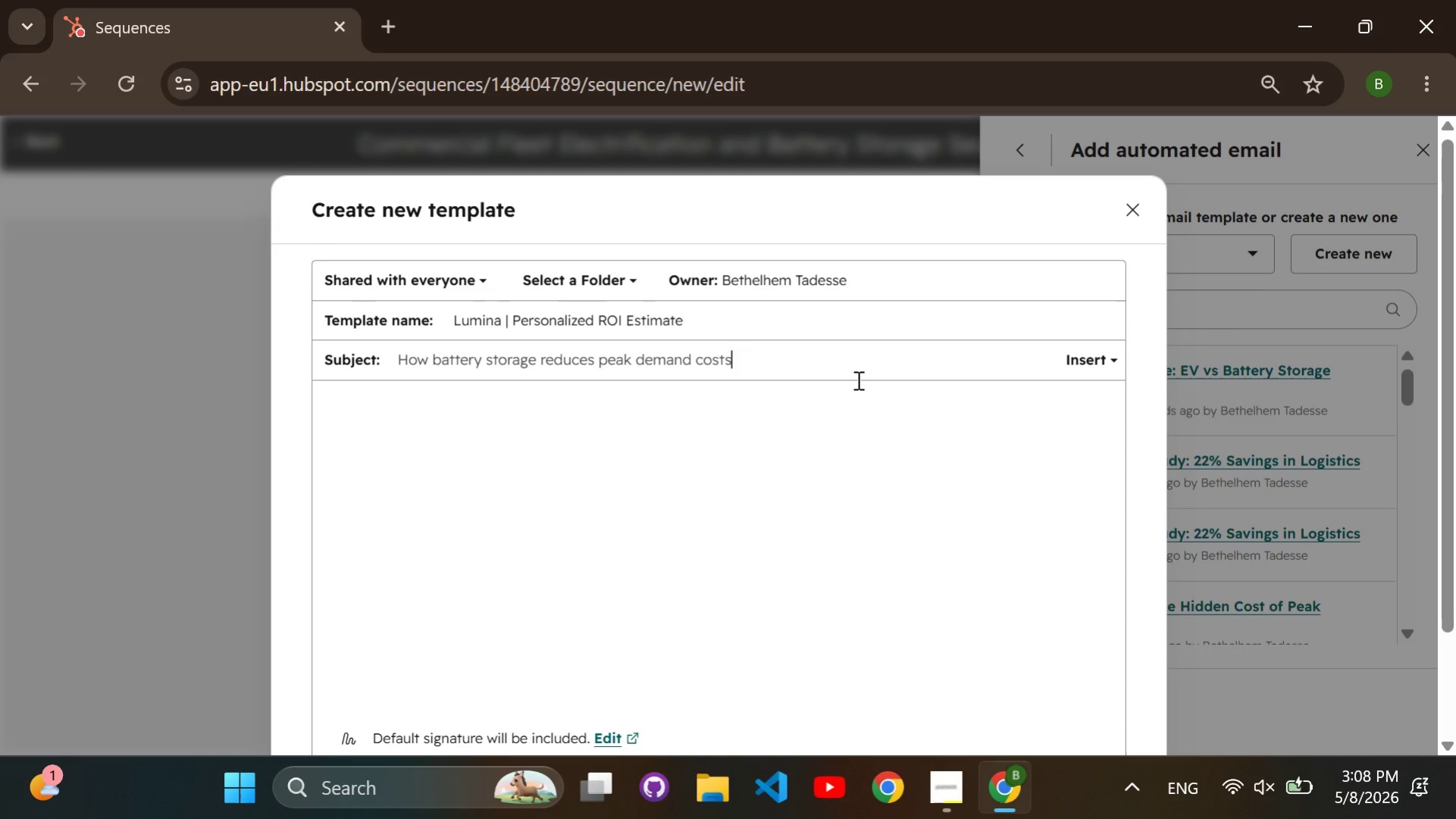 
left_click([814, 424])
 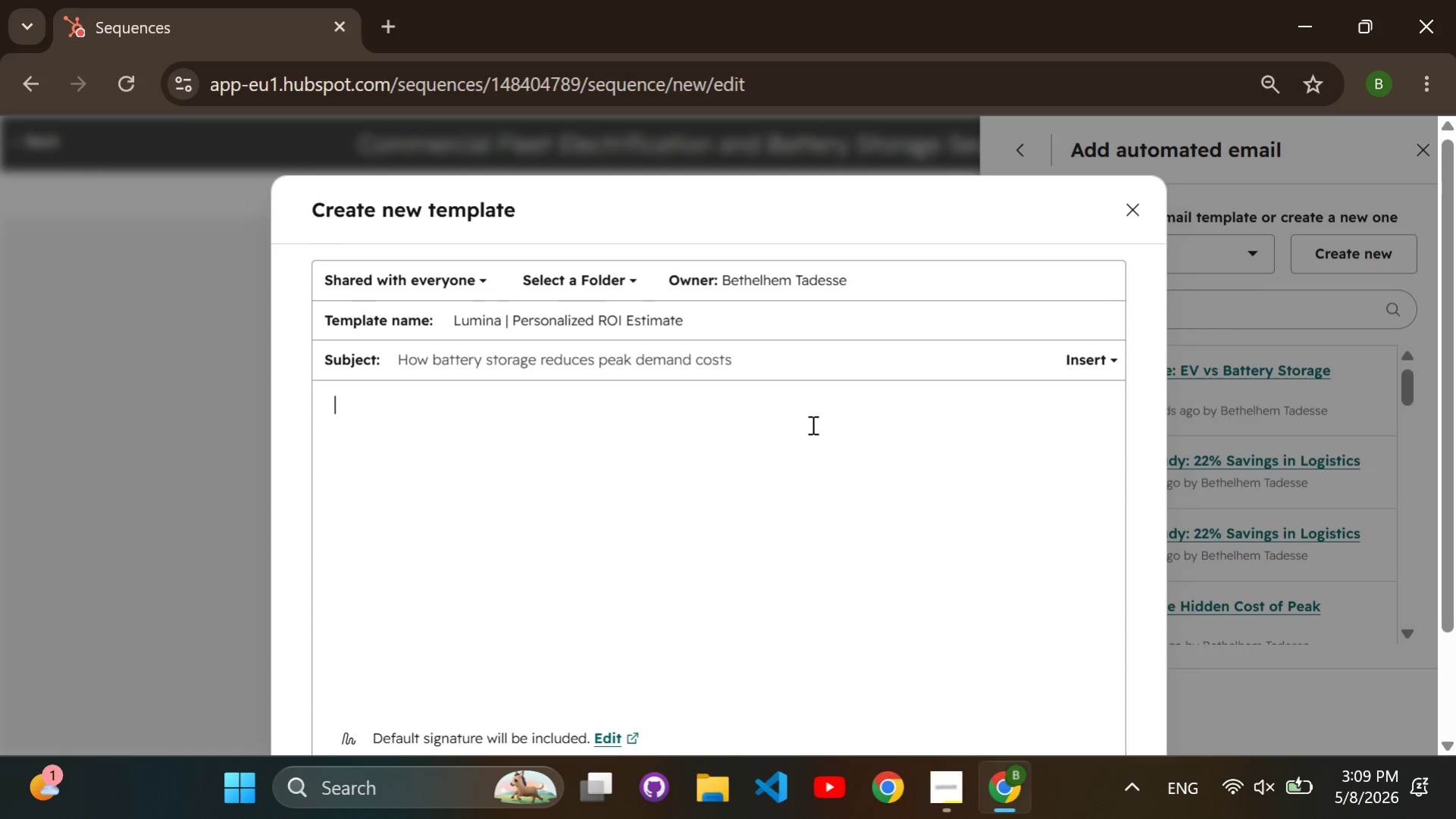 
key(CapsLock)
 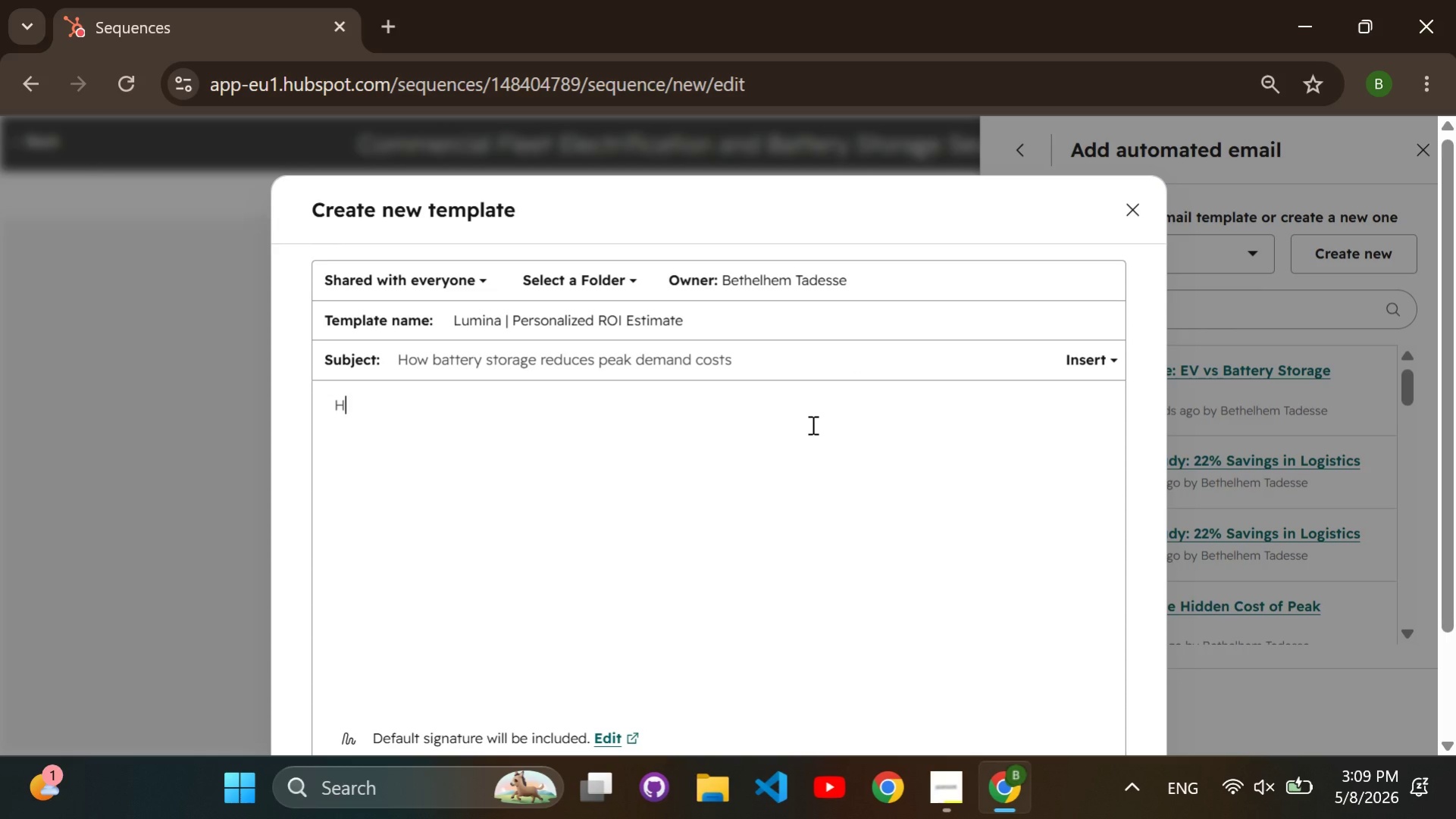 
key(H)
 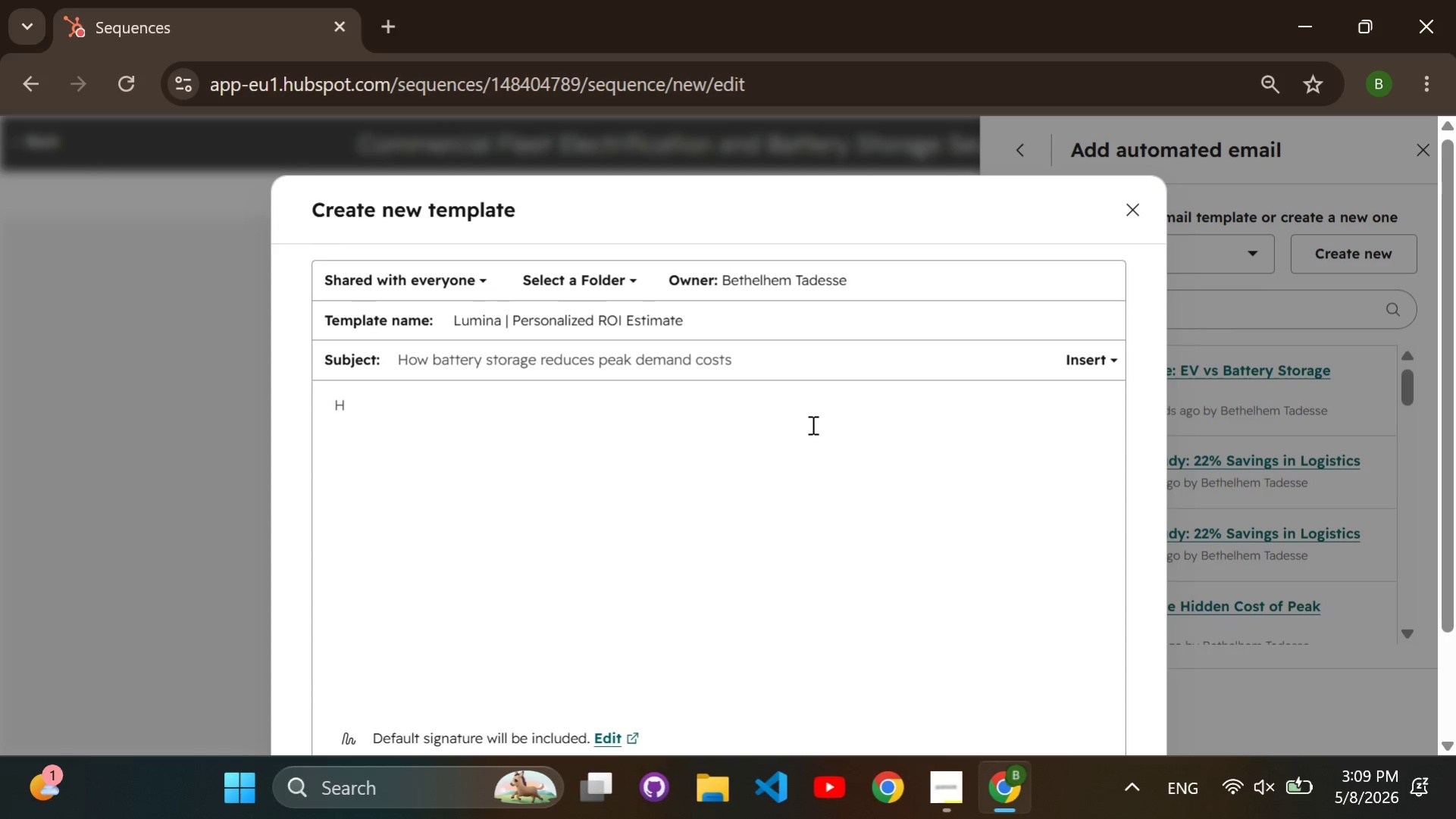 
key(CapsLock)
 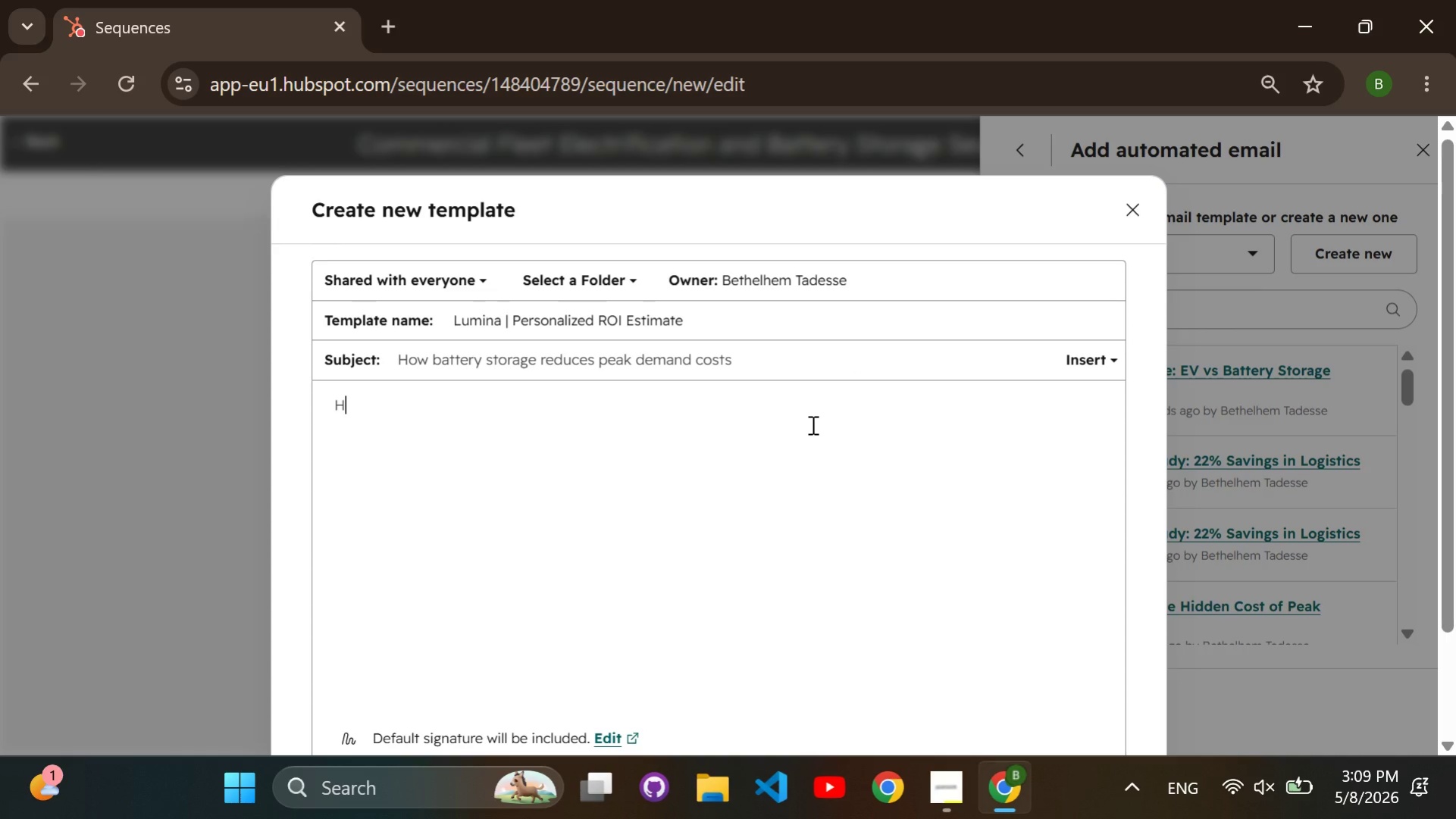 
key(I)
 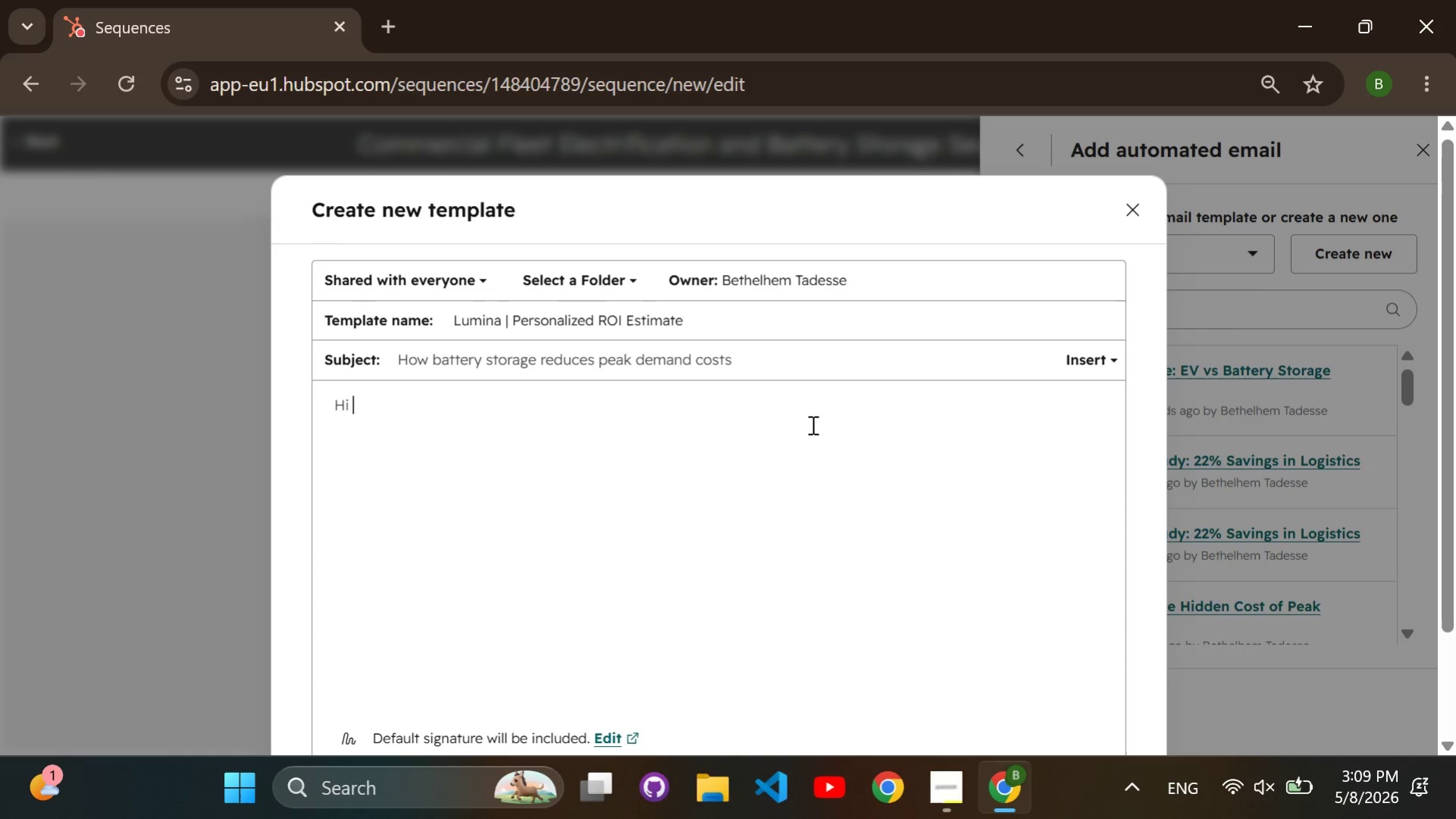 
key(Space)
 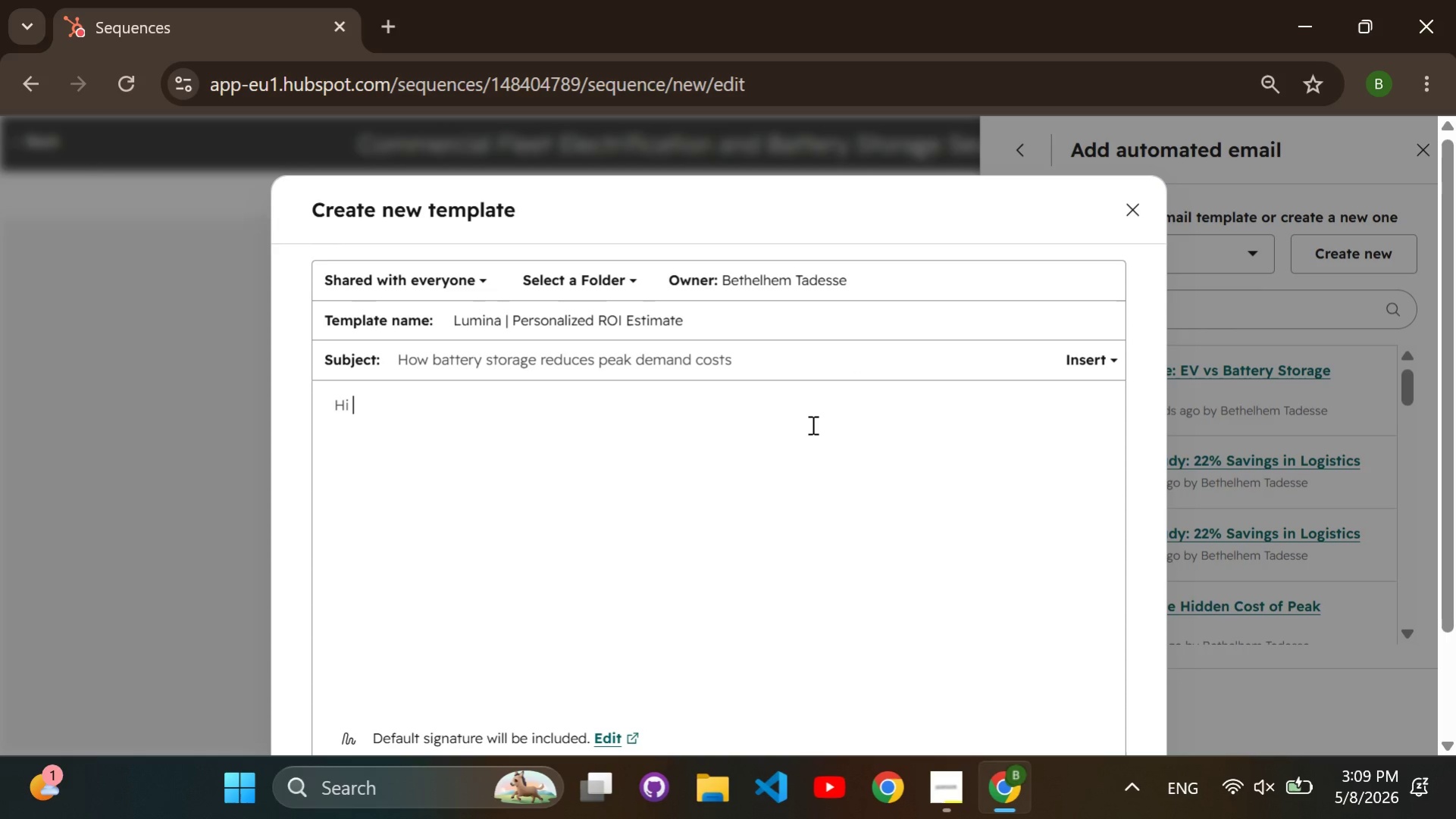 
scroll: coordinate [818, 424], scroll_direction: down, amount: 1.0
 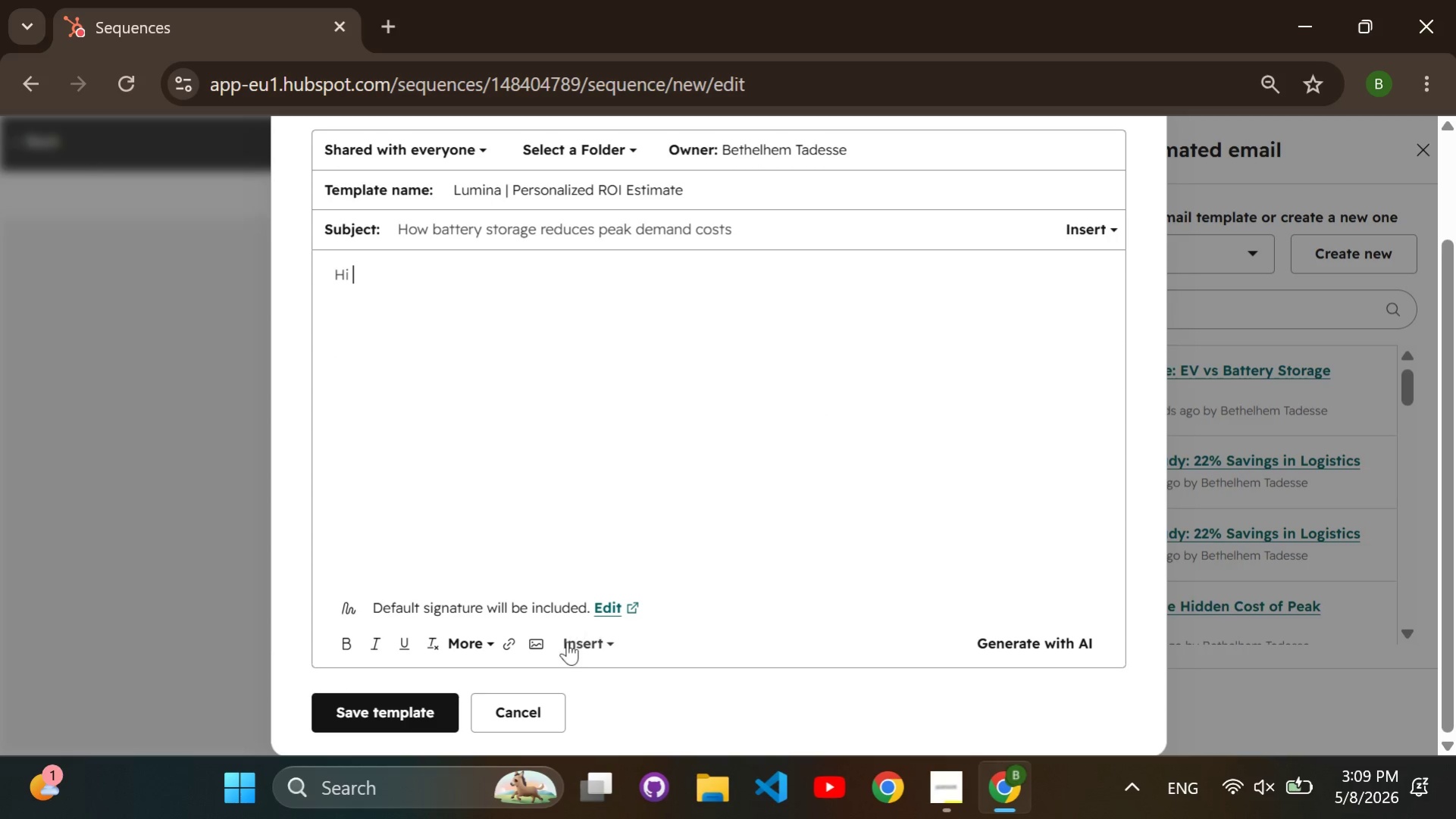 
left_click([565, 646])
 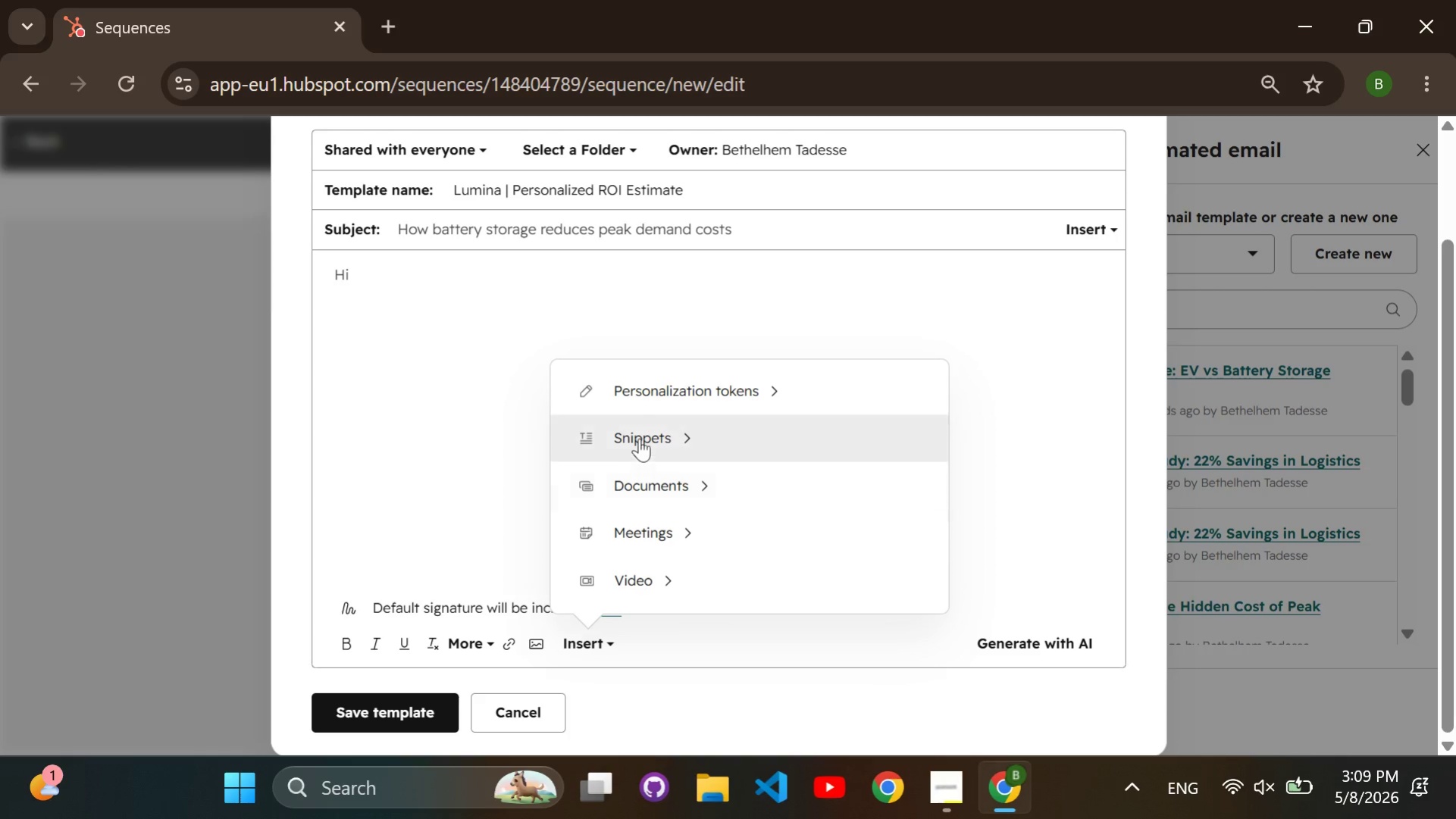 
double_click([651, 383])
 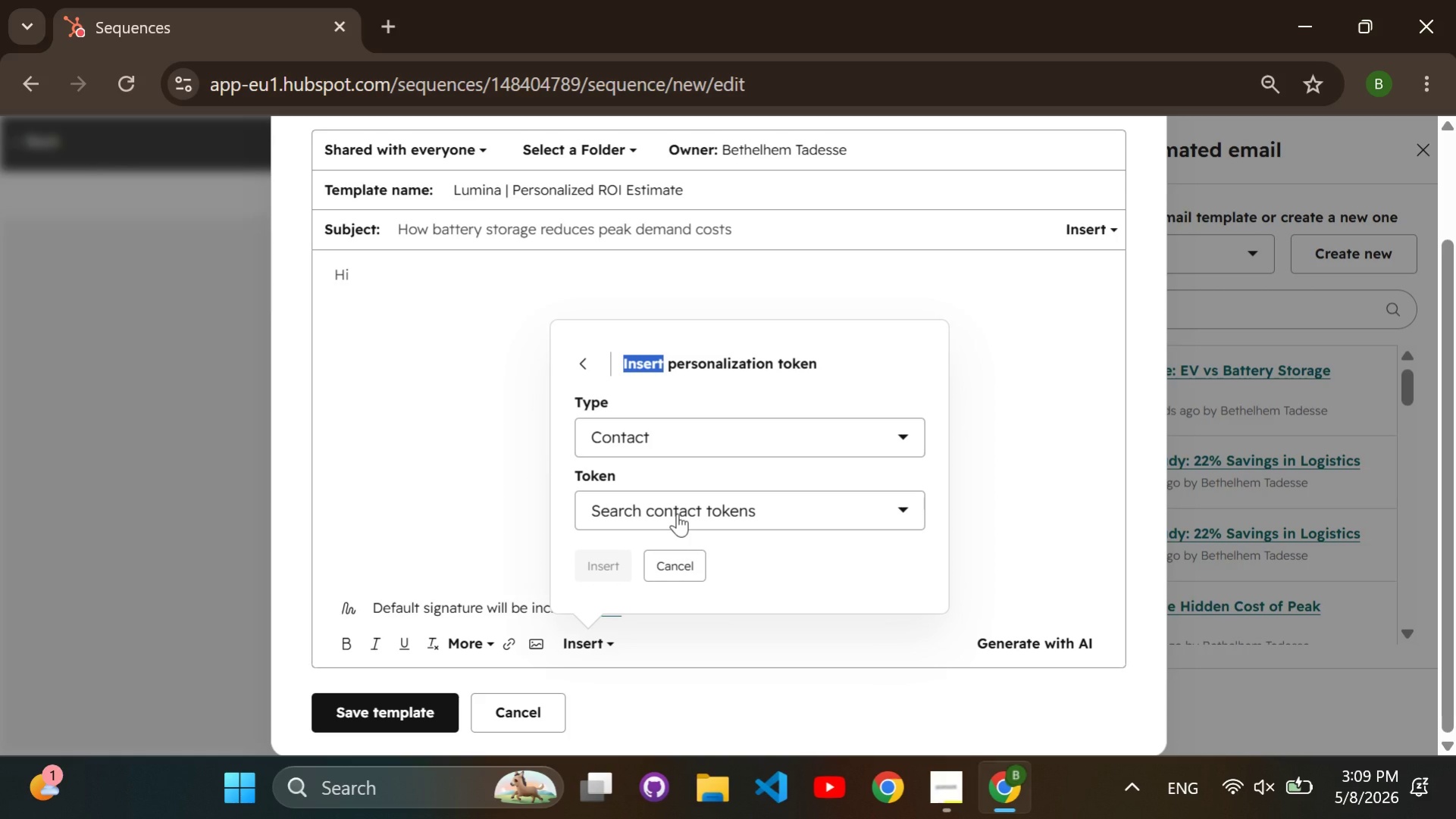 
double_click([677, 513])
 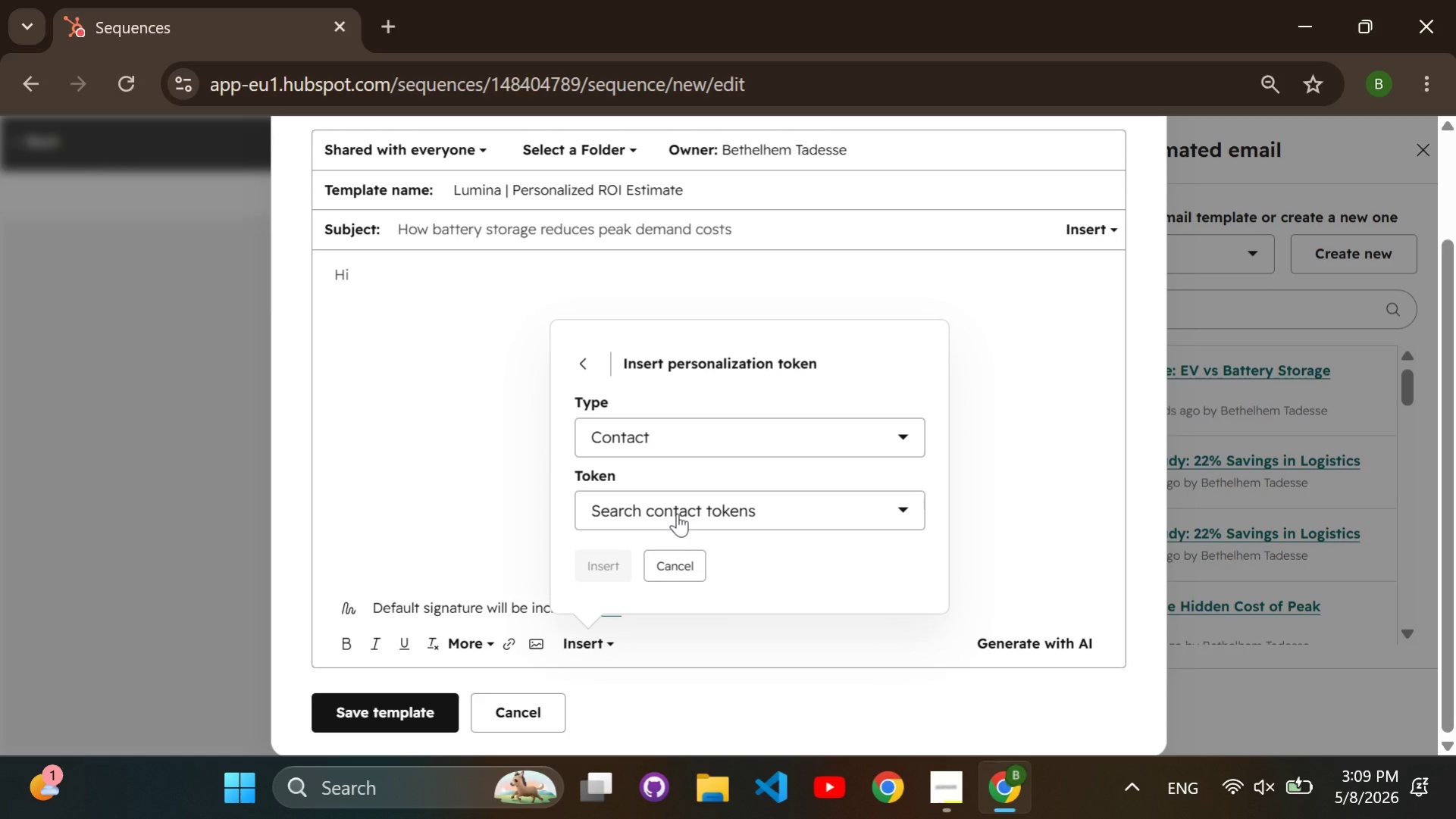 
left_click([677, 513])
 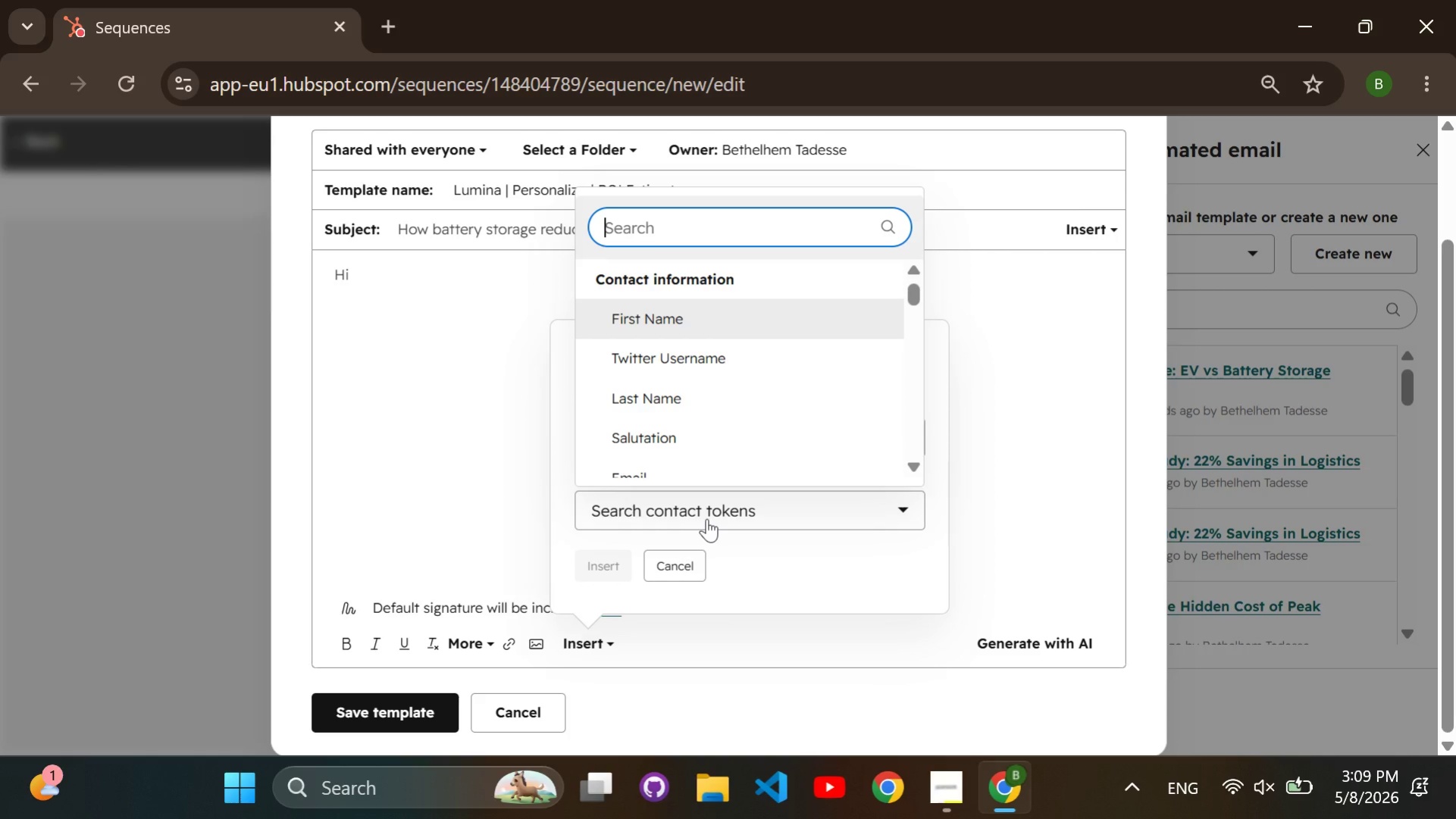 
type(first name)
 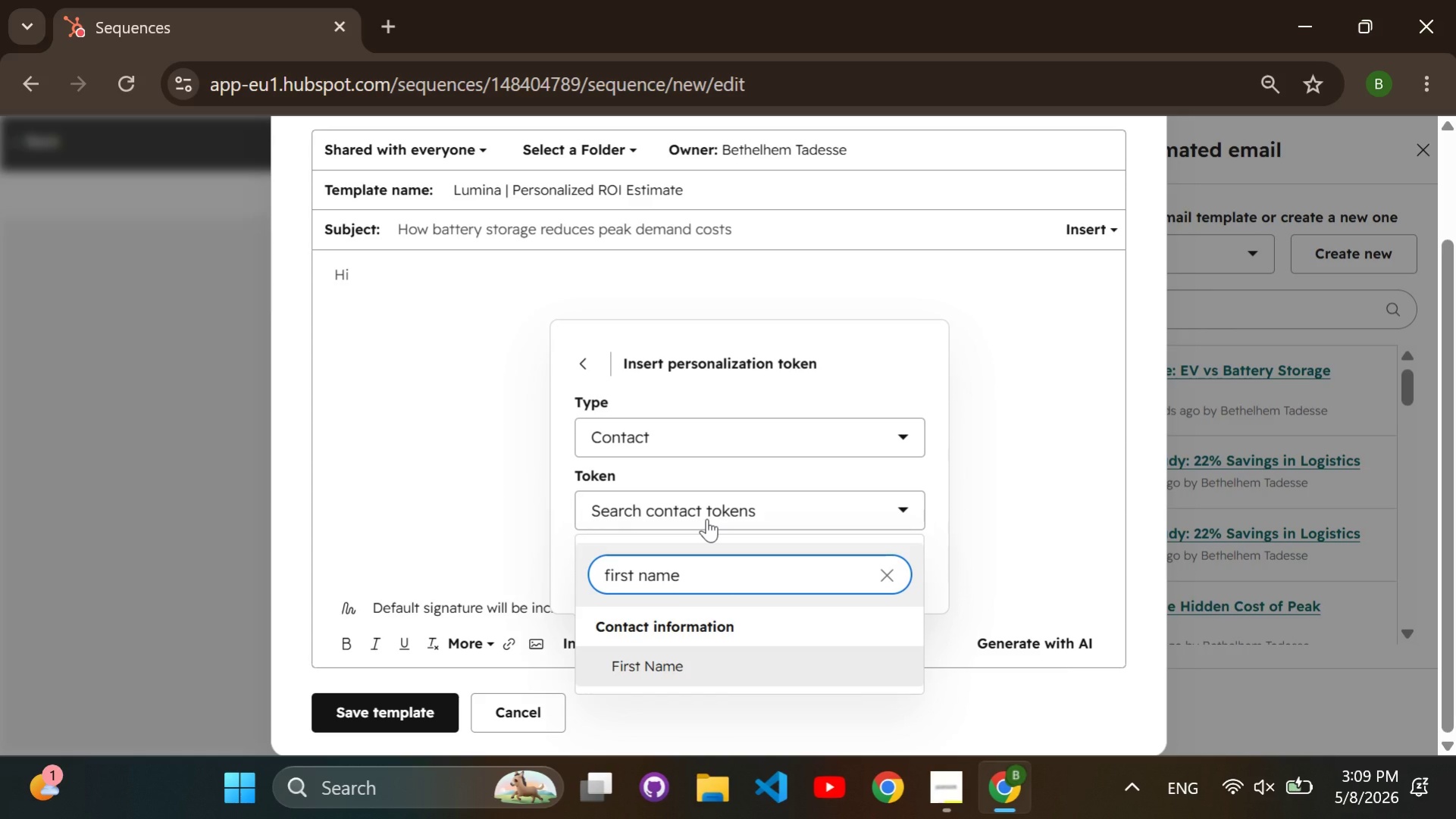 
key(Enter)
 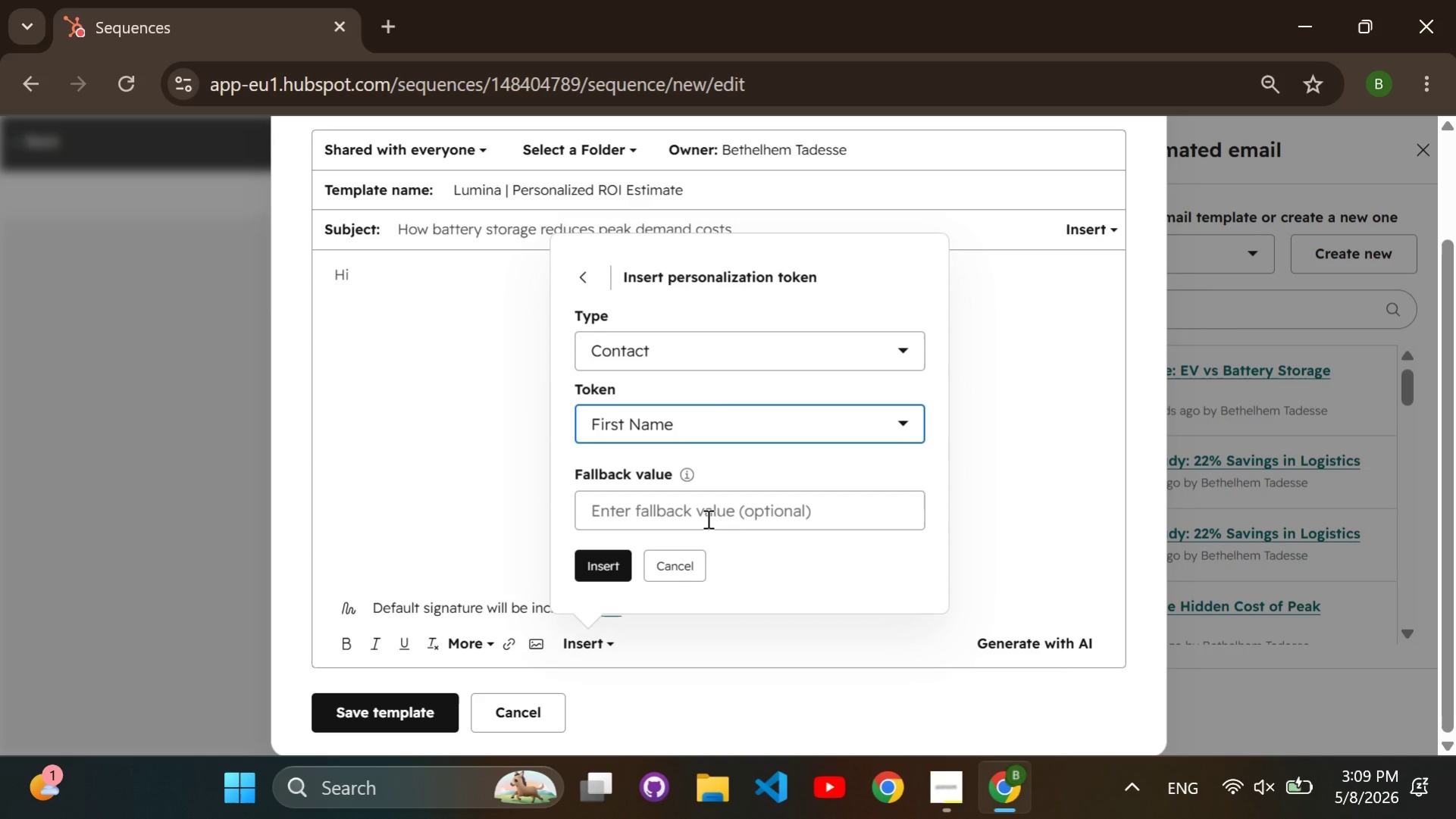 
left_click([706, 518])
 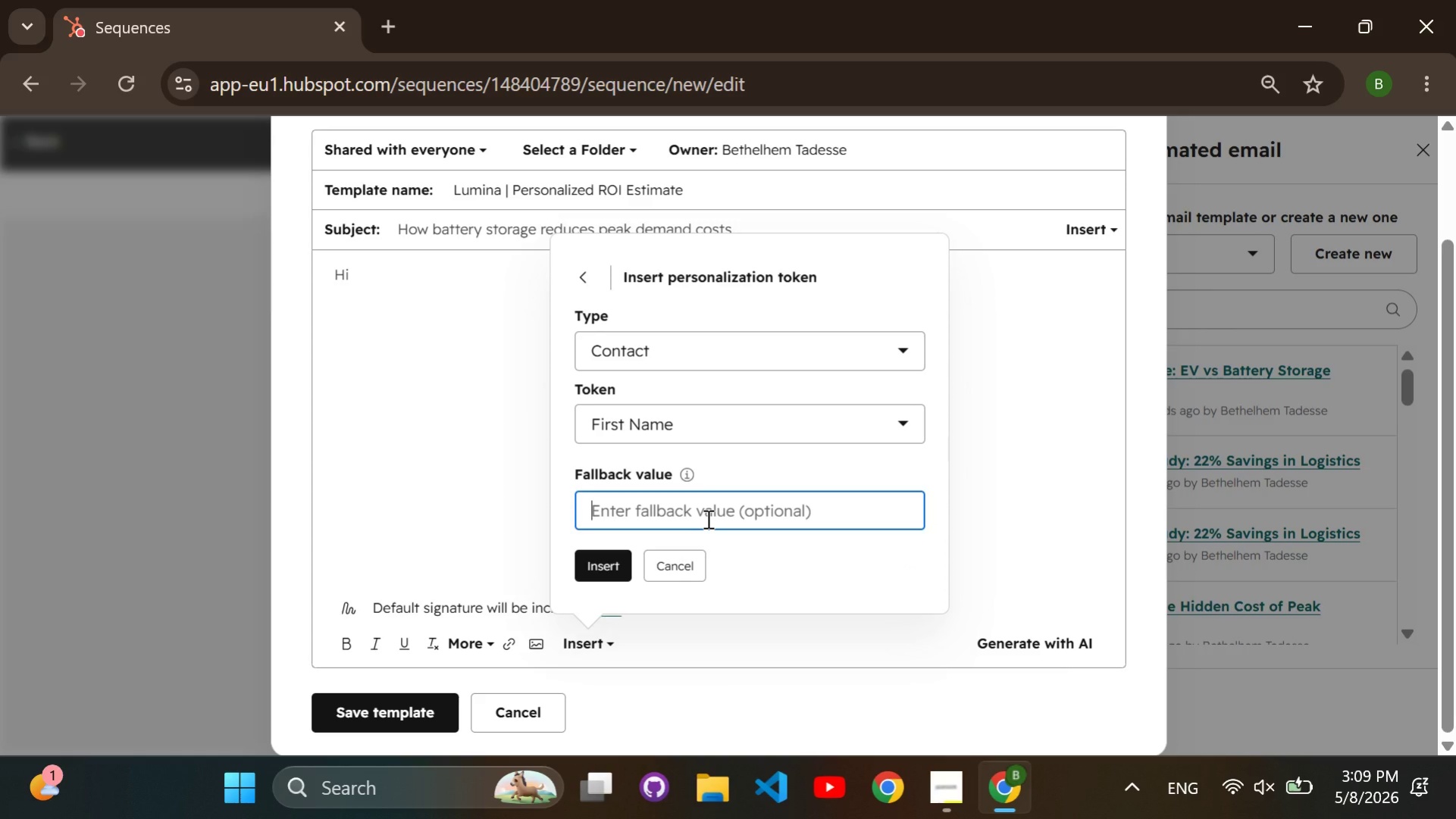 
type(Cusr)
key(Backspace)
type(tomer)
 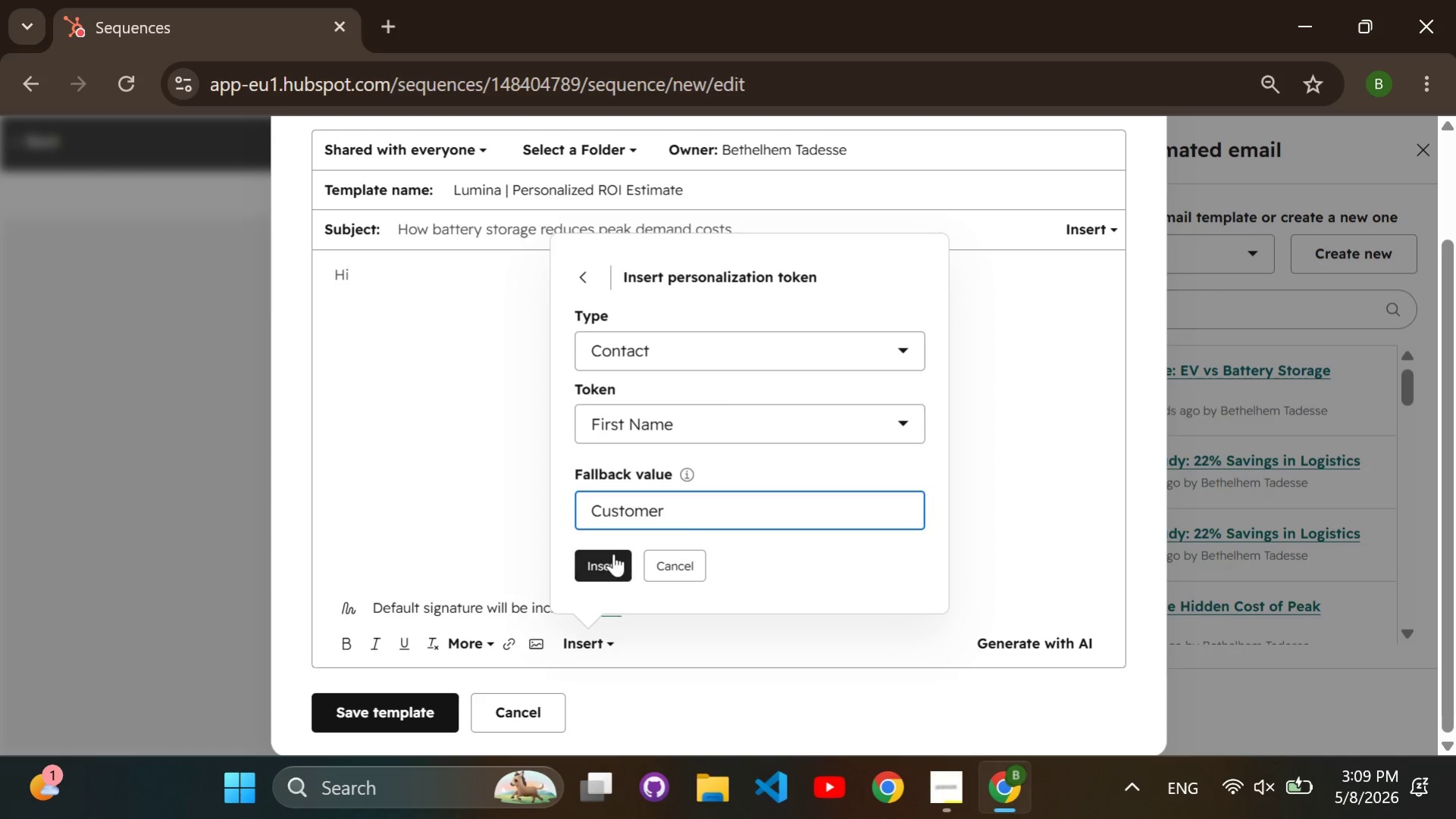 
left_click([612, 555])
 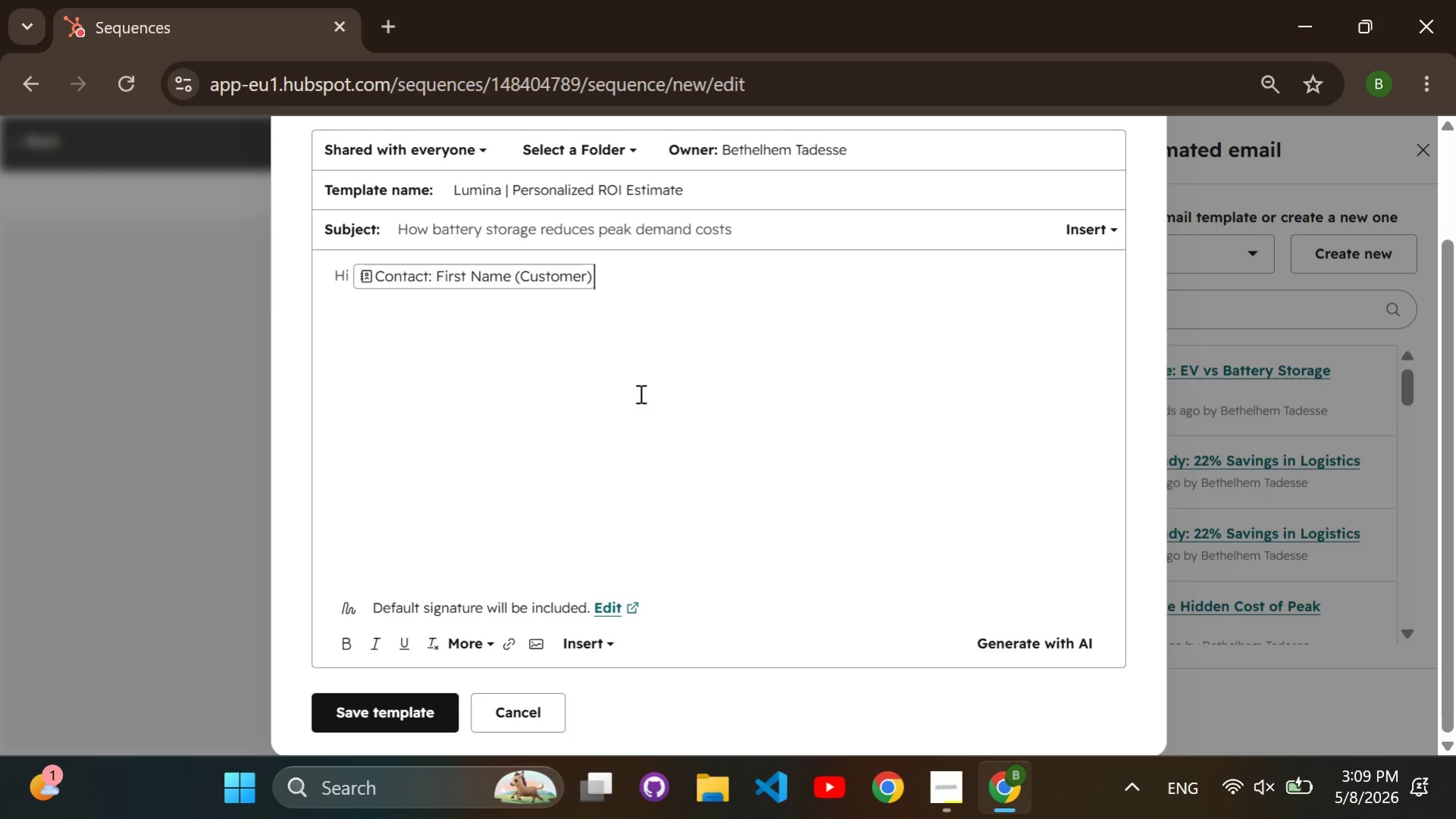 
key(Comma)
 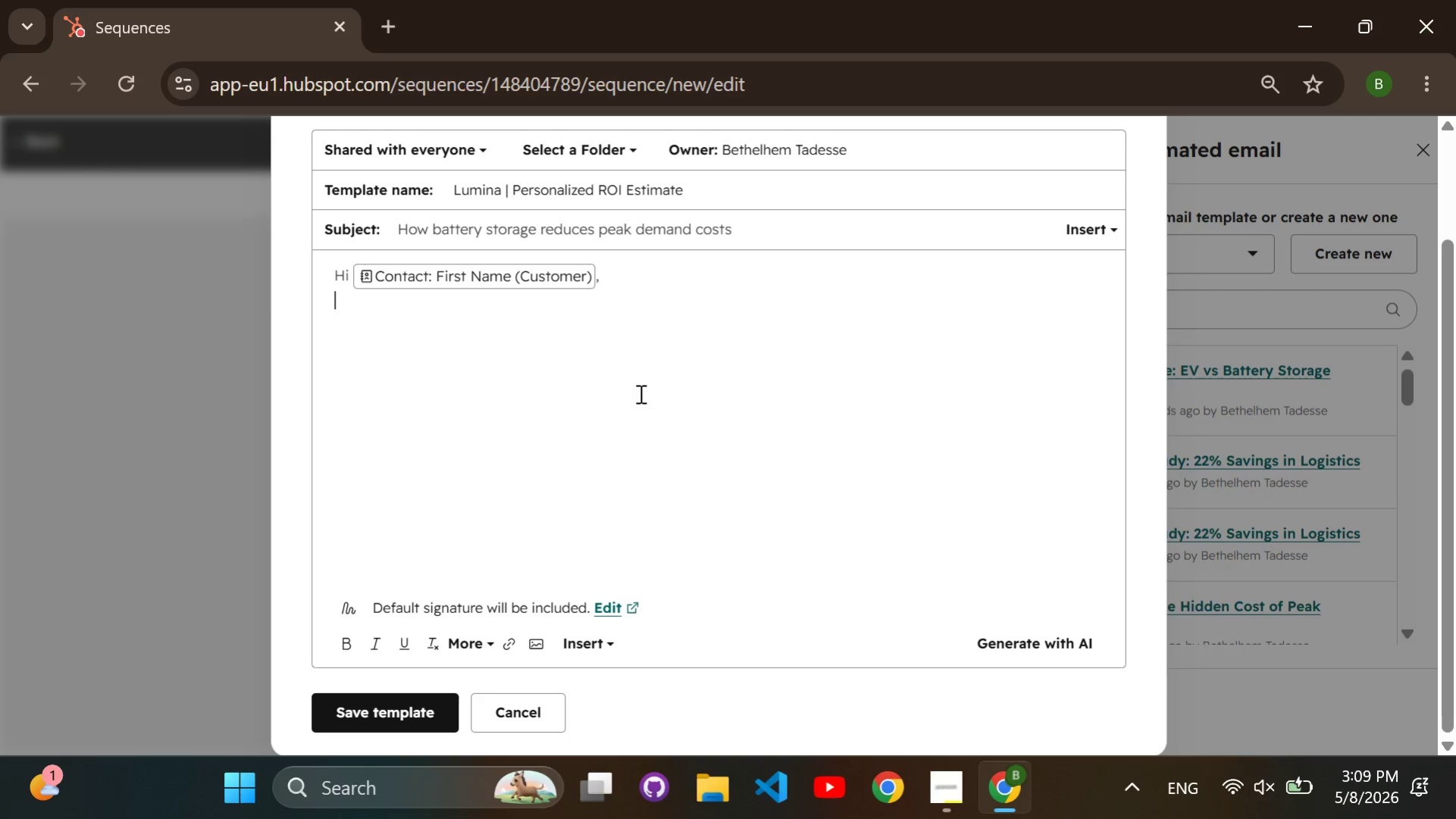 
key(Enter)
 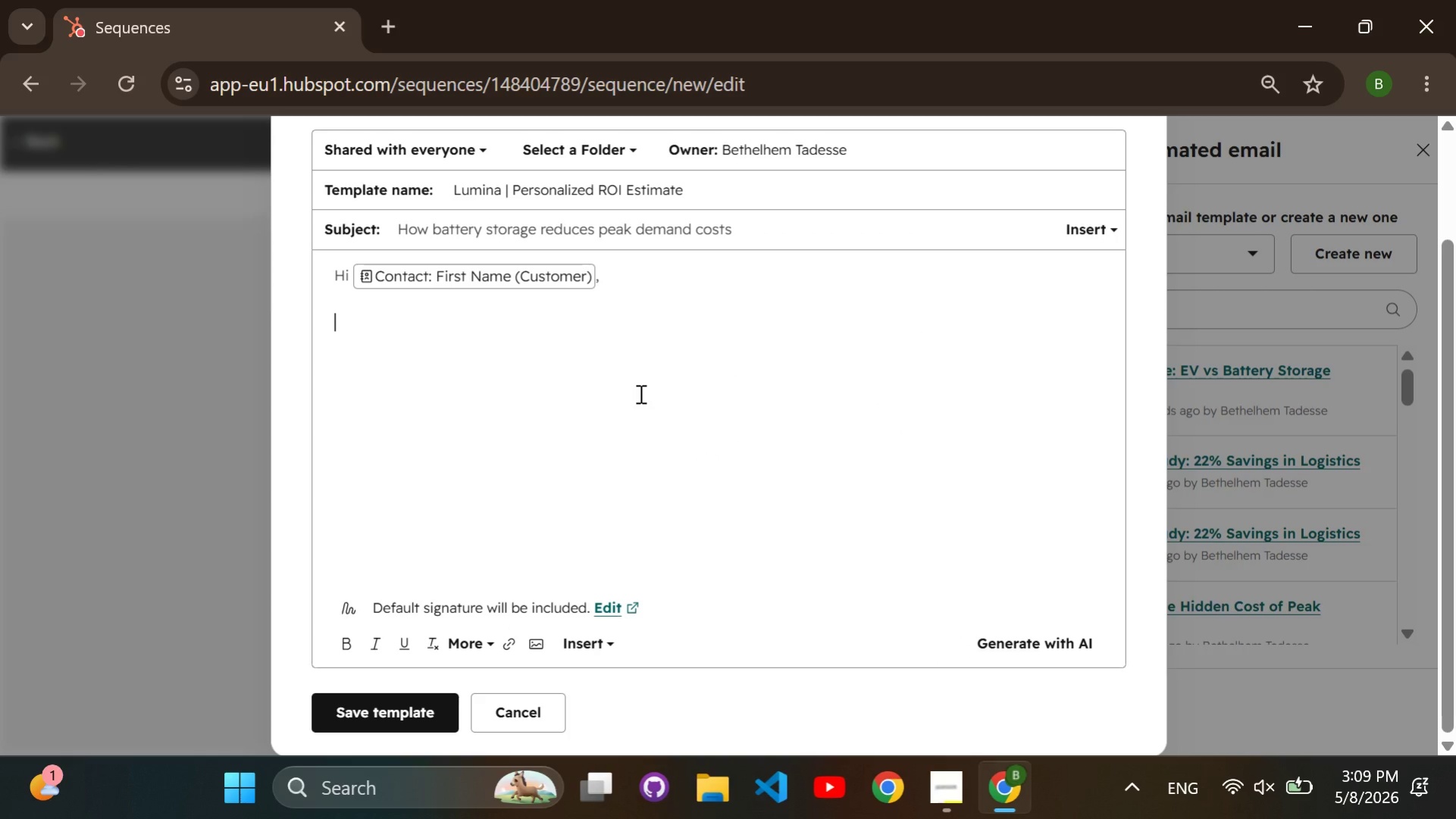 
key(Enter)
 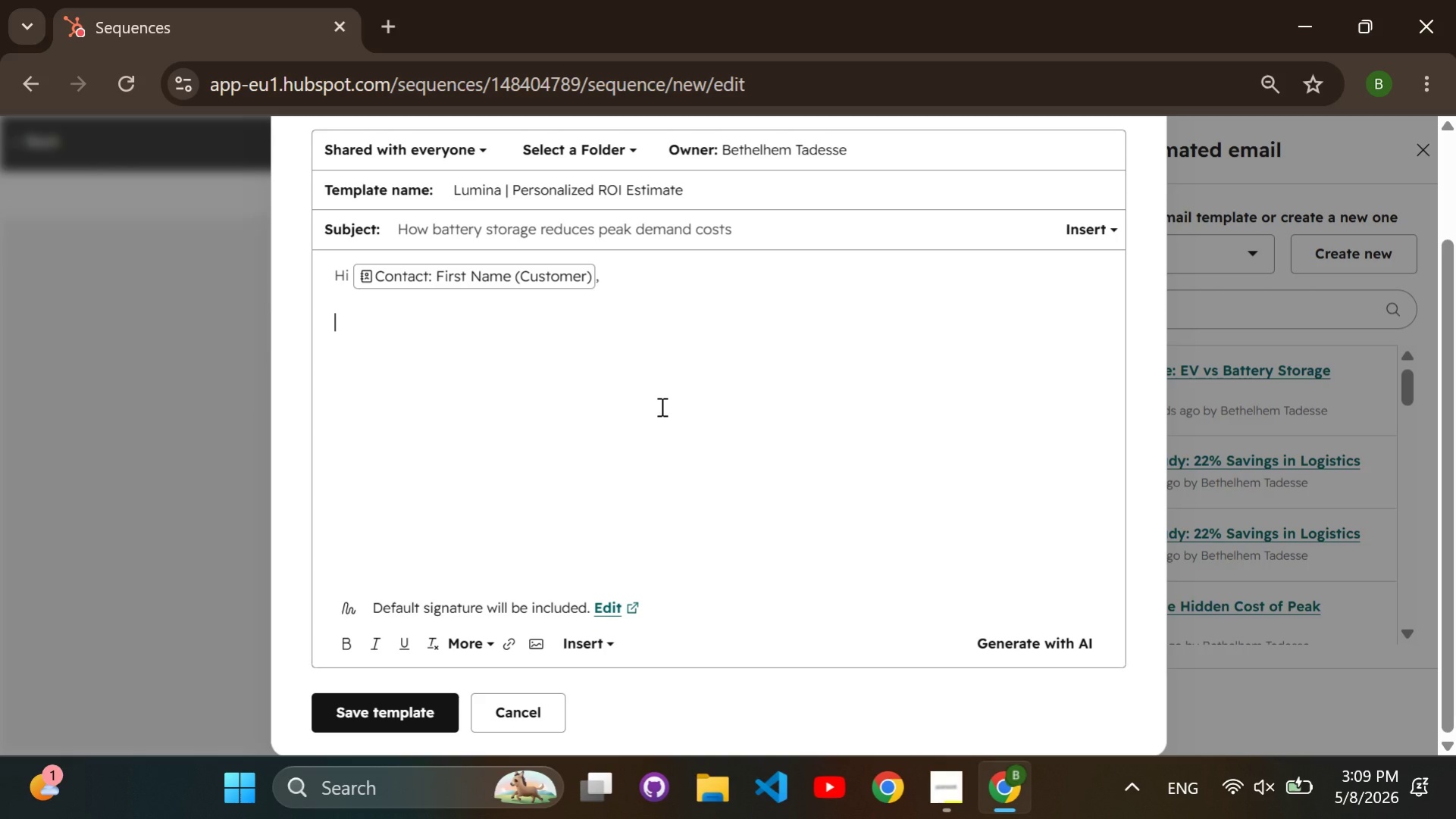 
type(Agr)
key(Backspace)
key(Backspace)
type( growing number of warehouse and logiistics o)
 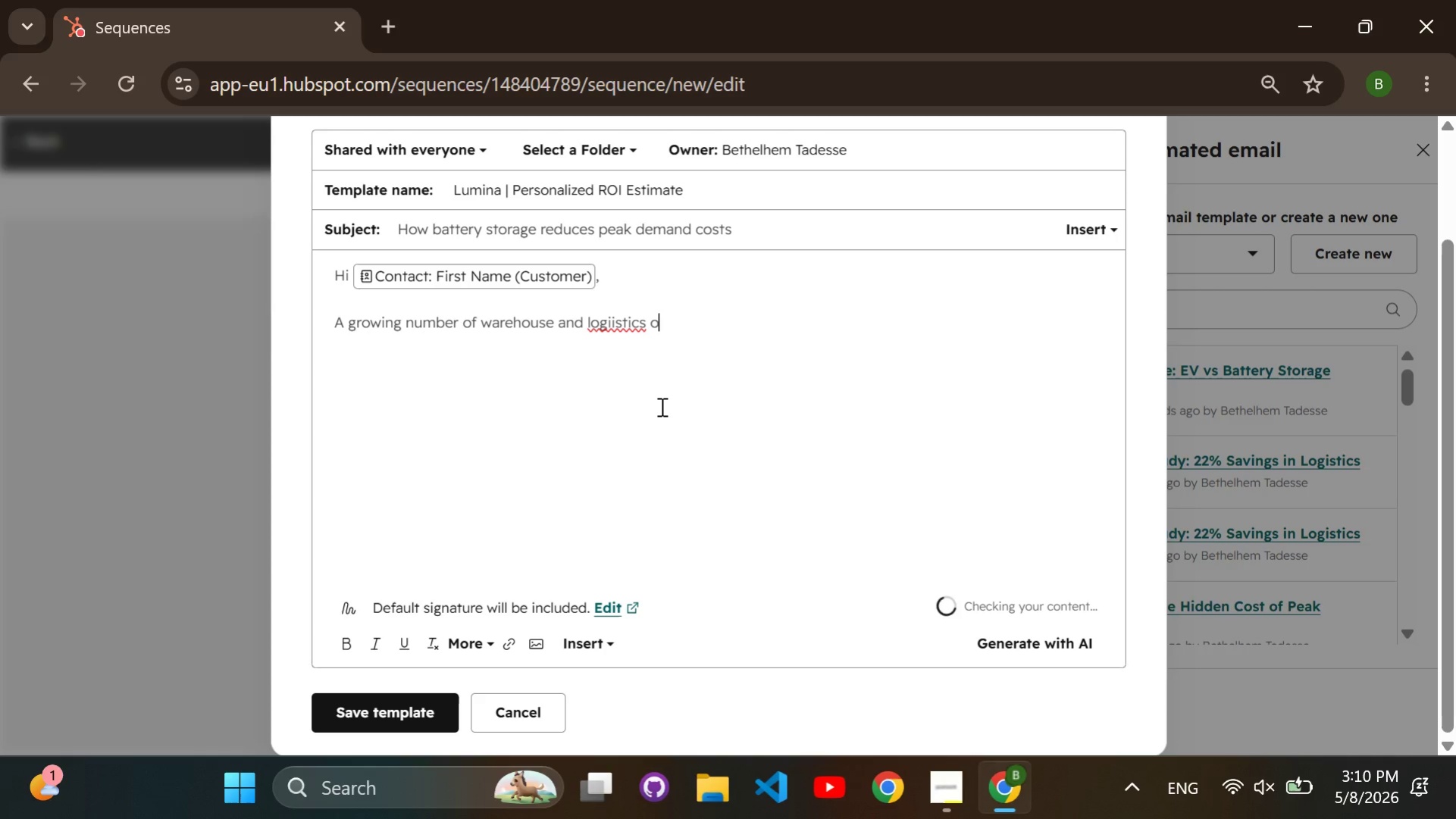 
key(ArrowLeft)
 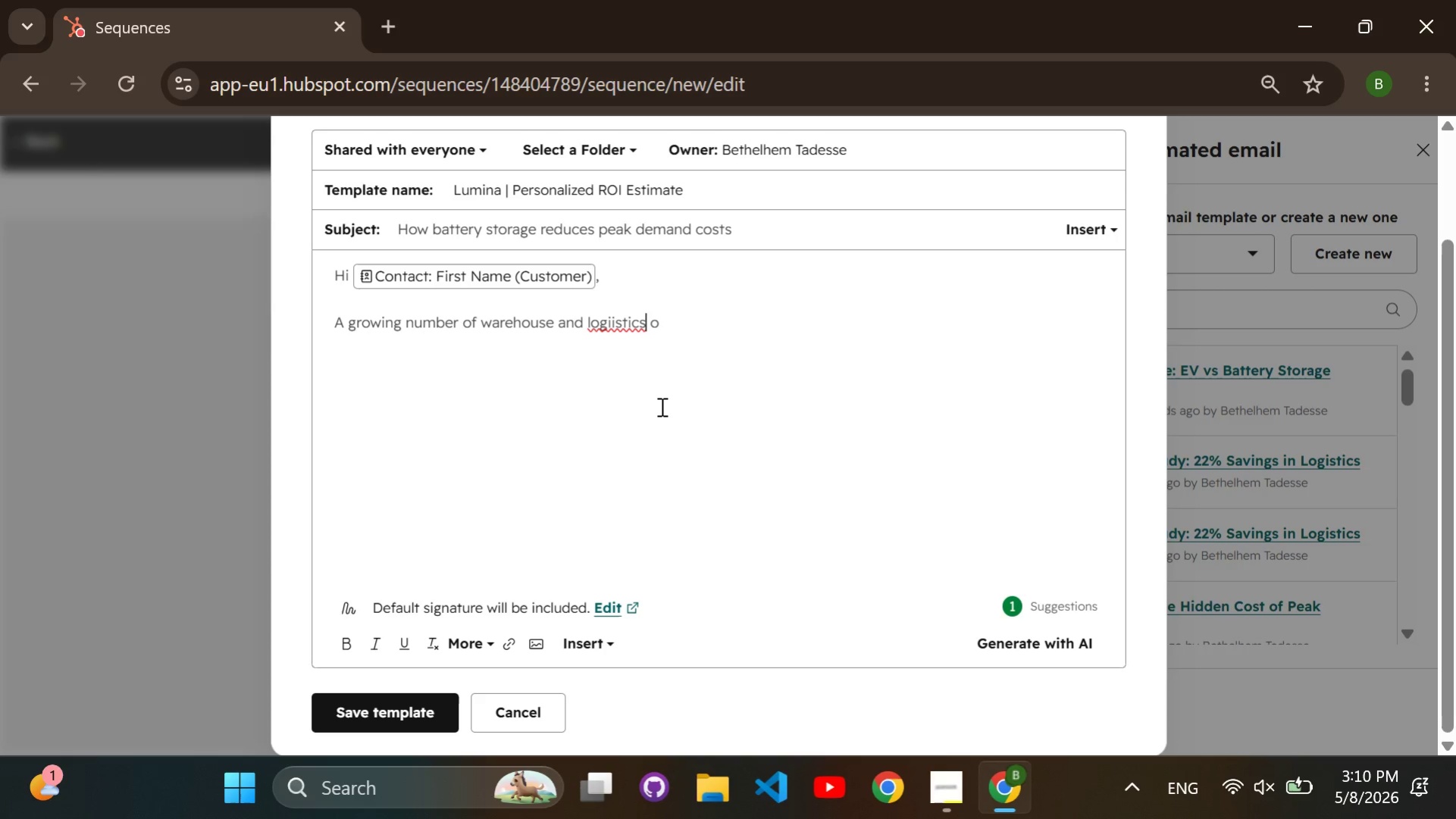 
key(ArrowLeft)
 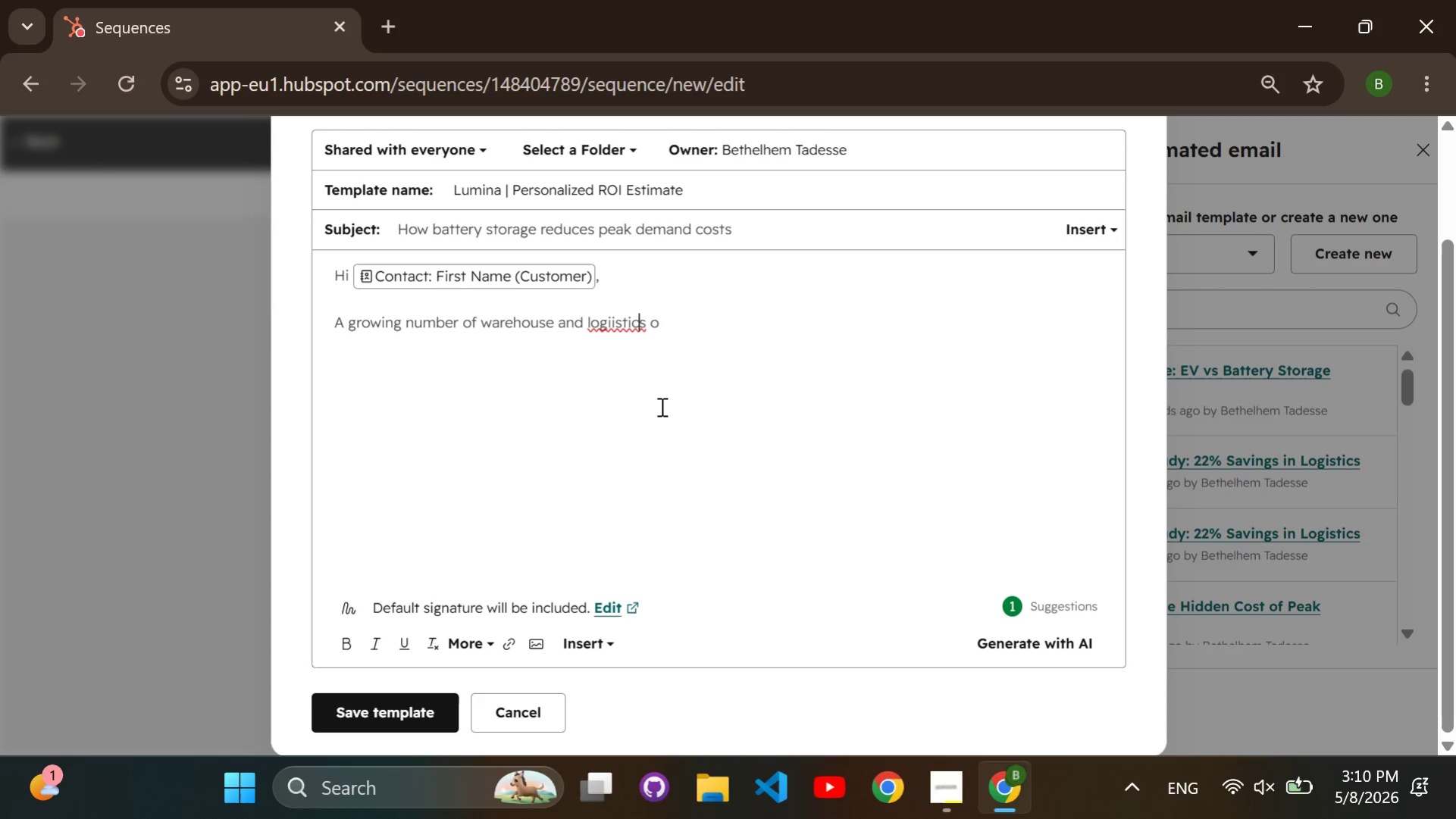 
key(ArrowLeft)
 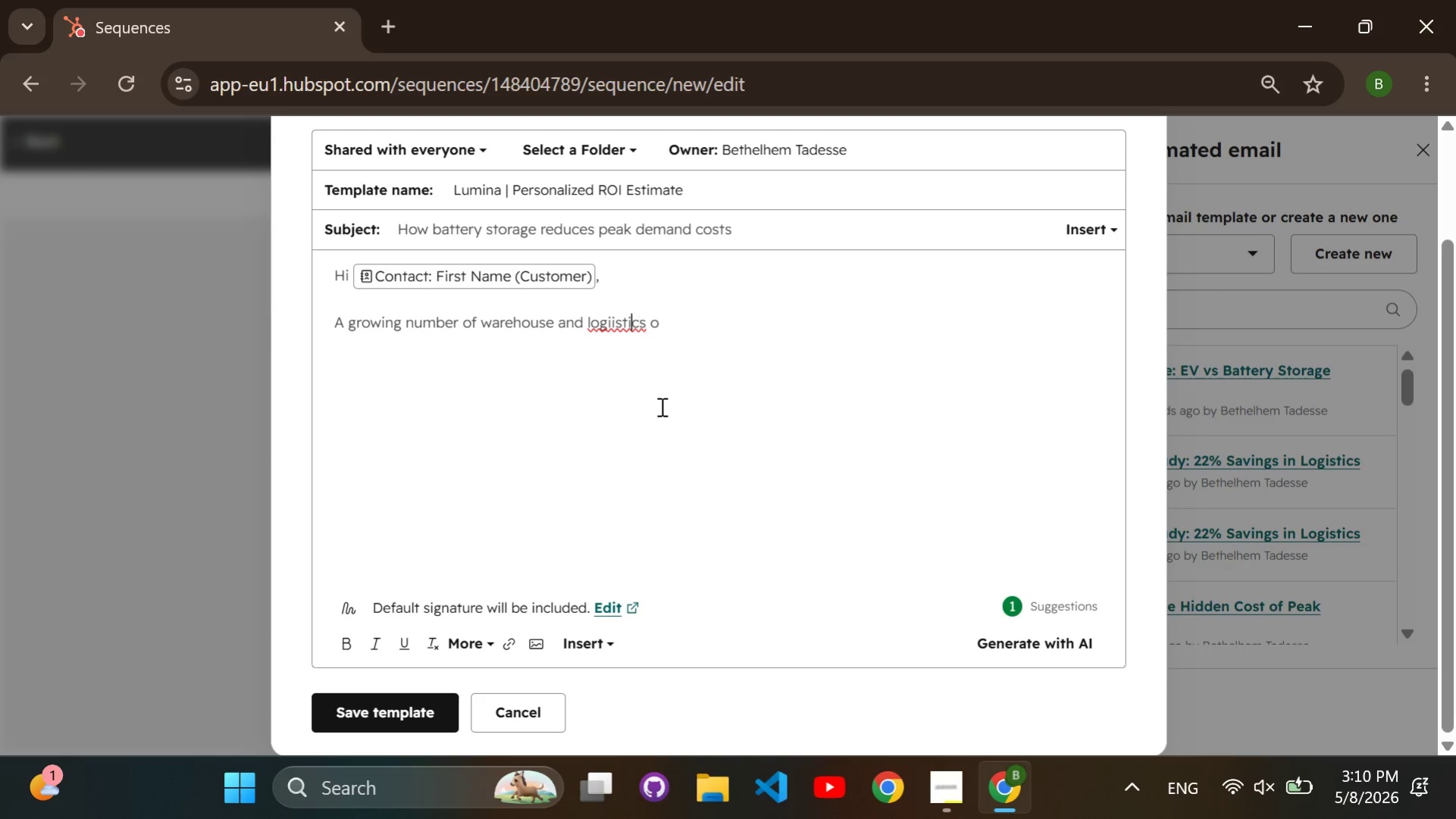 
key(ArrowLeft)
 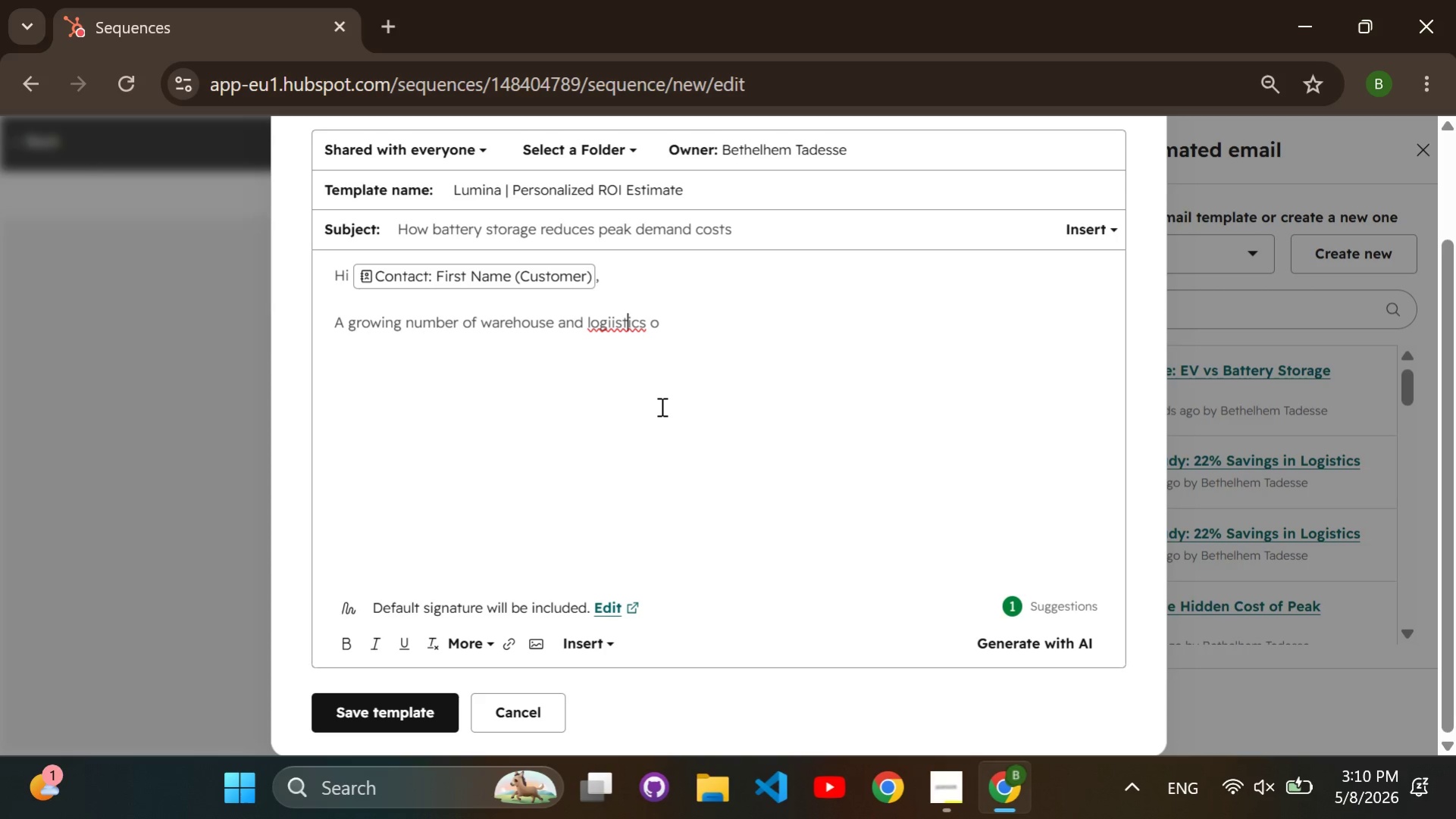 
key(ArrowLeft)
 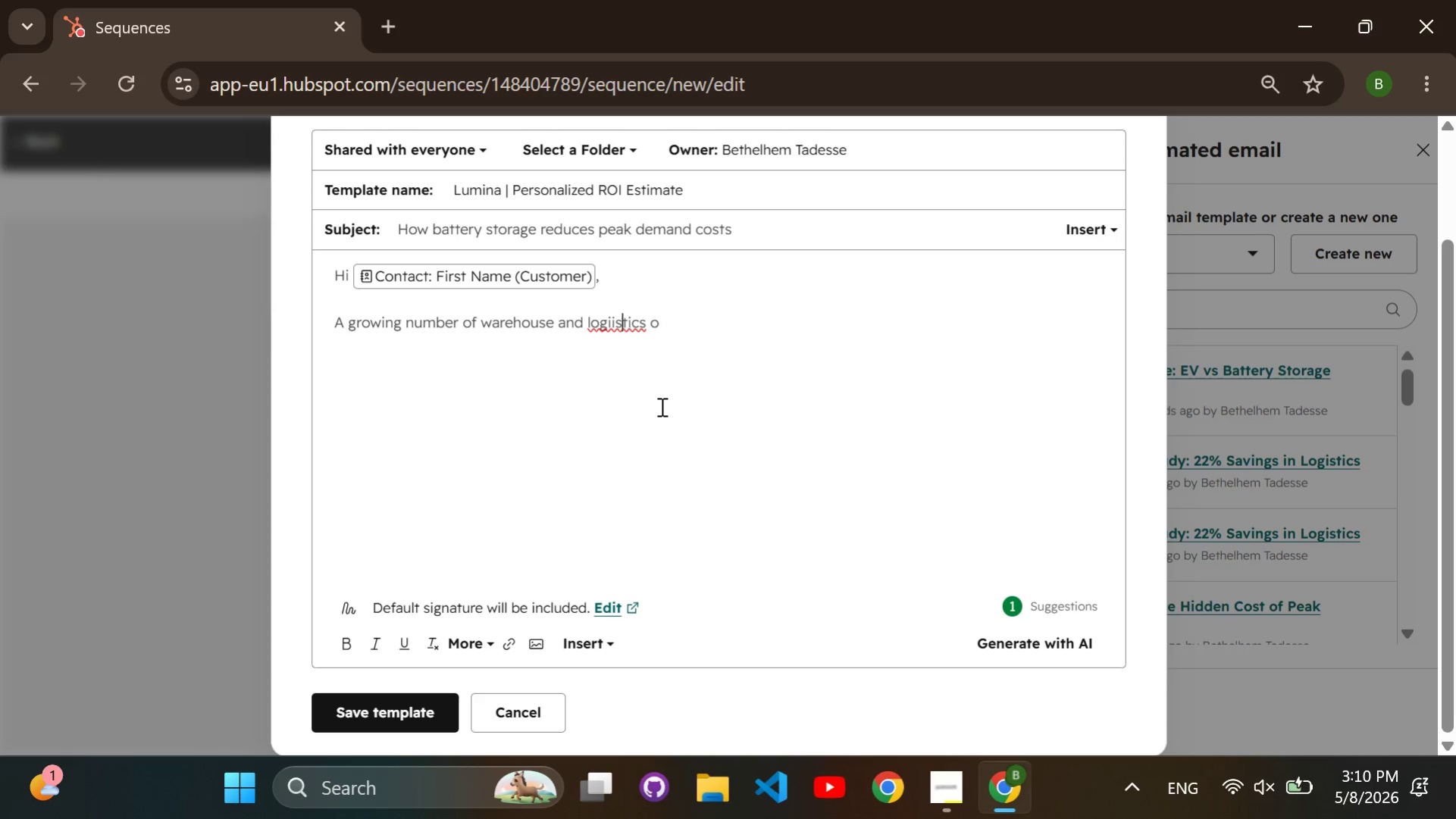 
key(ArrowLeft)
 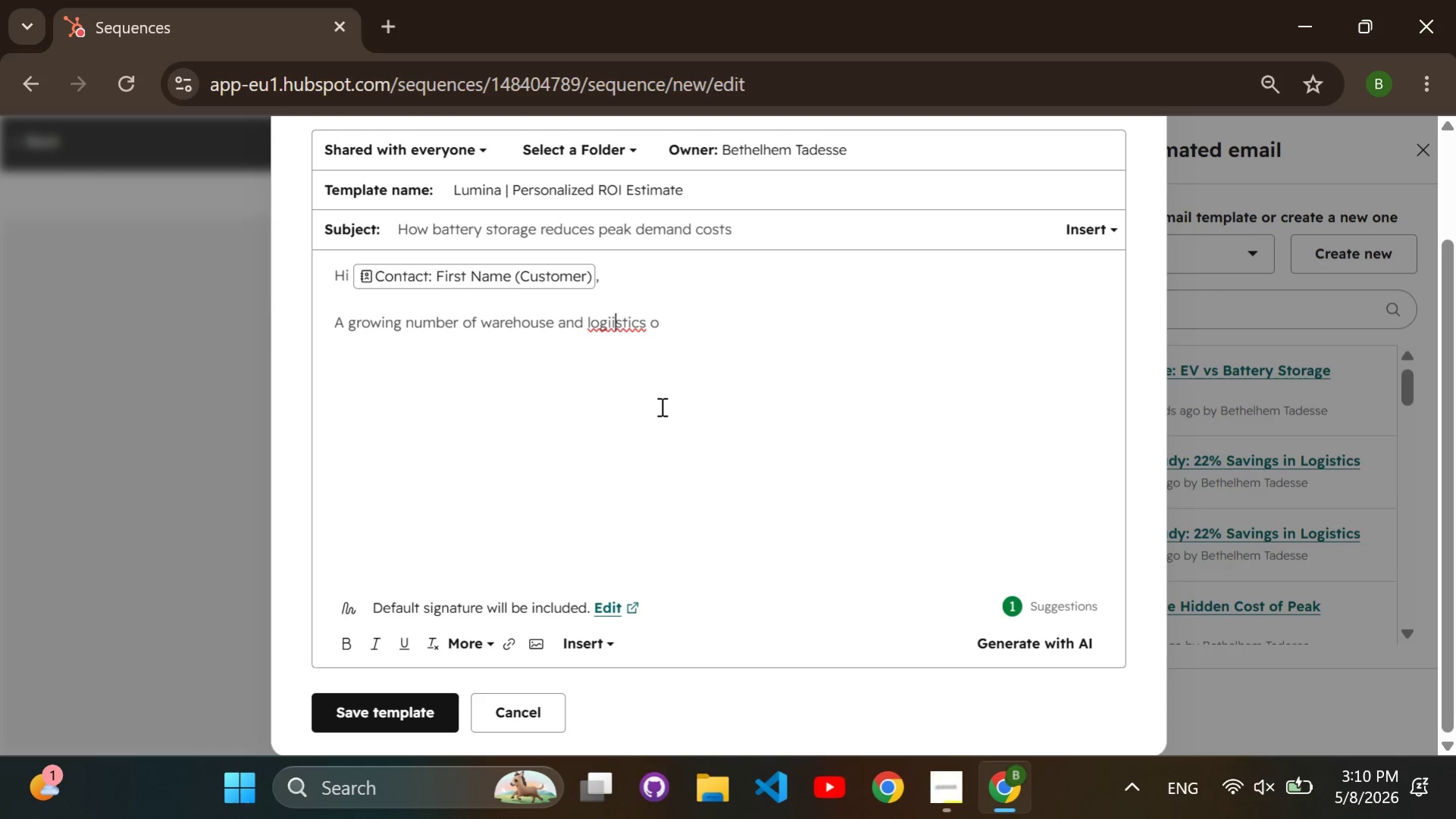 
key(ArrowLeft)
 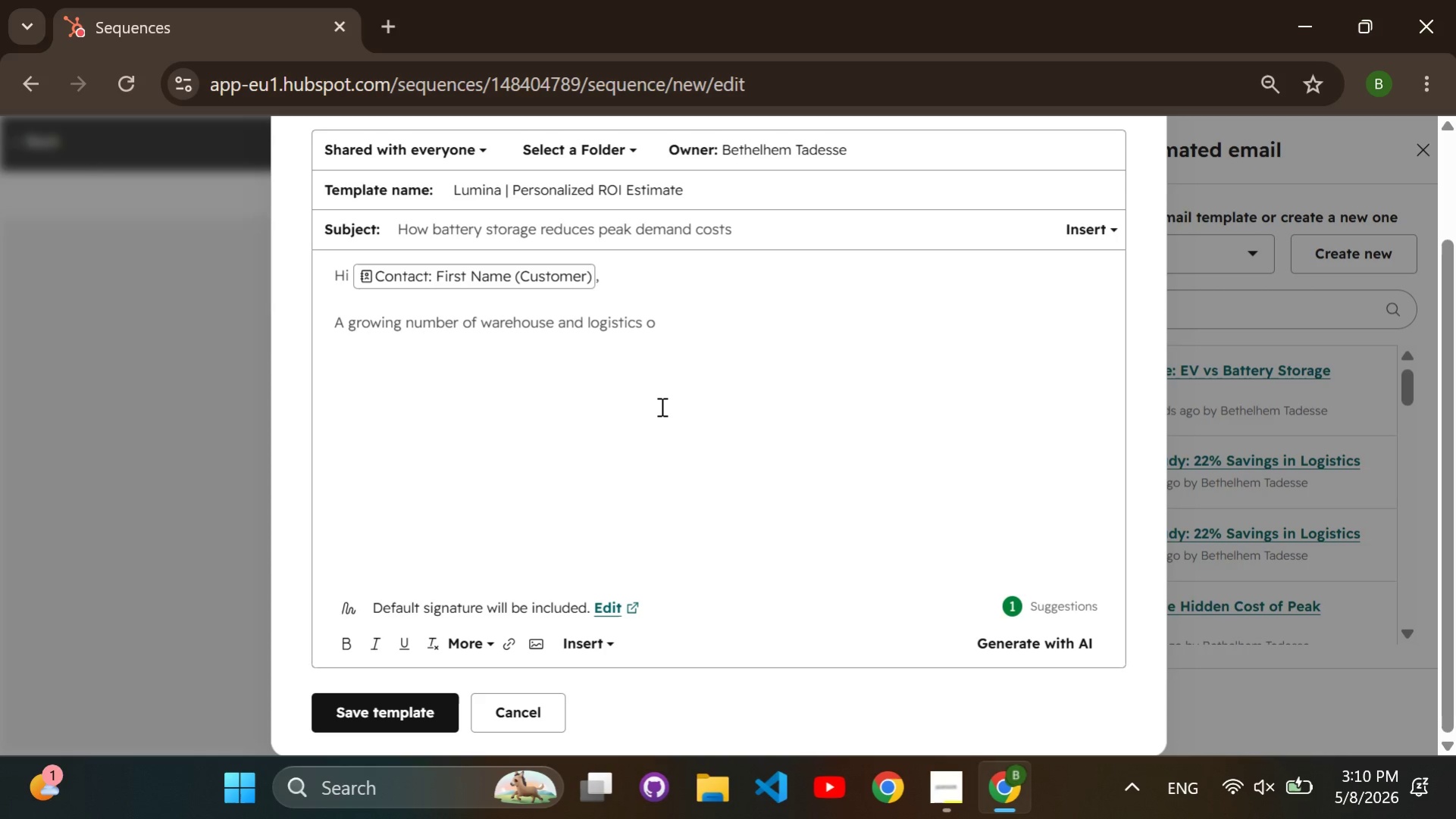 
key(Backspace)
type(perators are discovering that )
 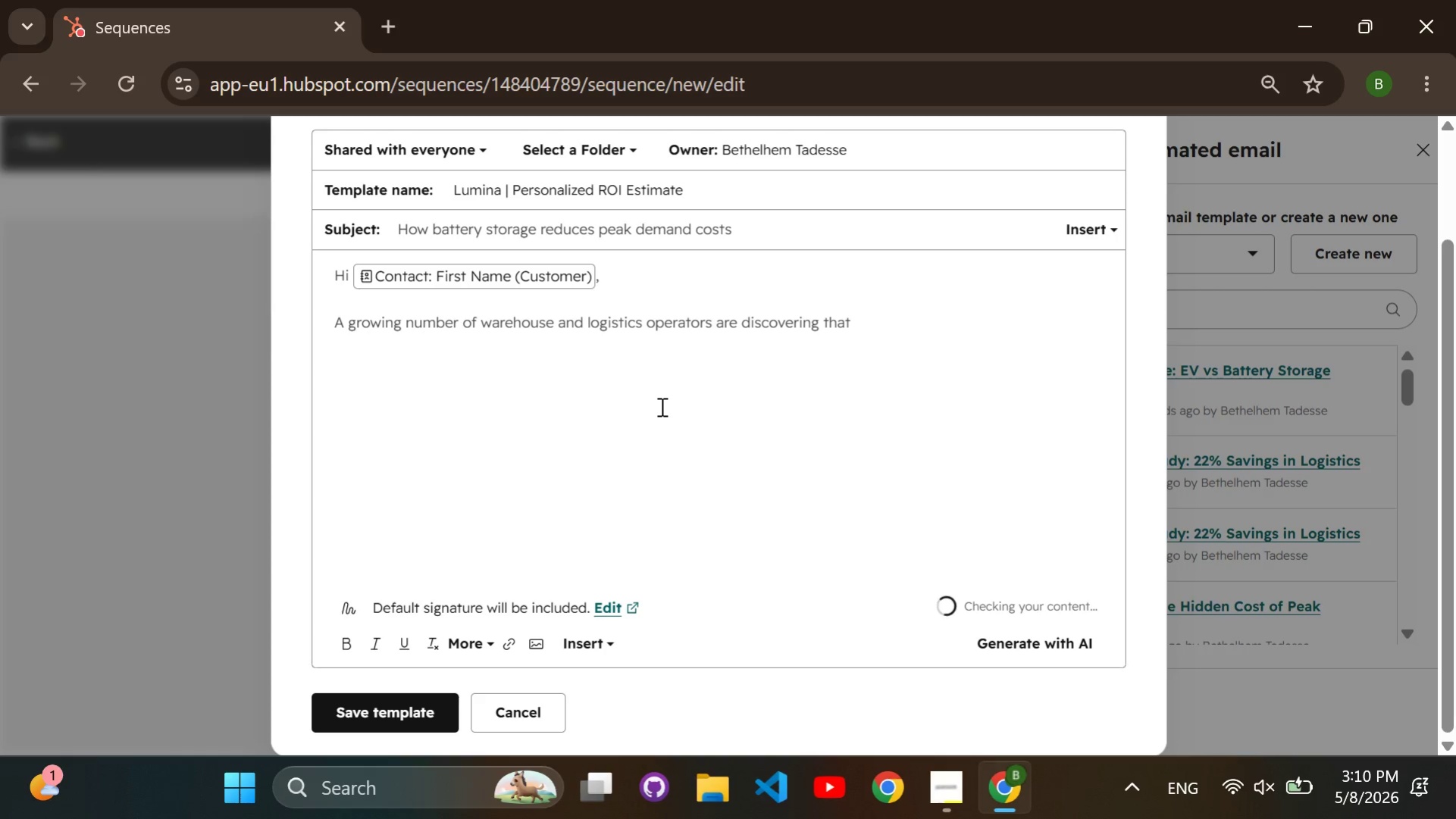 
hold_key(key=ArrowRight, duration=0.77)
 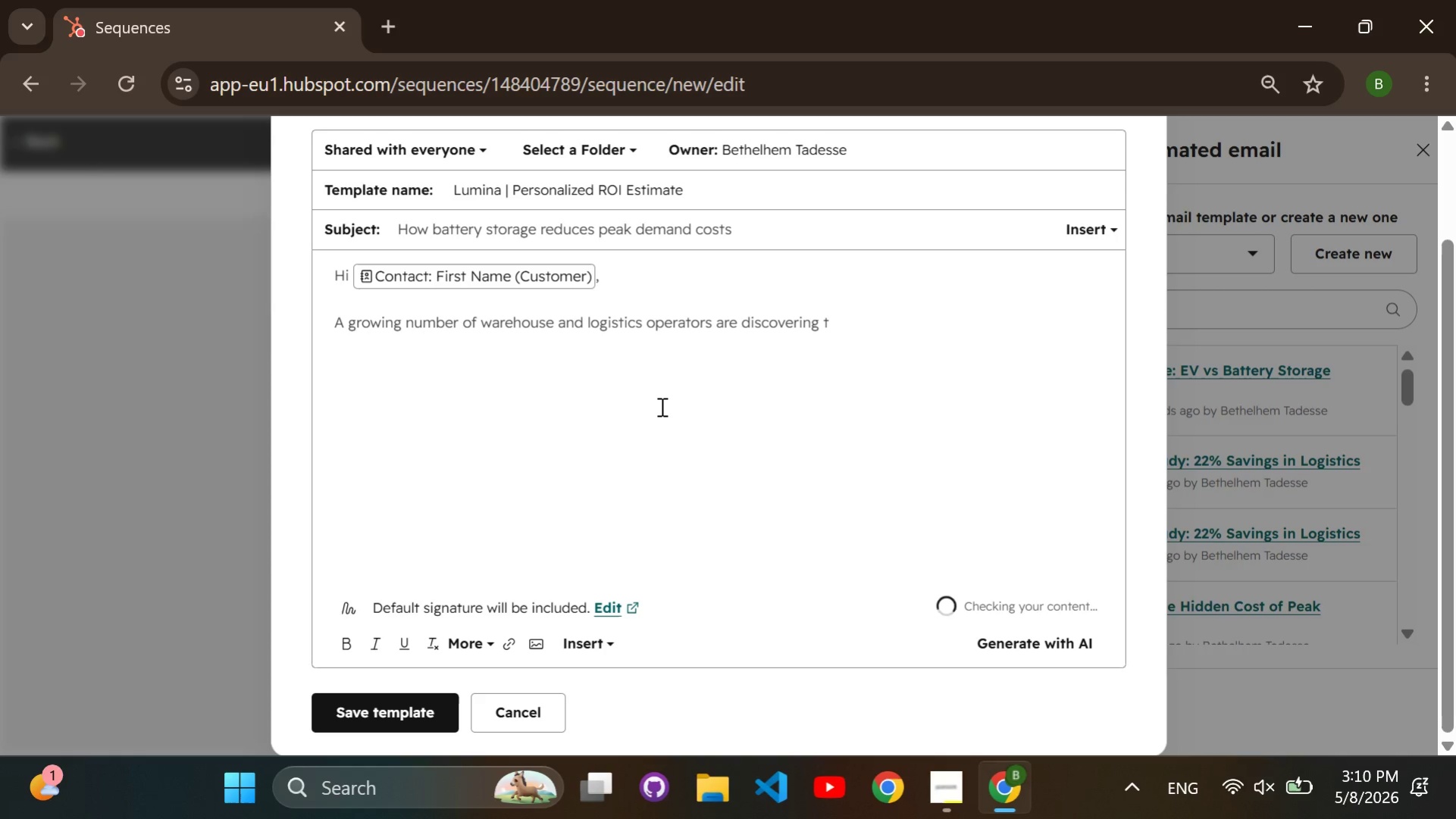 
type(battery storage )
 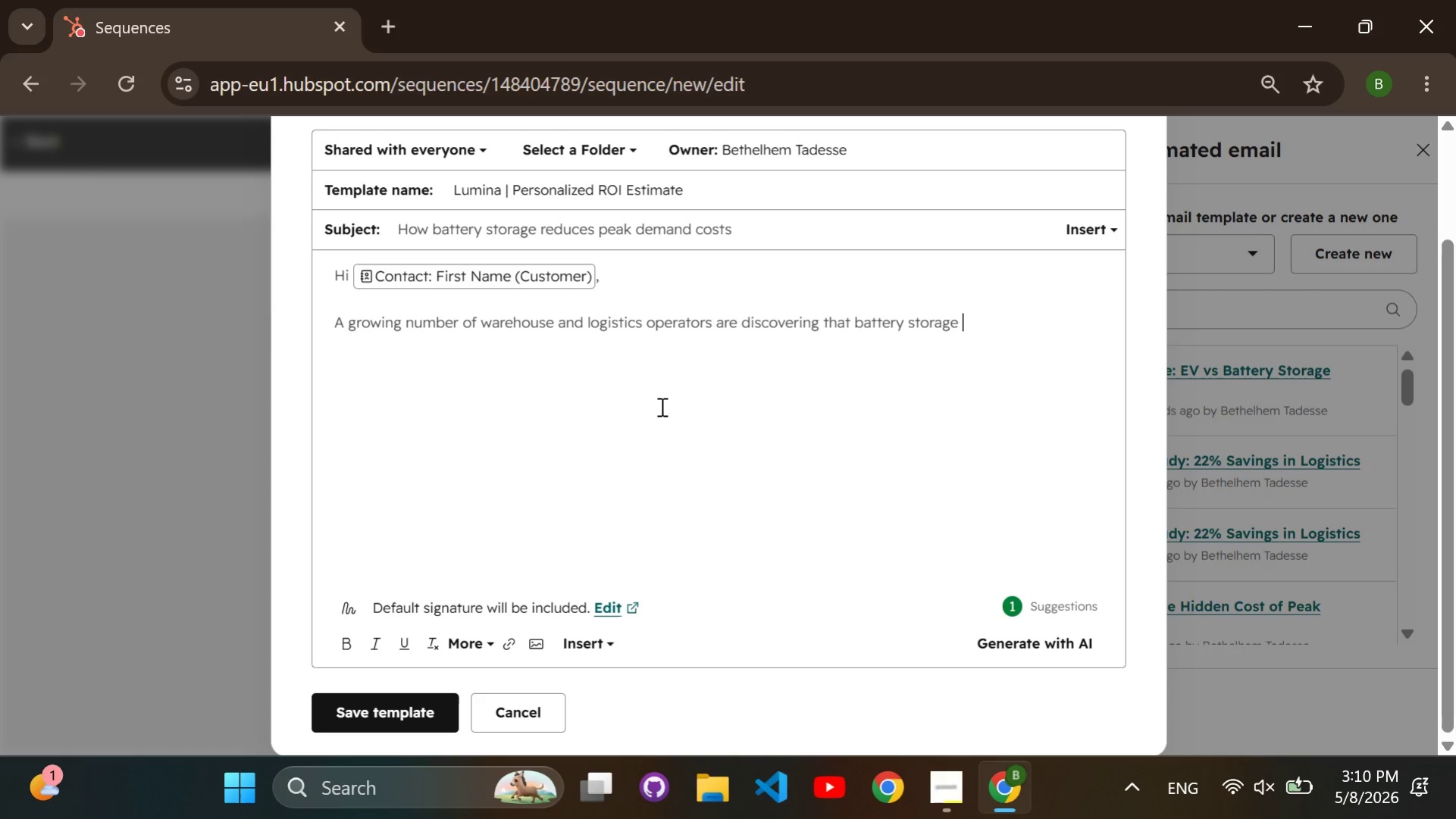 
wait(7.28)
 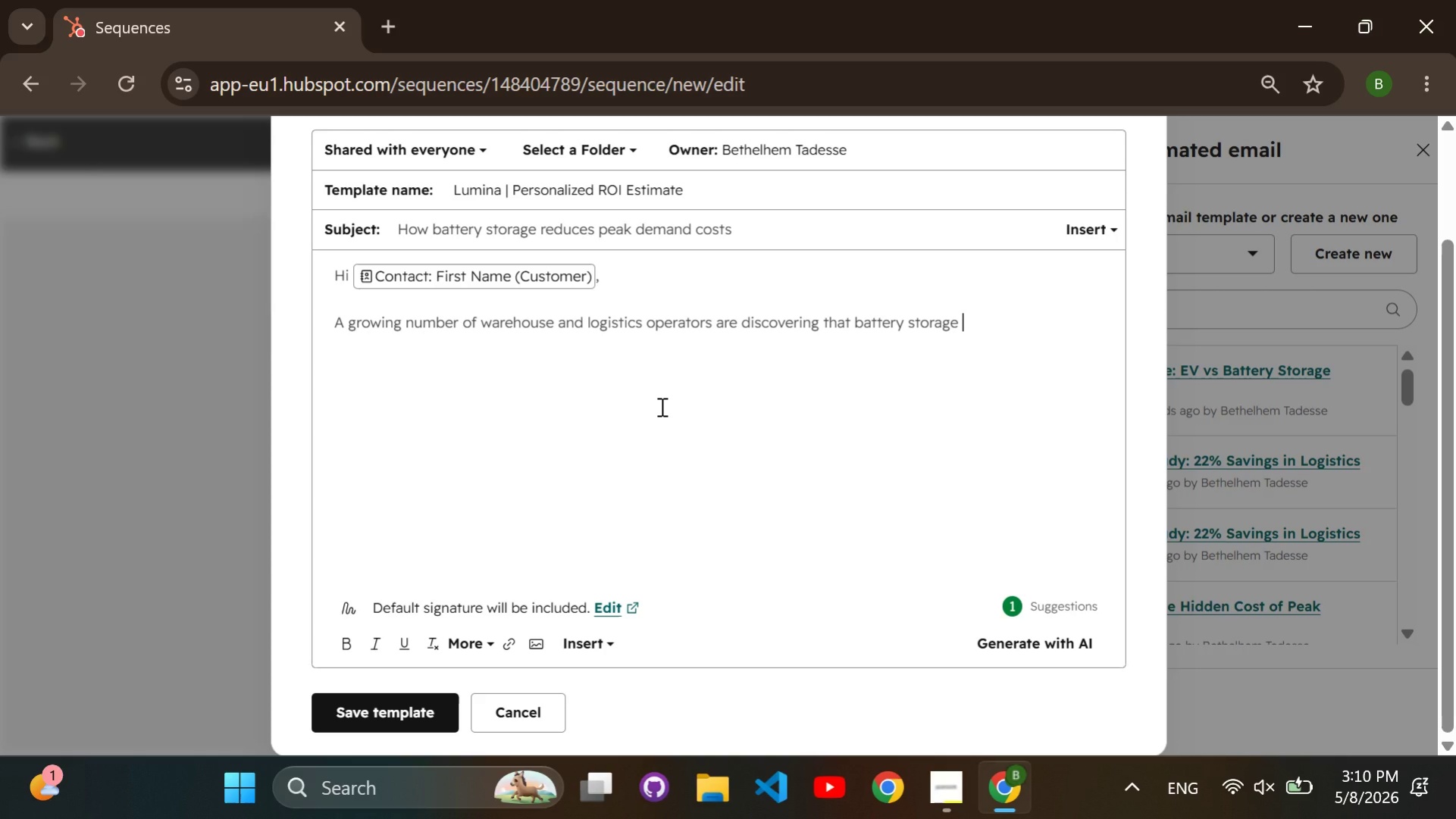 
type(is )
 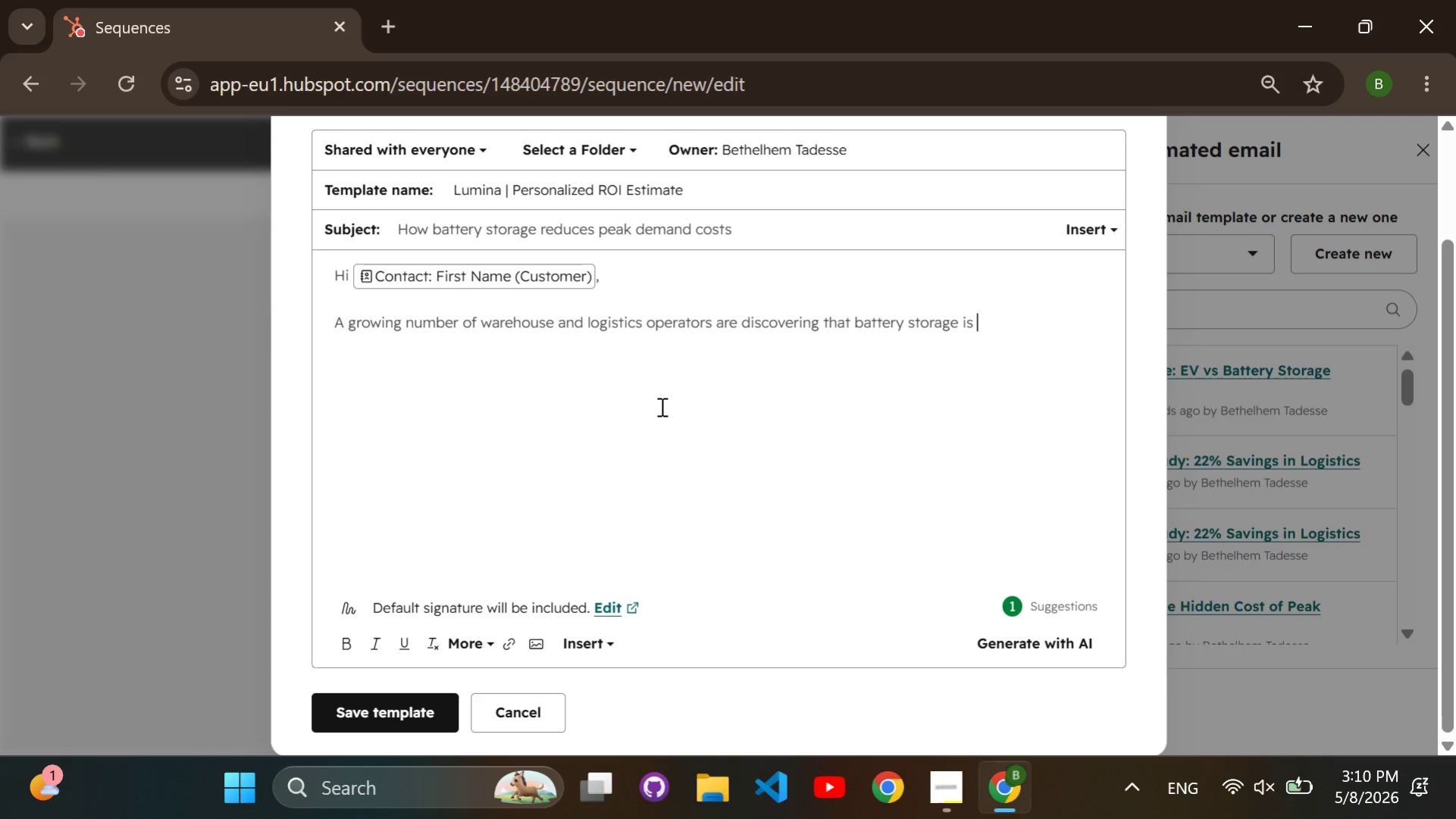 
wait(7.16)
 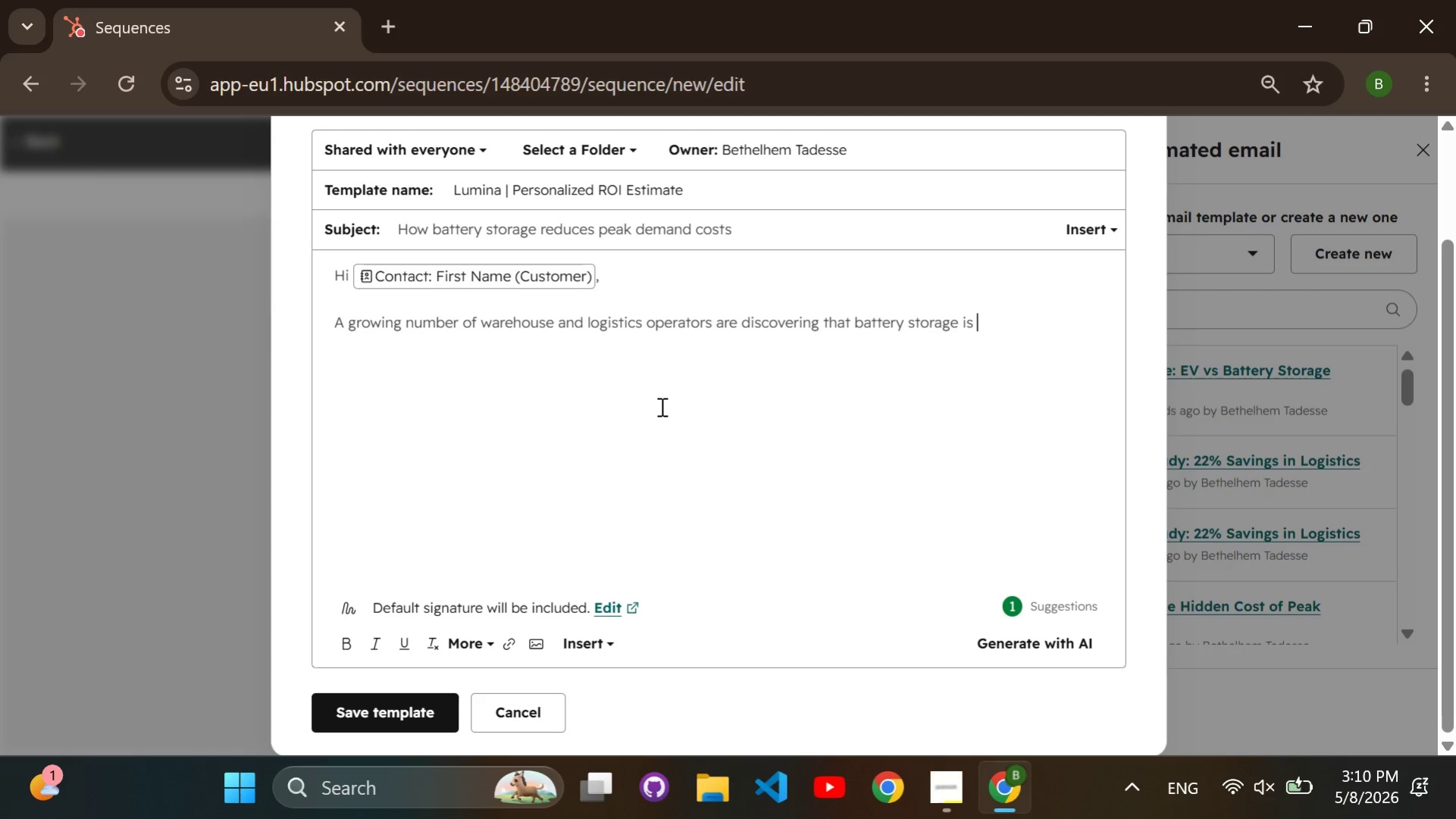 
type(no longer only sustainability investment -m)
key(Backspace)
type( it has become a major)
 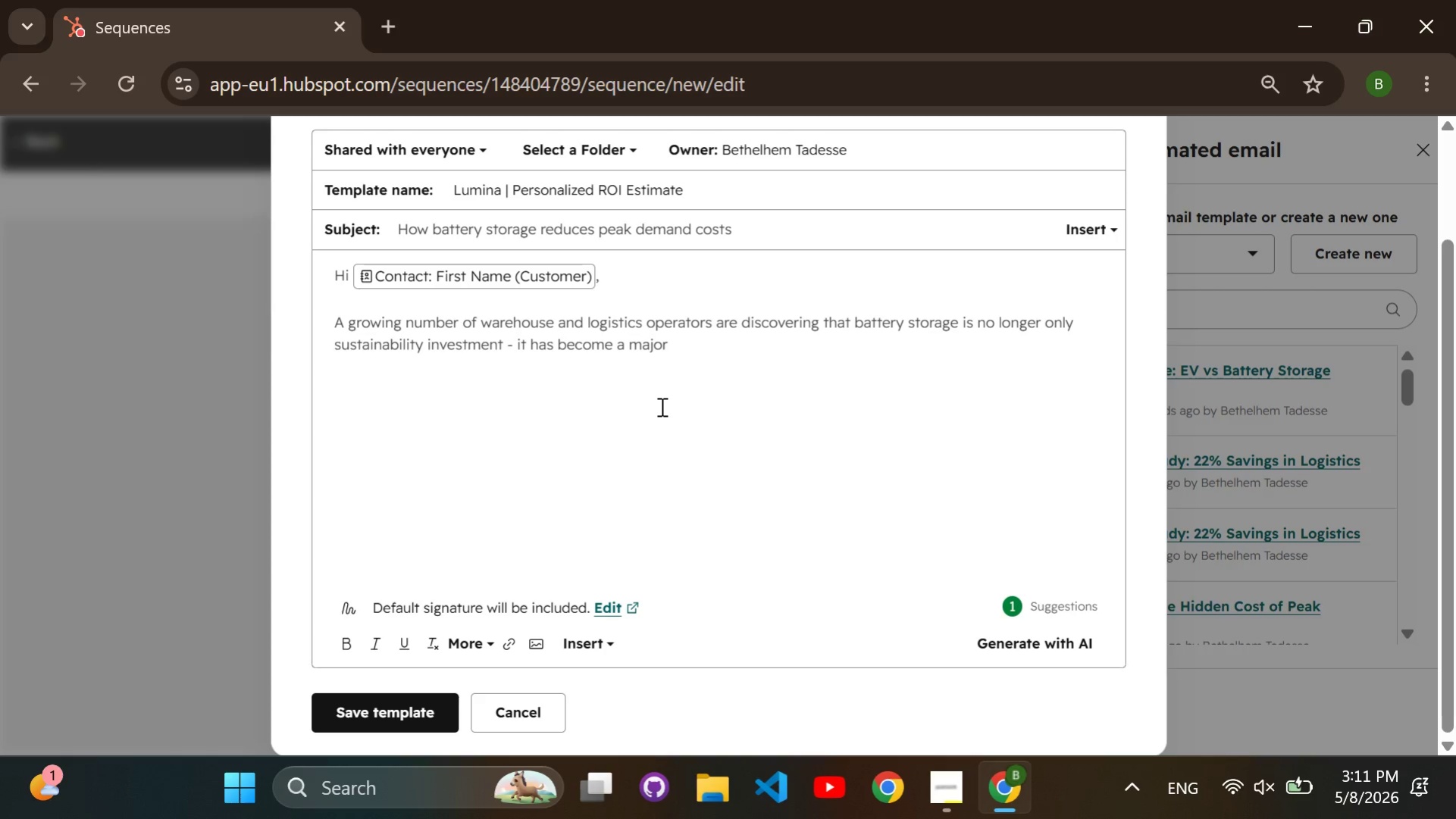 
type( operational )
 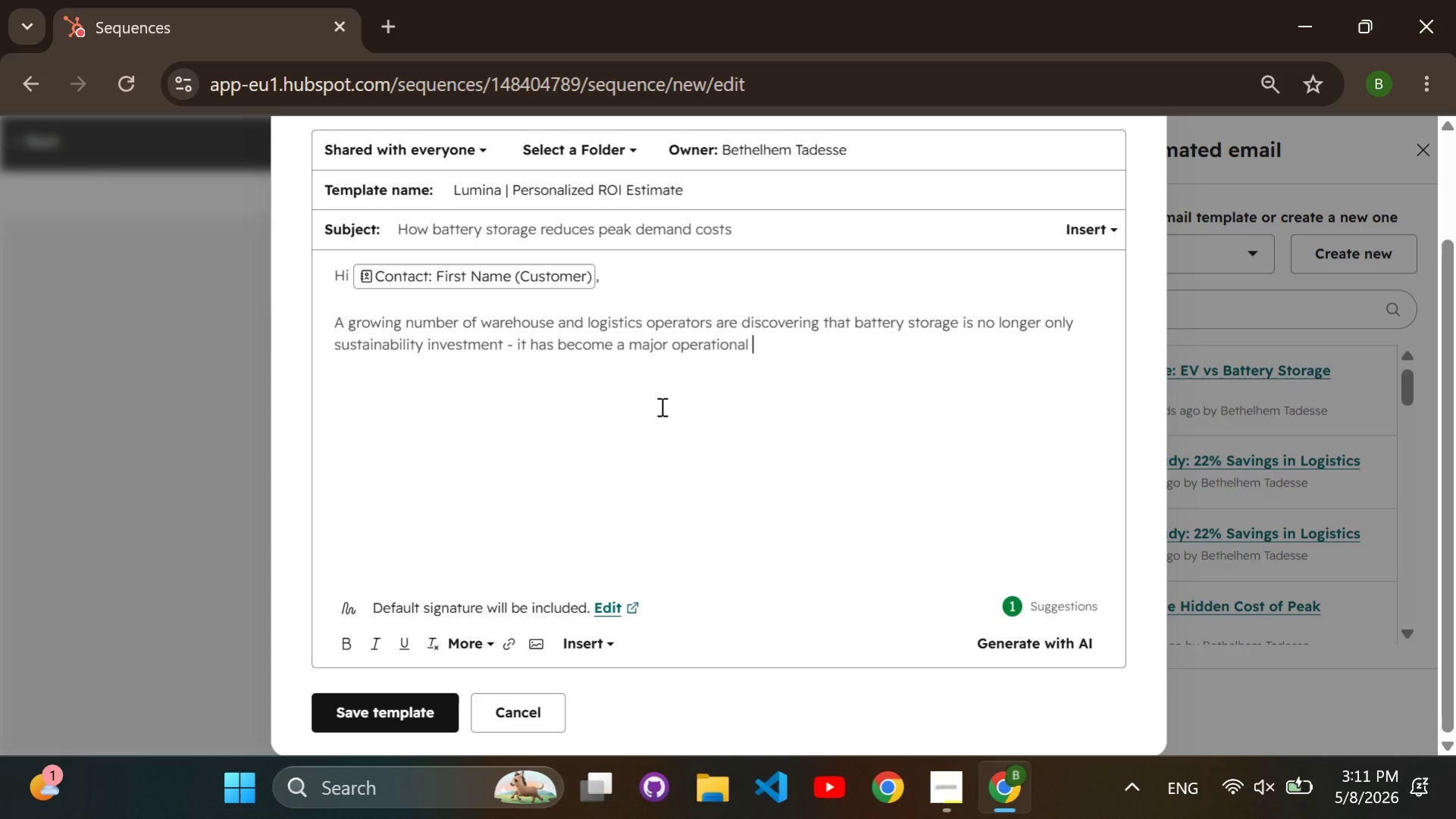 
type(cost-reduction tool.)
 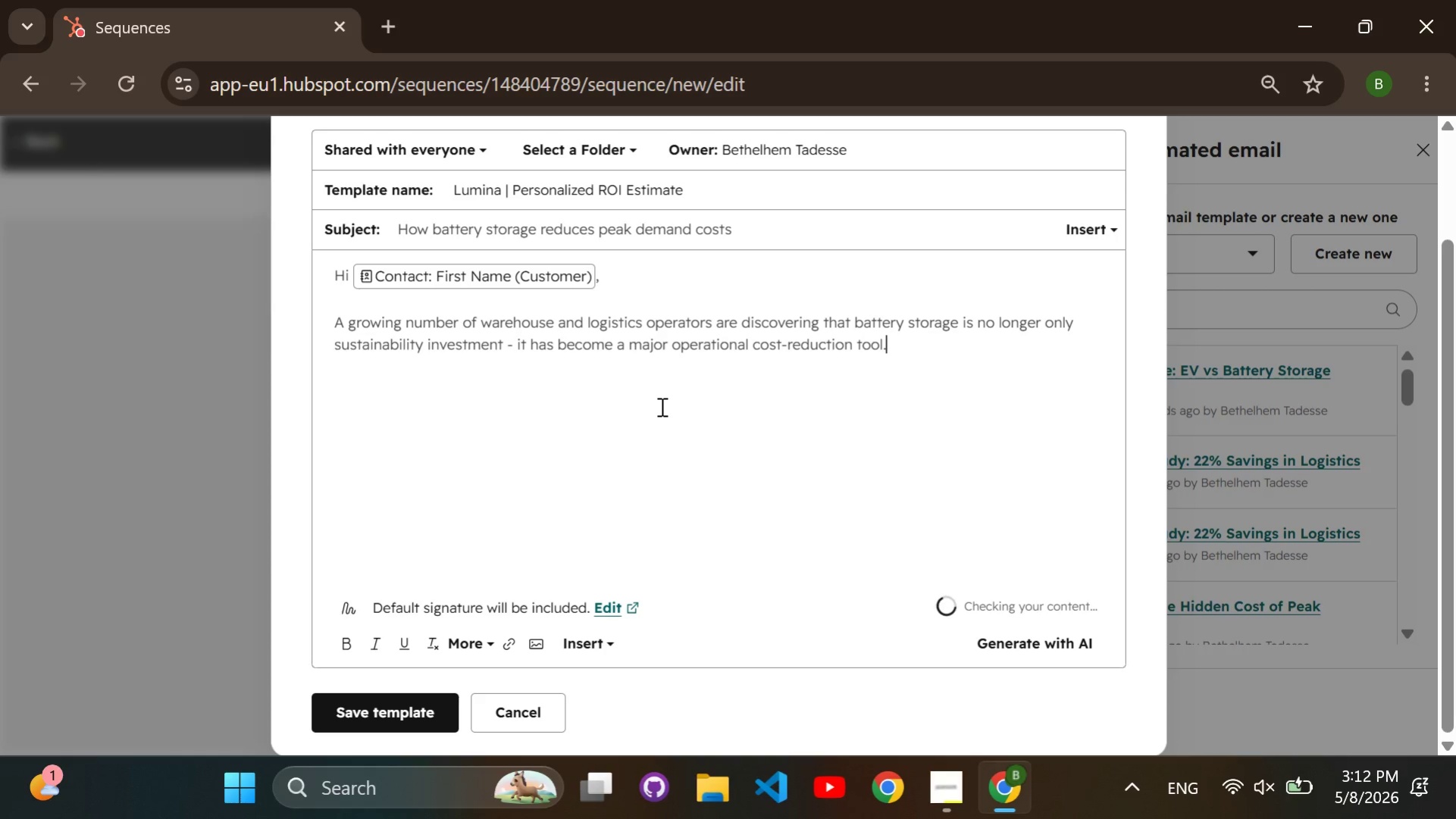 
key(Enter)
 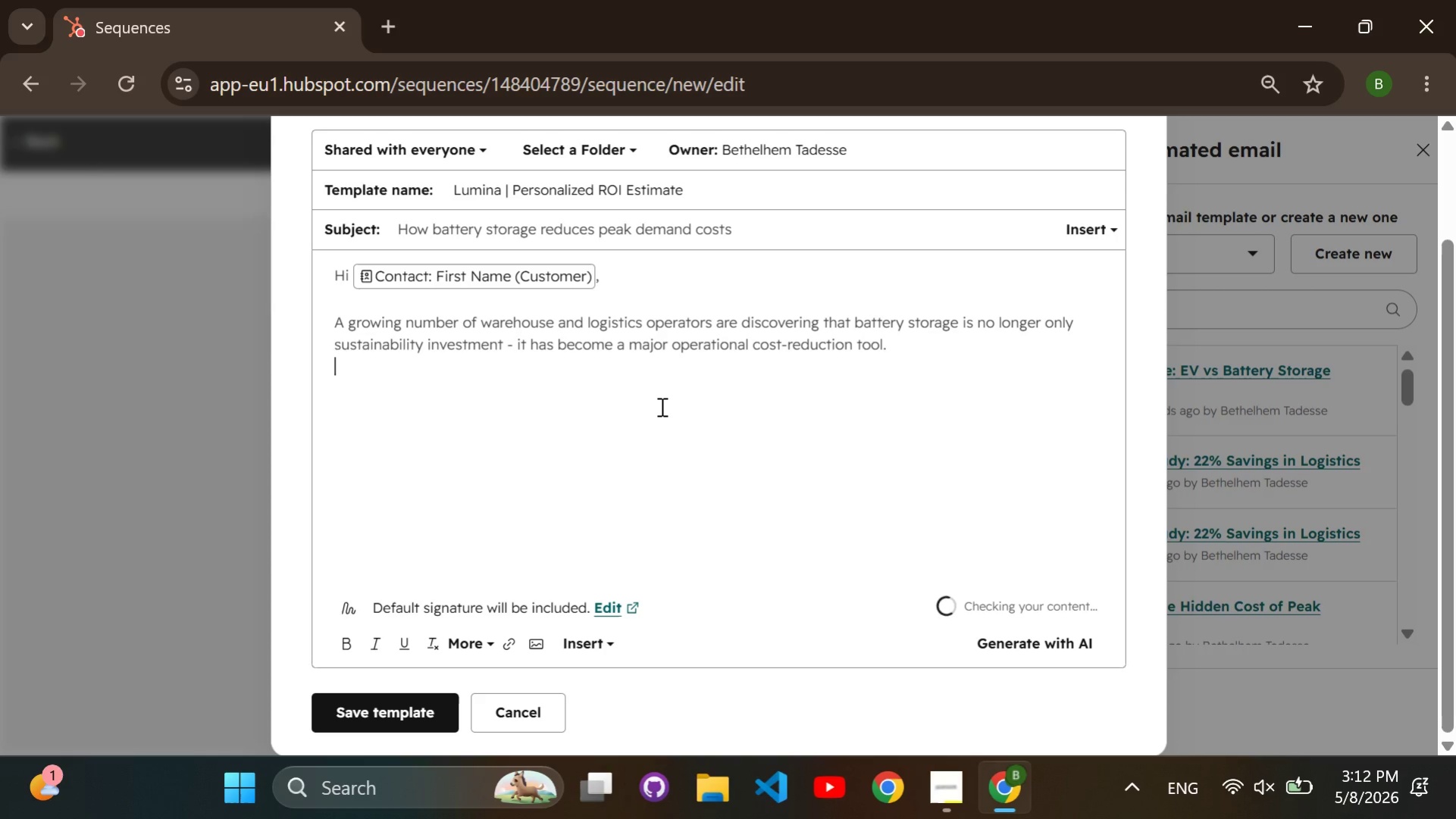 
key(Enter)
 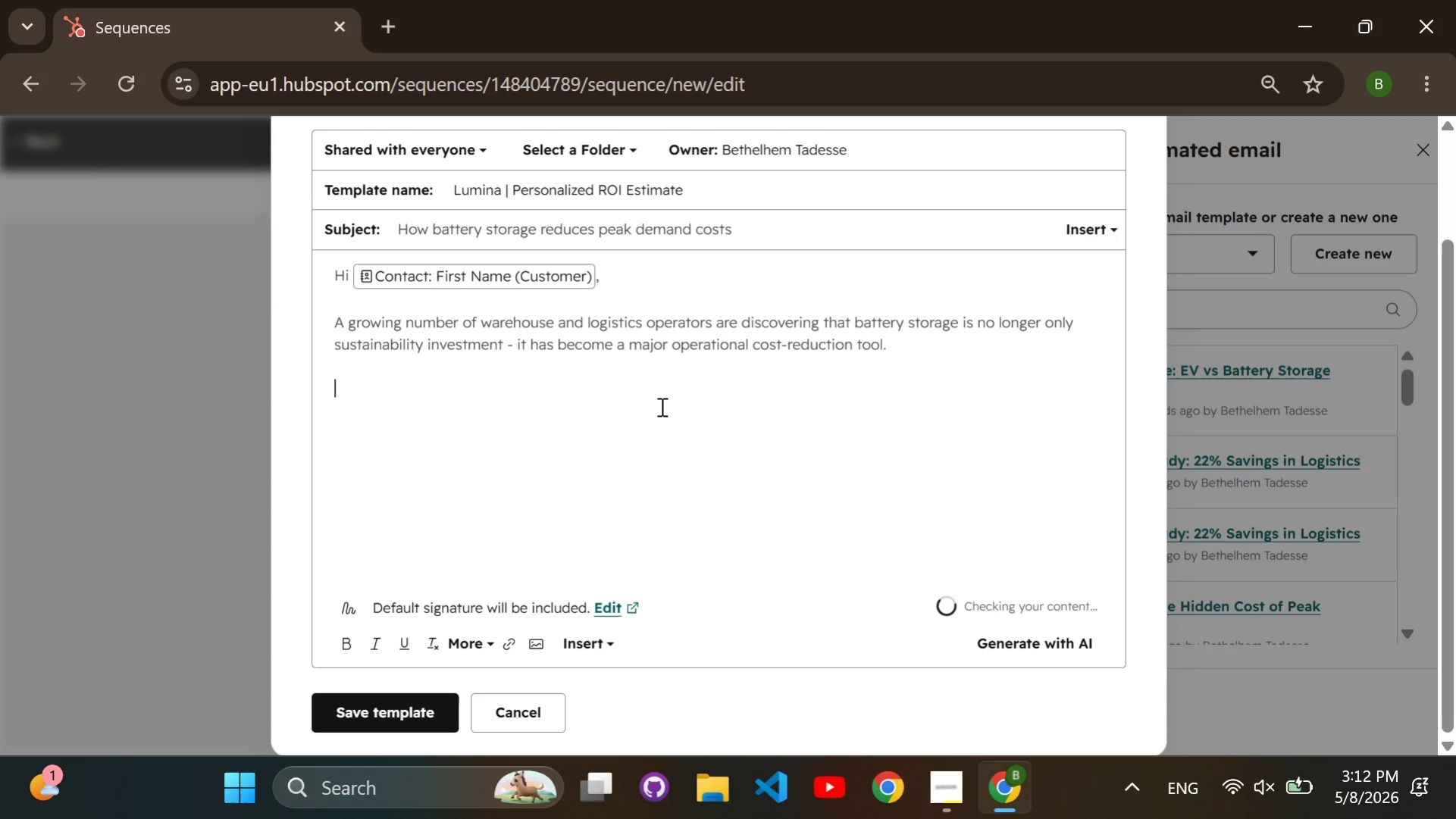 
type(Facilities dealing wu)
key(Backspace)
type(ith )
 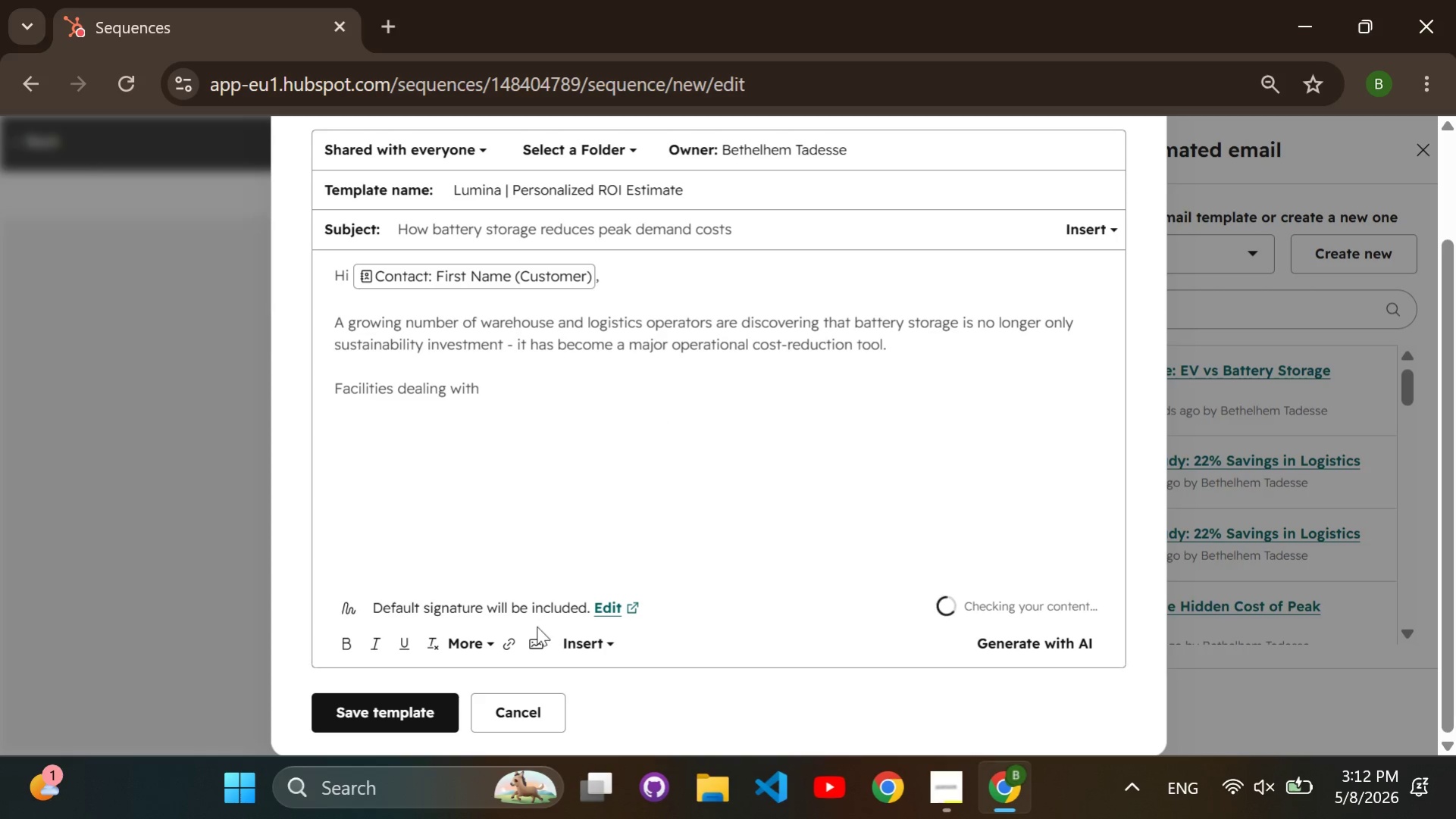 
left_click([573, 639])
 